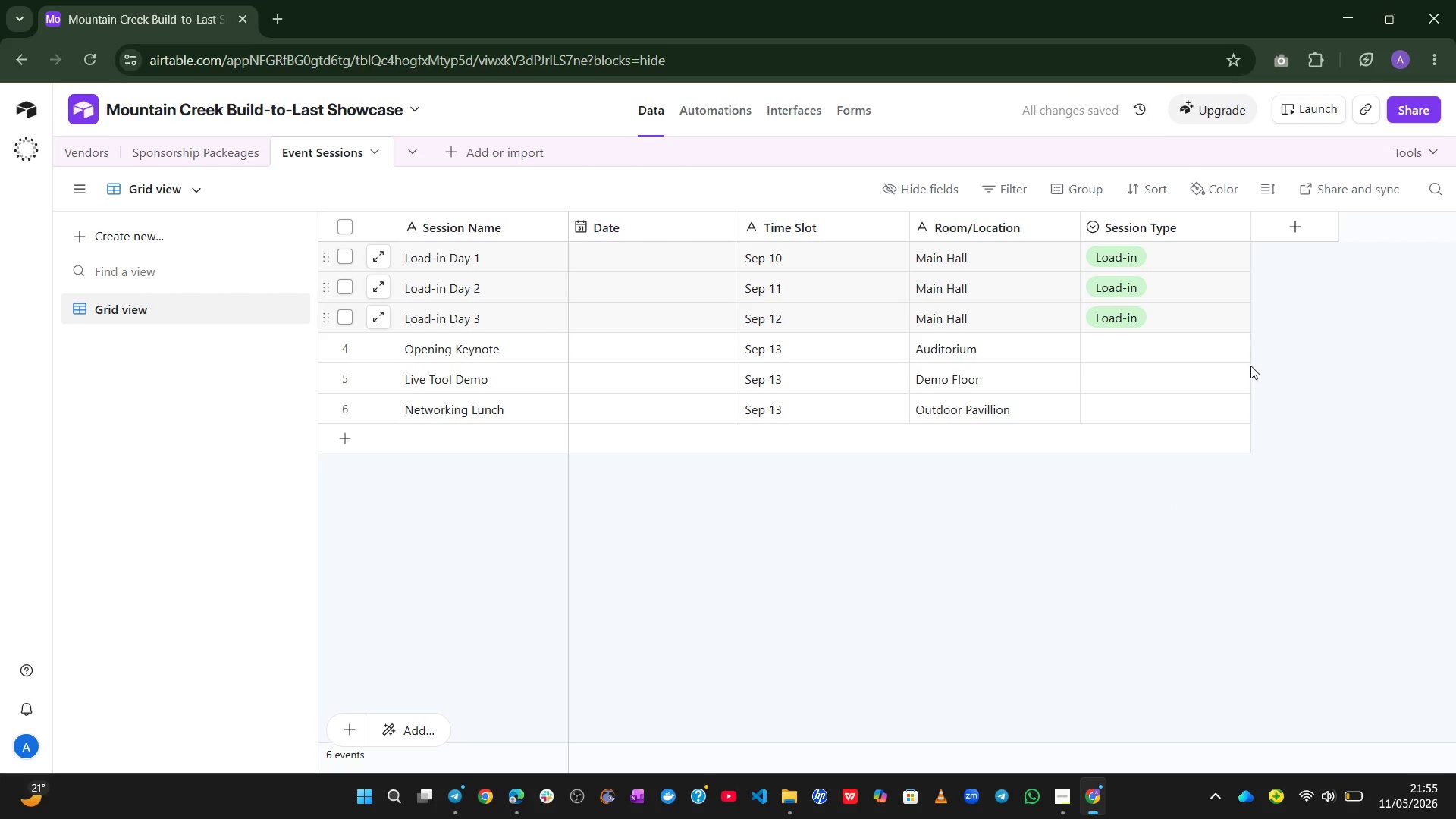 
left_click([1200, 339])
 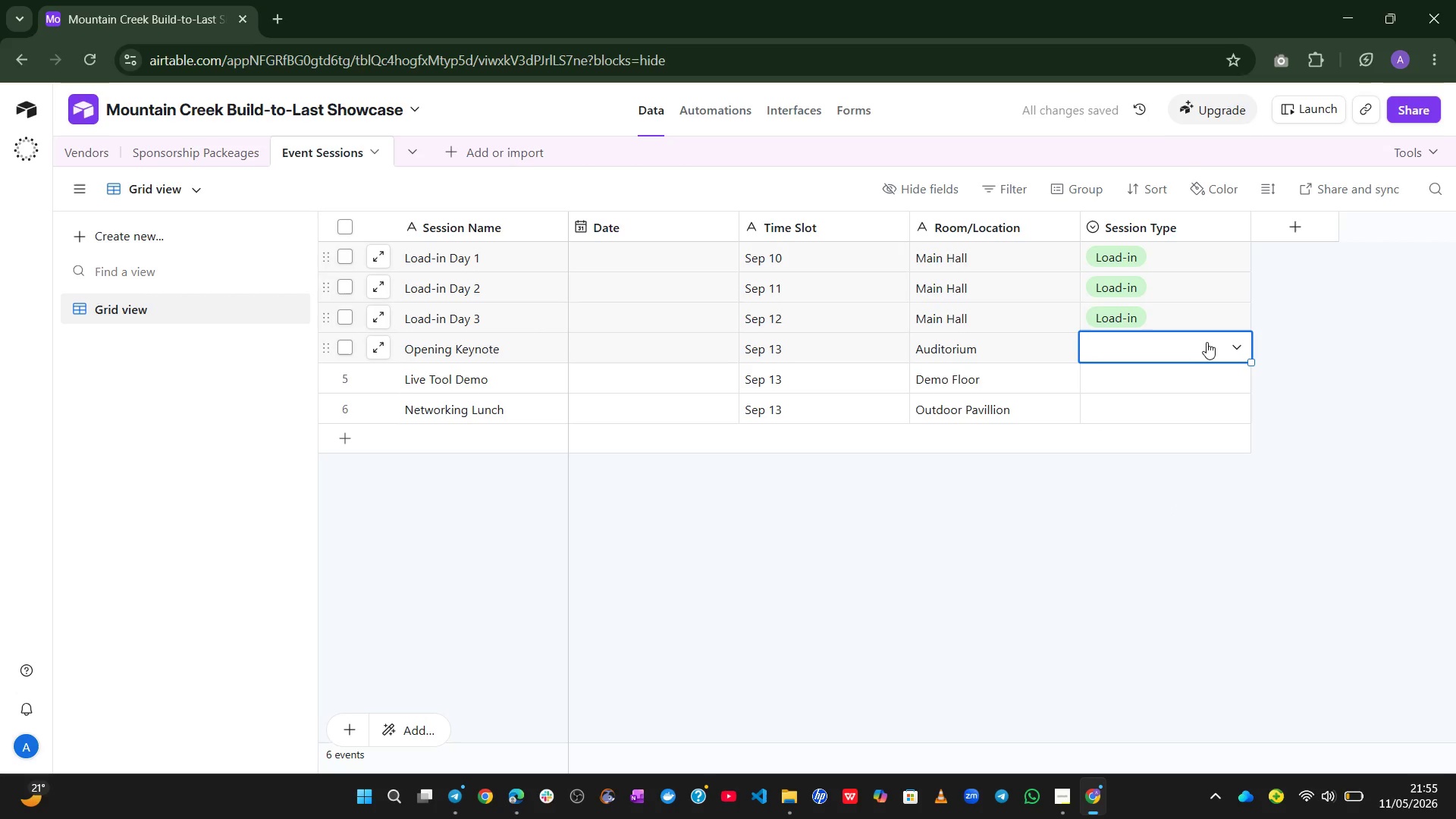 
left_click([1211, 342])
 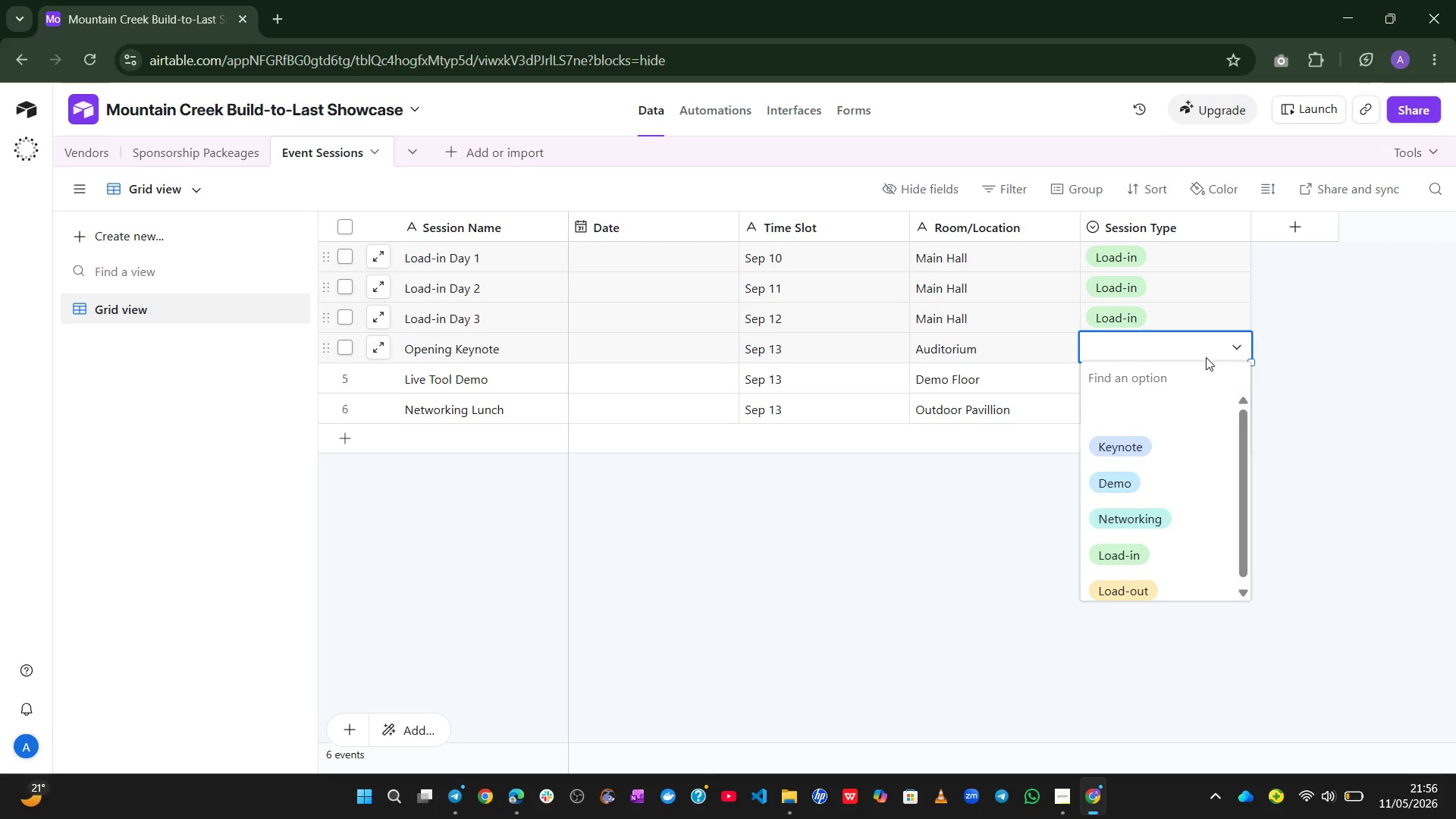 
left_click([1128, 448])
 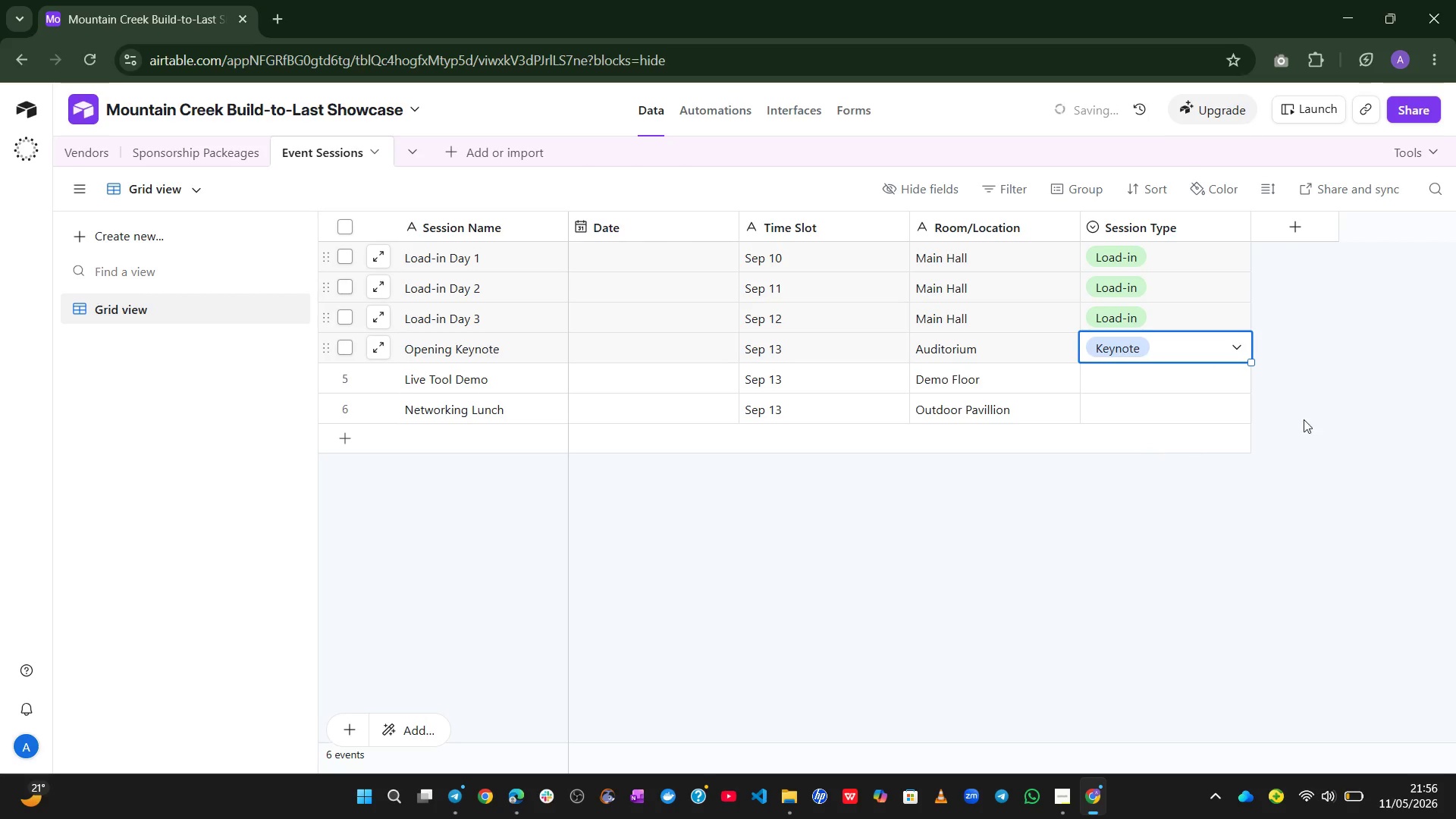 
left_click([1326, 397])
 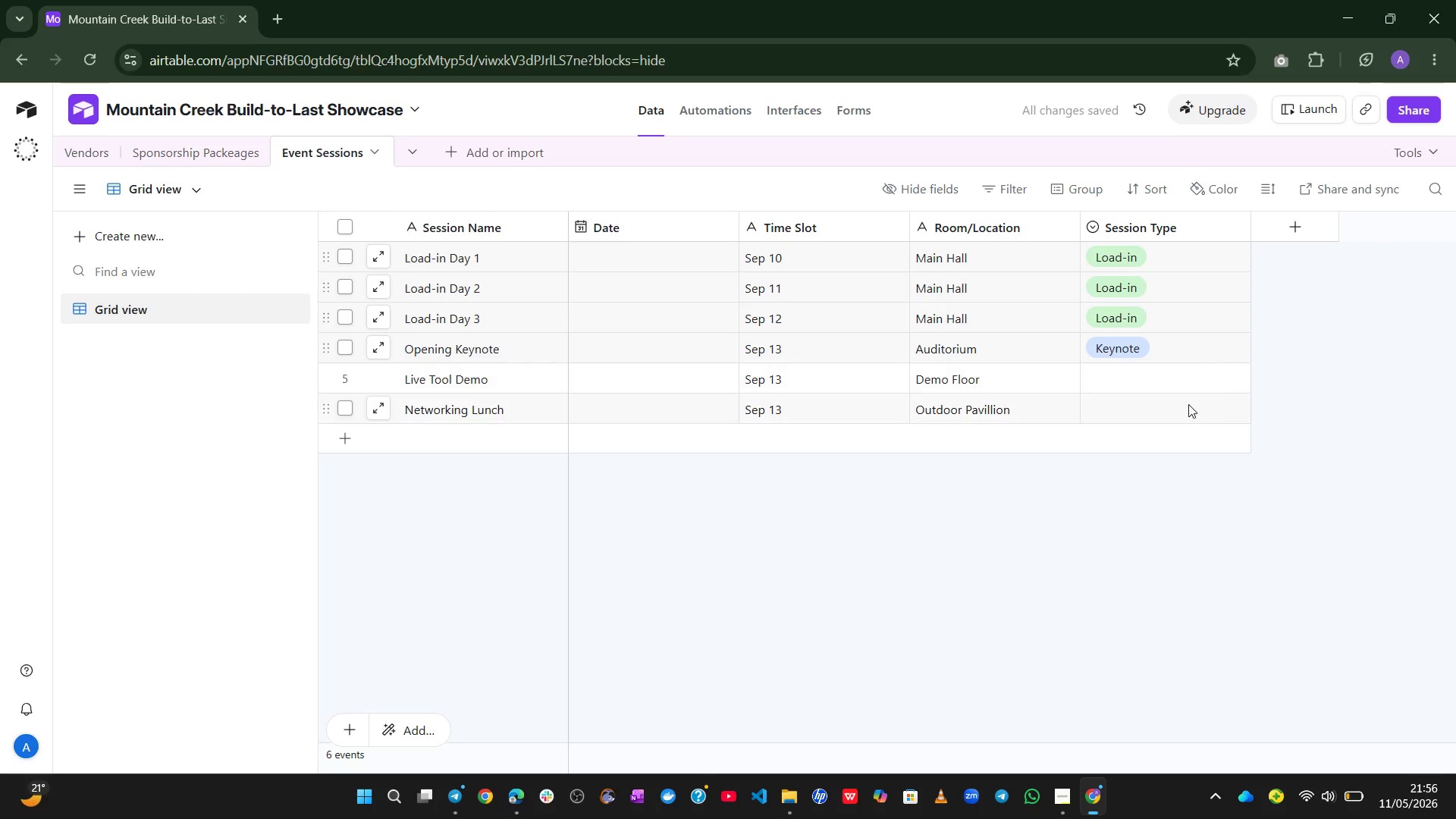 
left_click([1157, 380])
 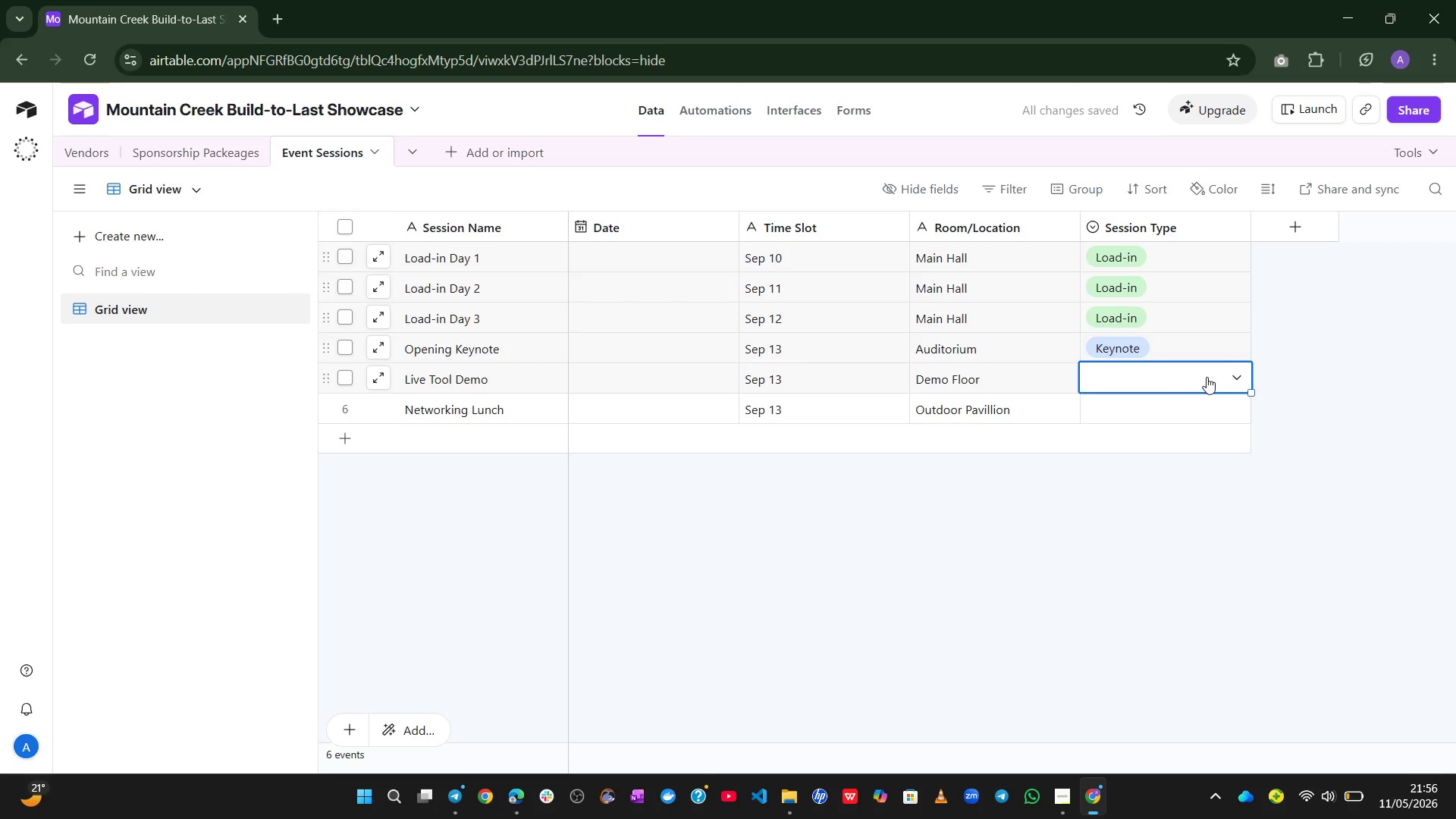 
left_click([1207, 377])
 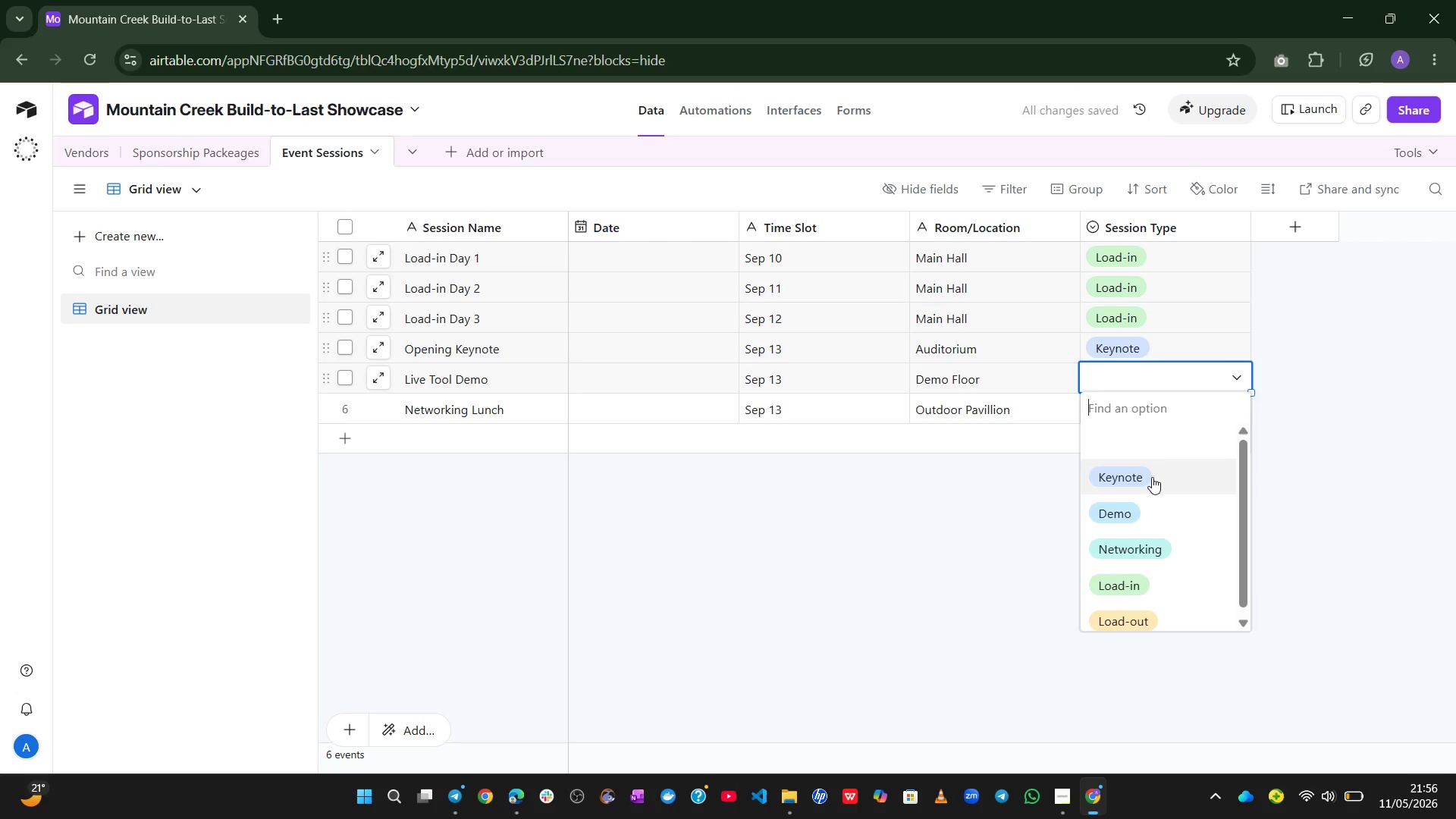 
left_click([1138, 508])
 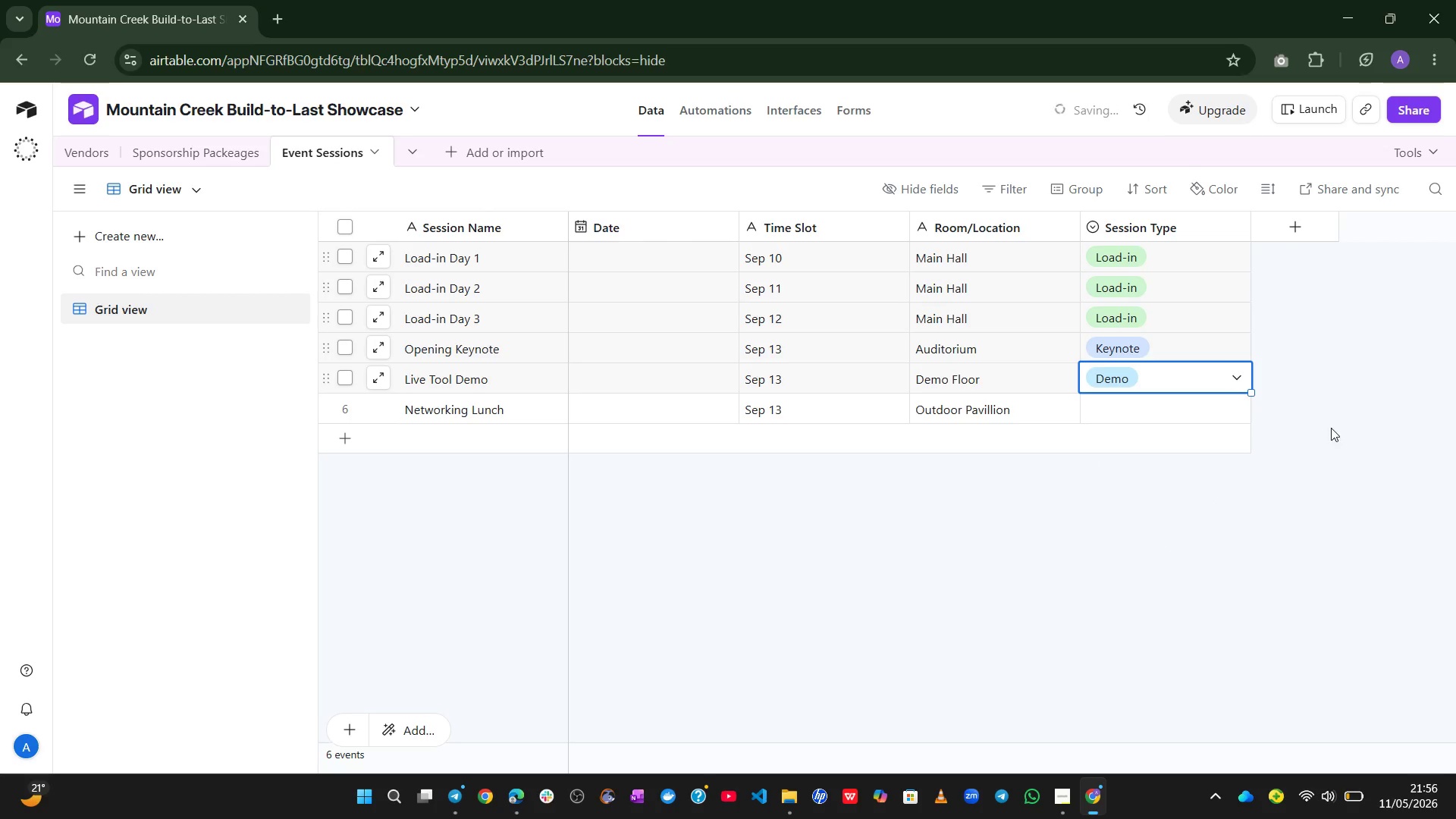 
left_click_drag(start_coordinate=[1331, 428], to_coordinate=[1216, 416])
 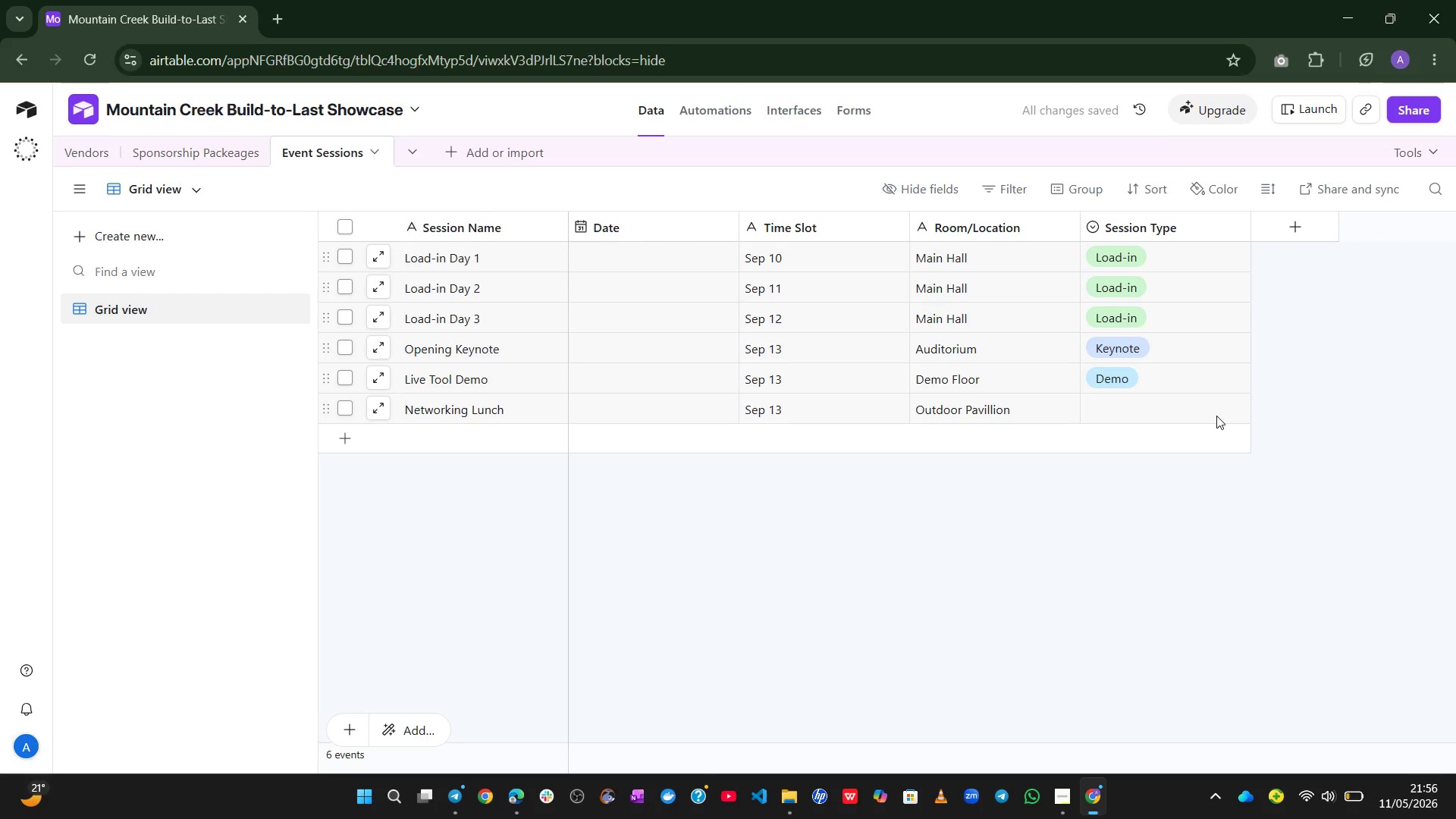 
left_click_drag(start_coordinate=[1216, 416], to_coordinate=[1229, 409])
 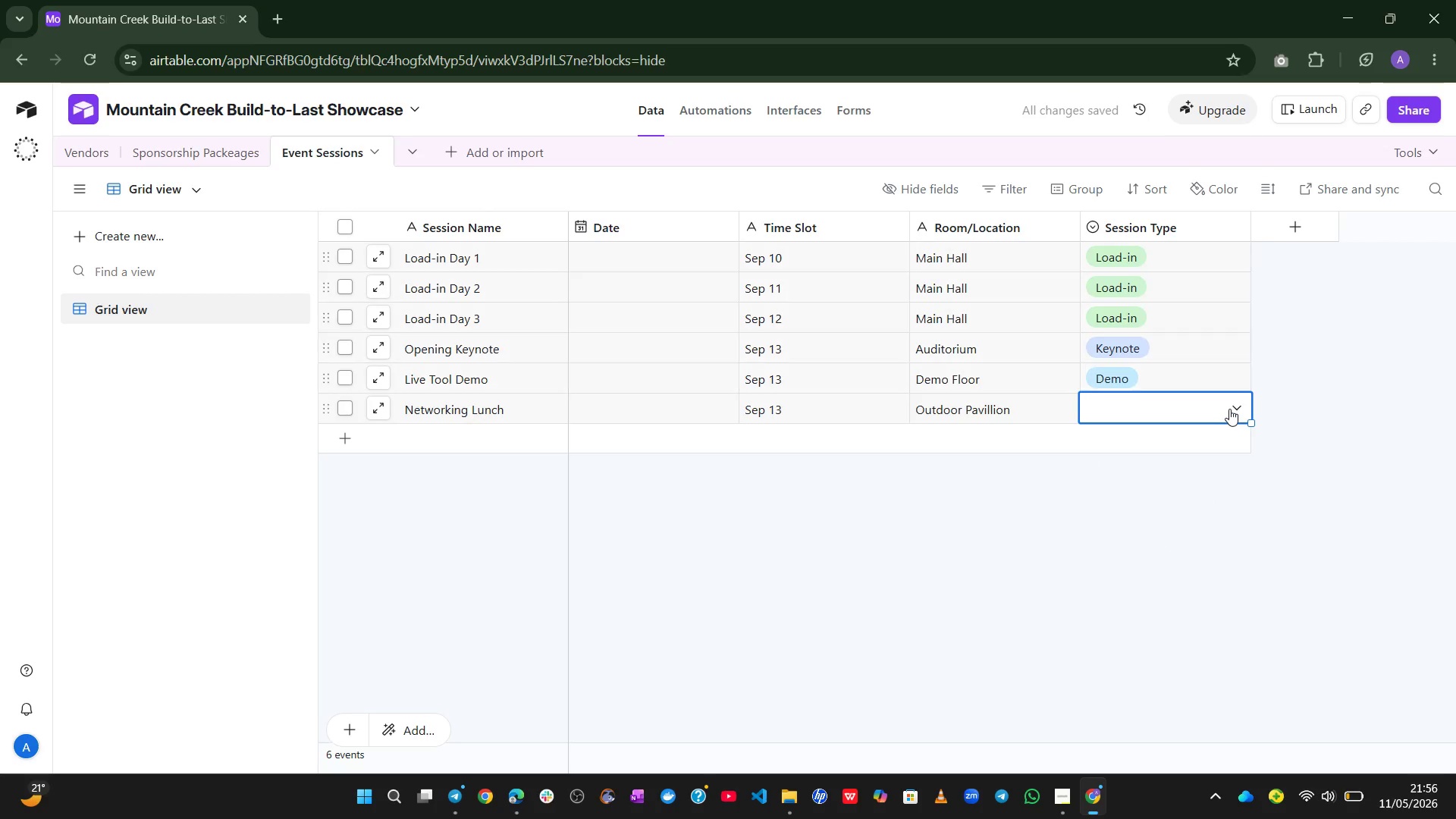 
left_click([1229, 409])
 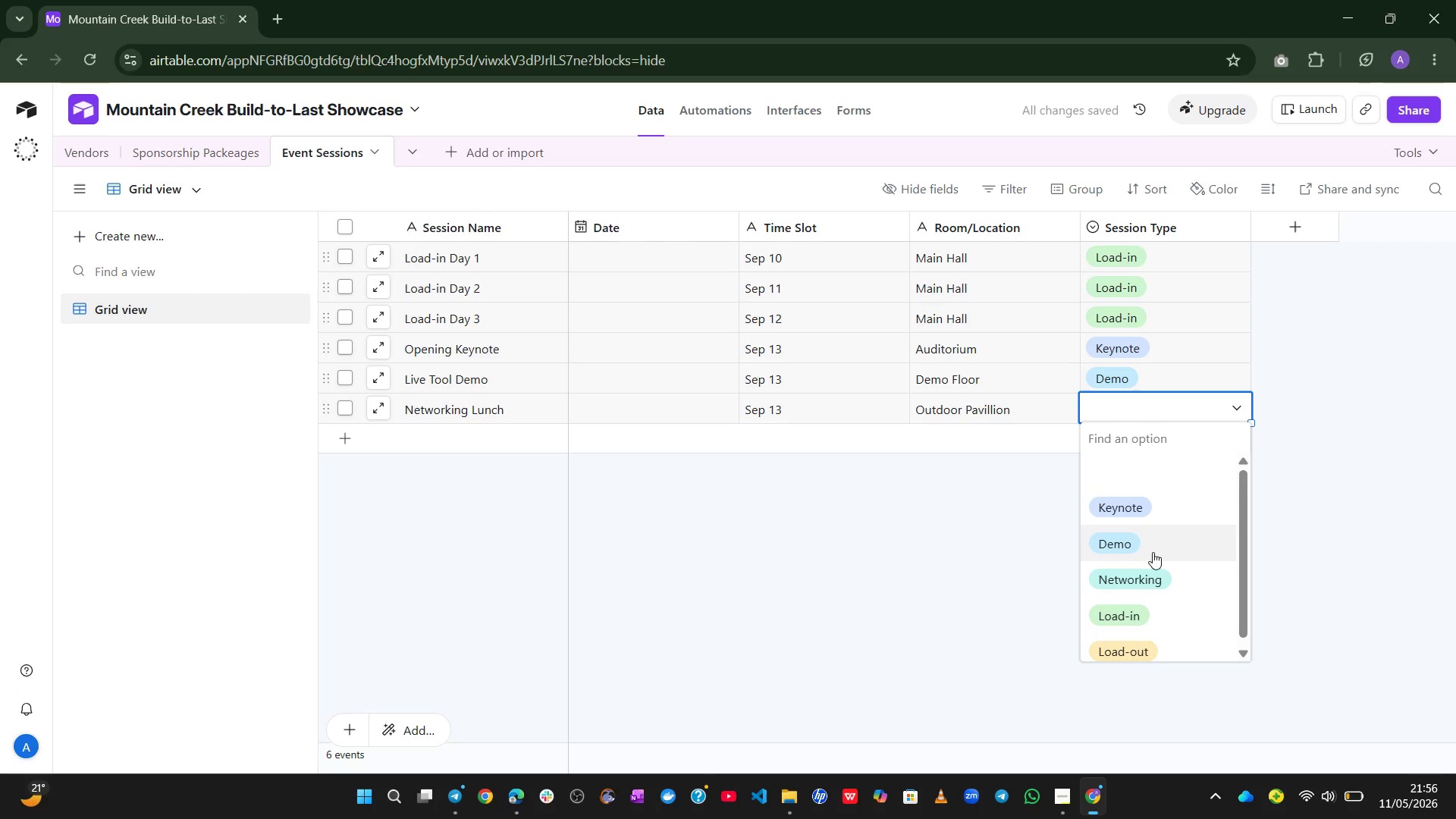 
left_click([1139, 569])
 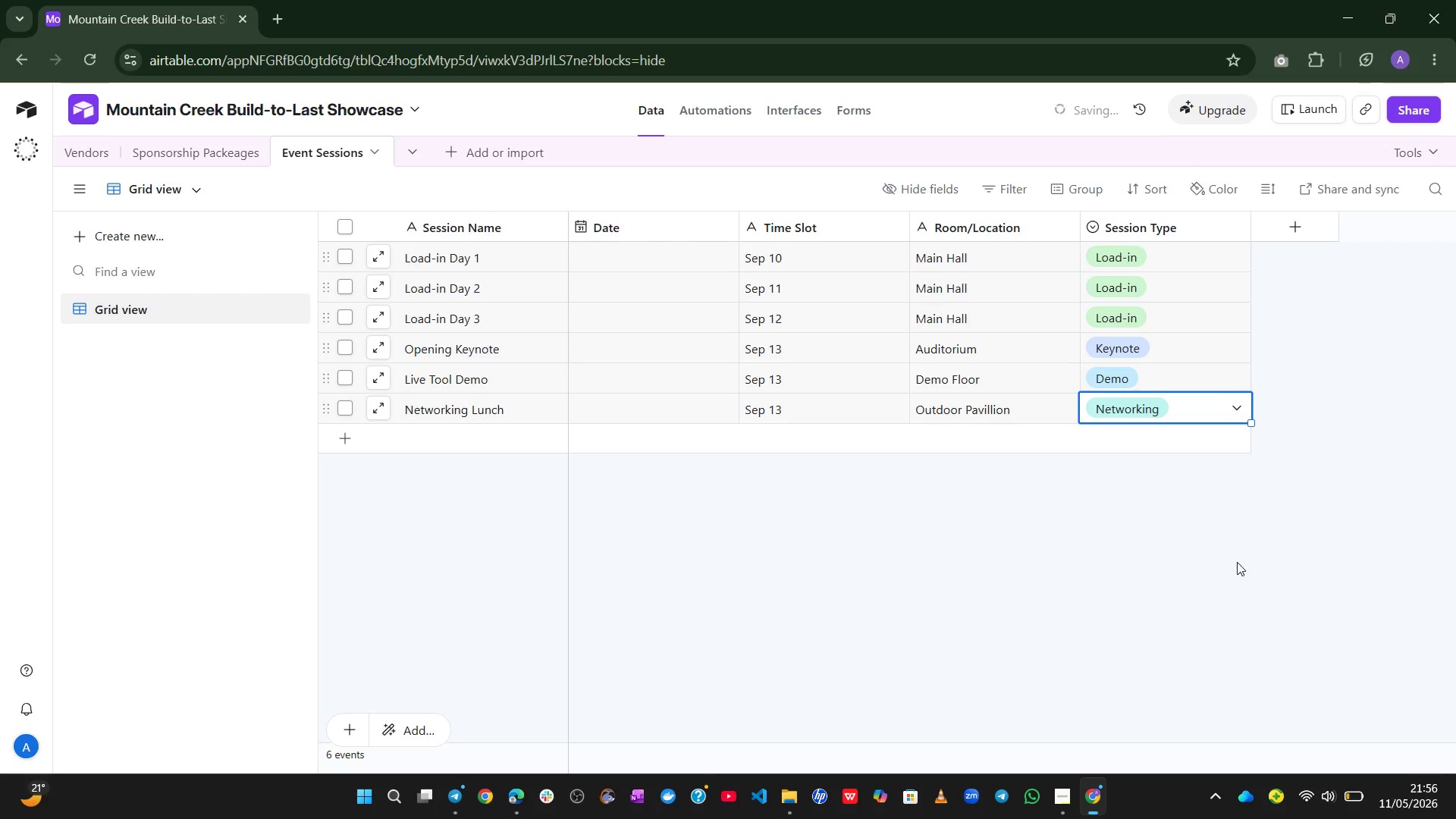 
left_click([1243, 557])
 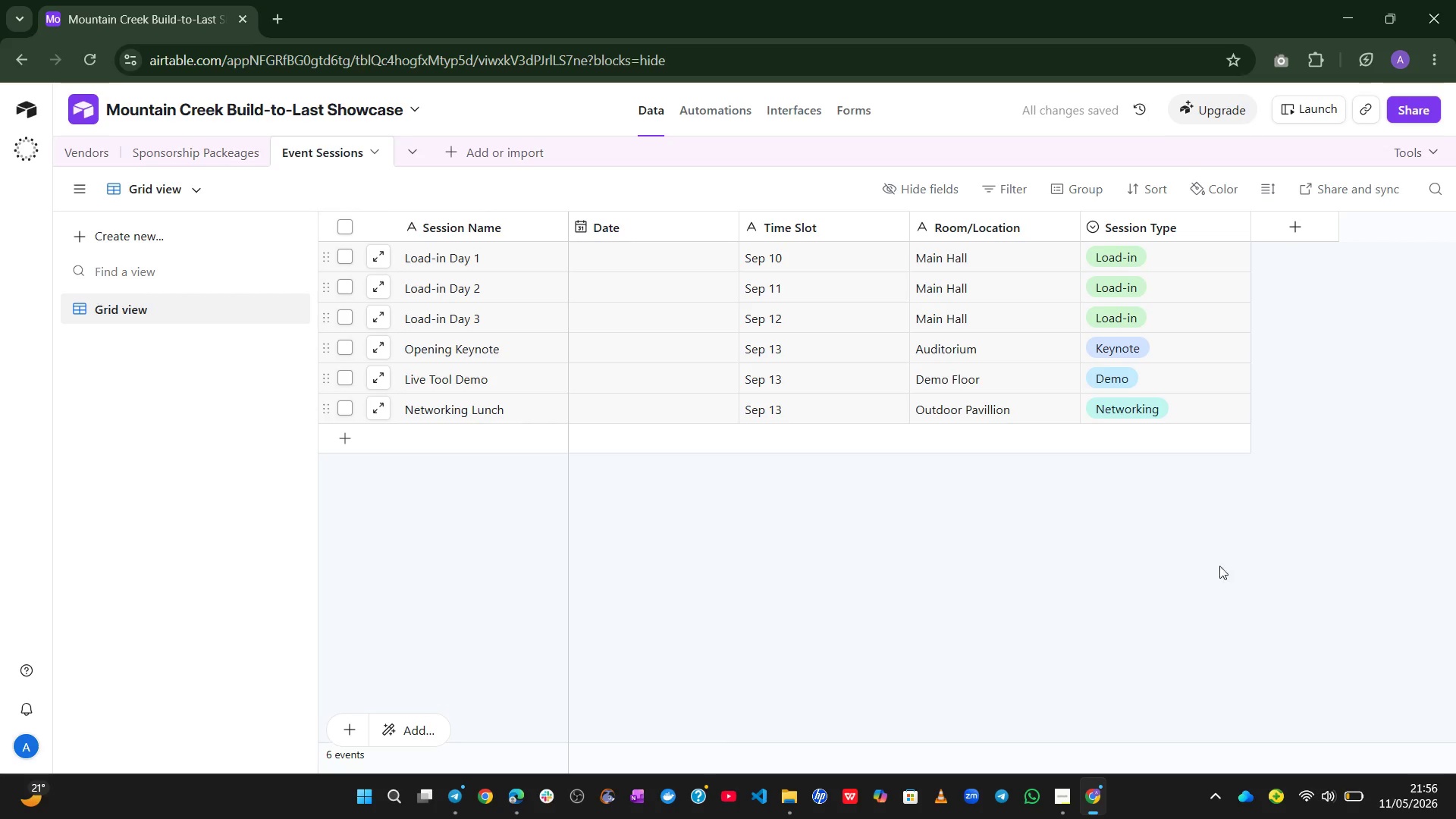 
wait(6.09)
 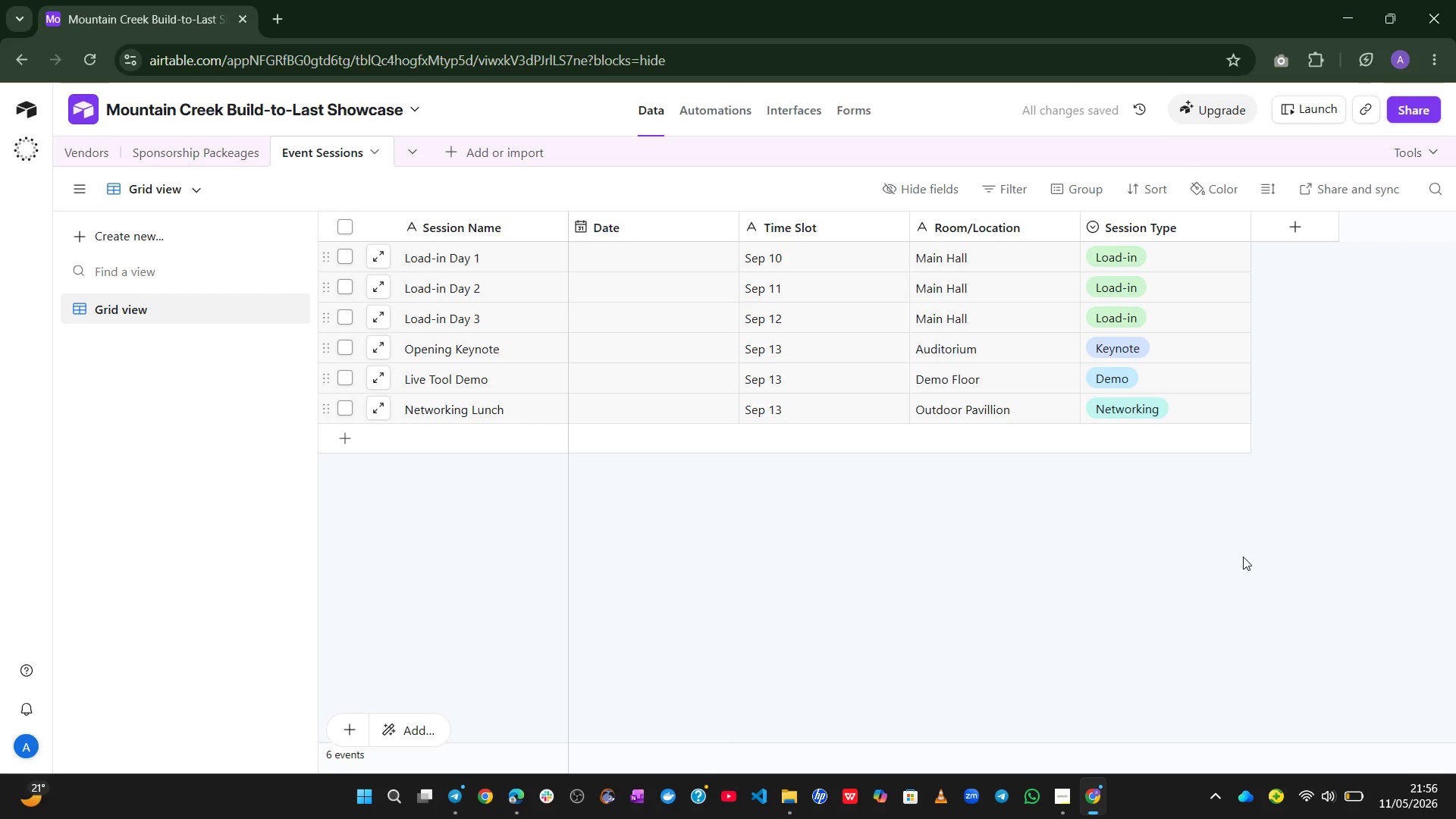 
left_click([601, 265])
 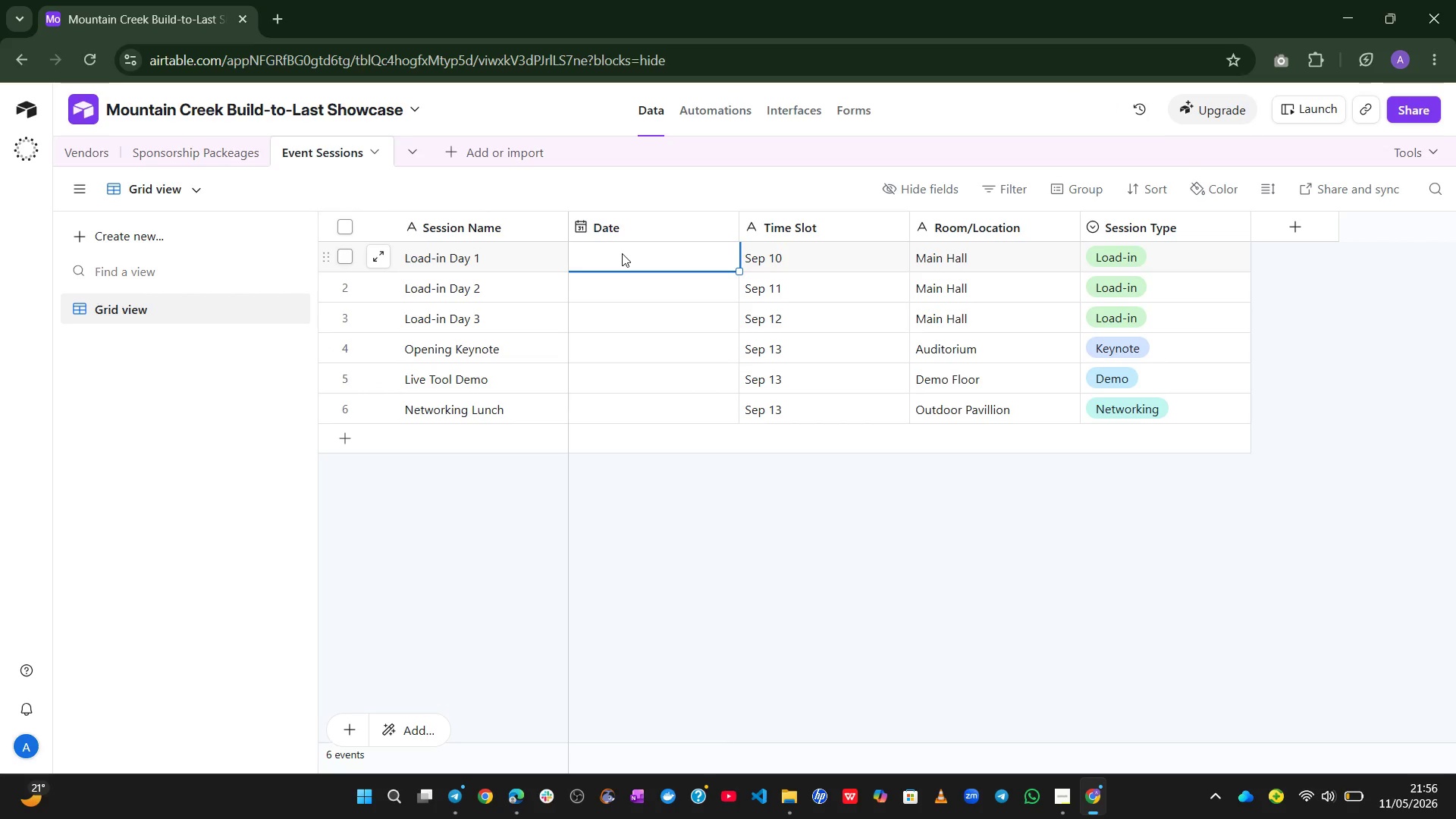 
double_click([622, 253])
 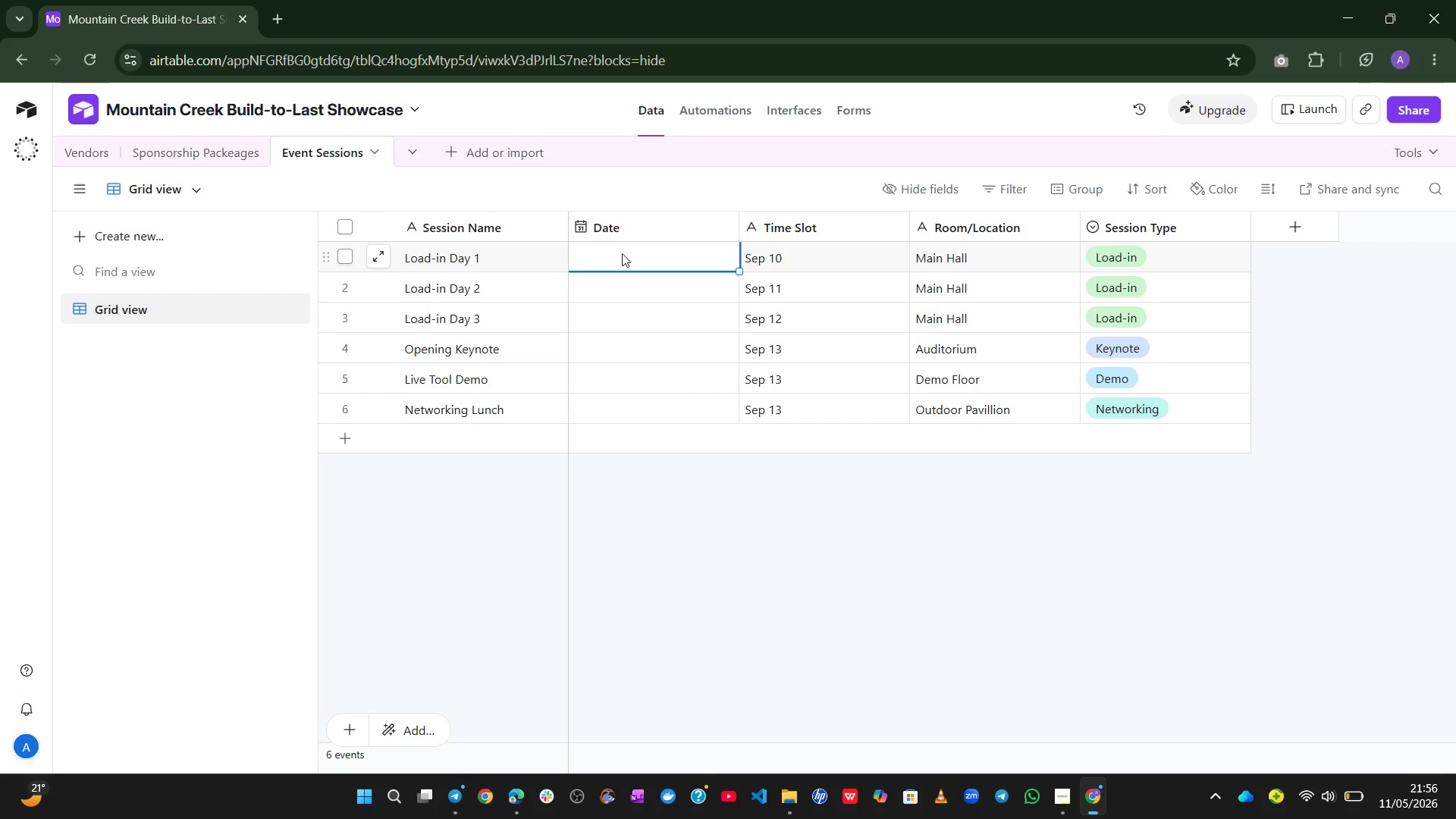 
triple_click([622, 253])
 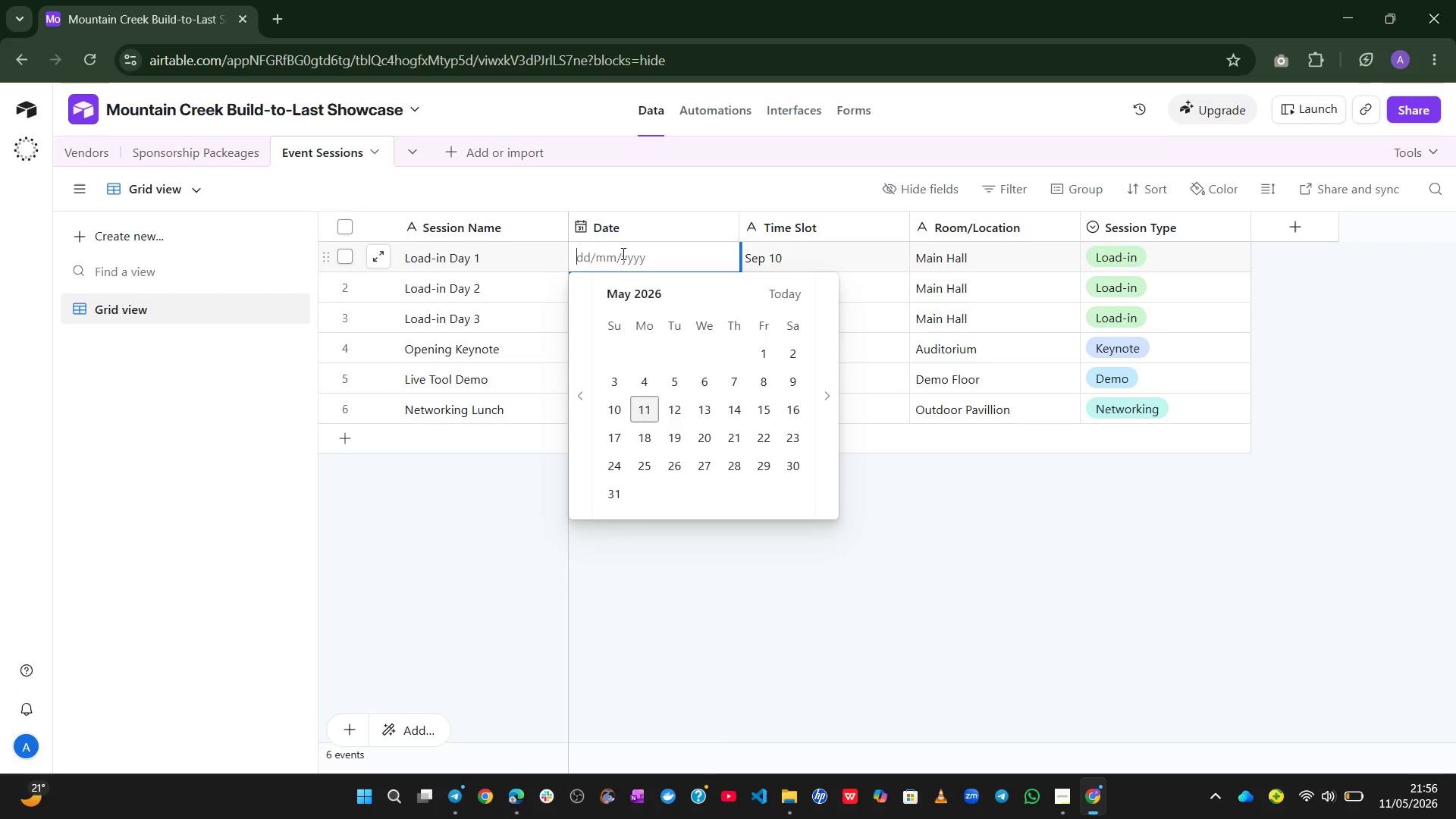 
type(sep 10)
 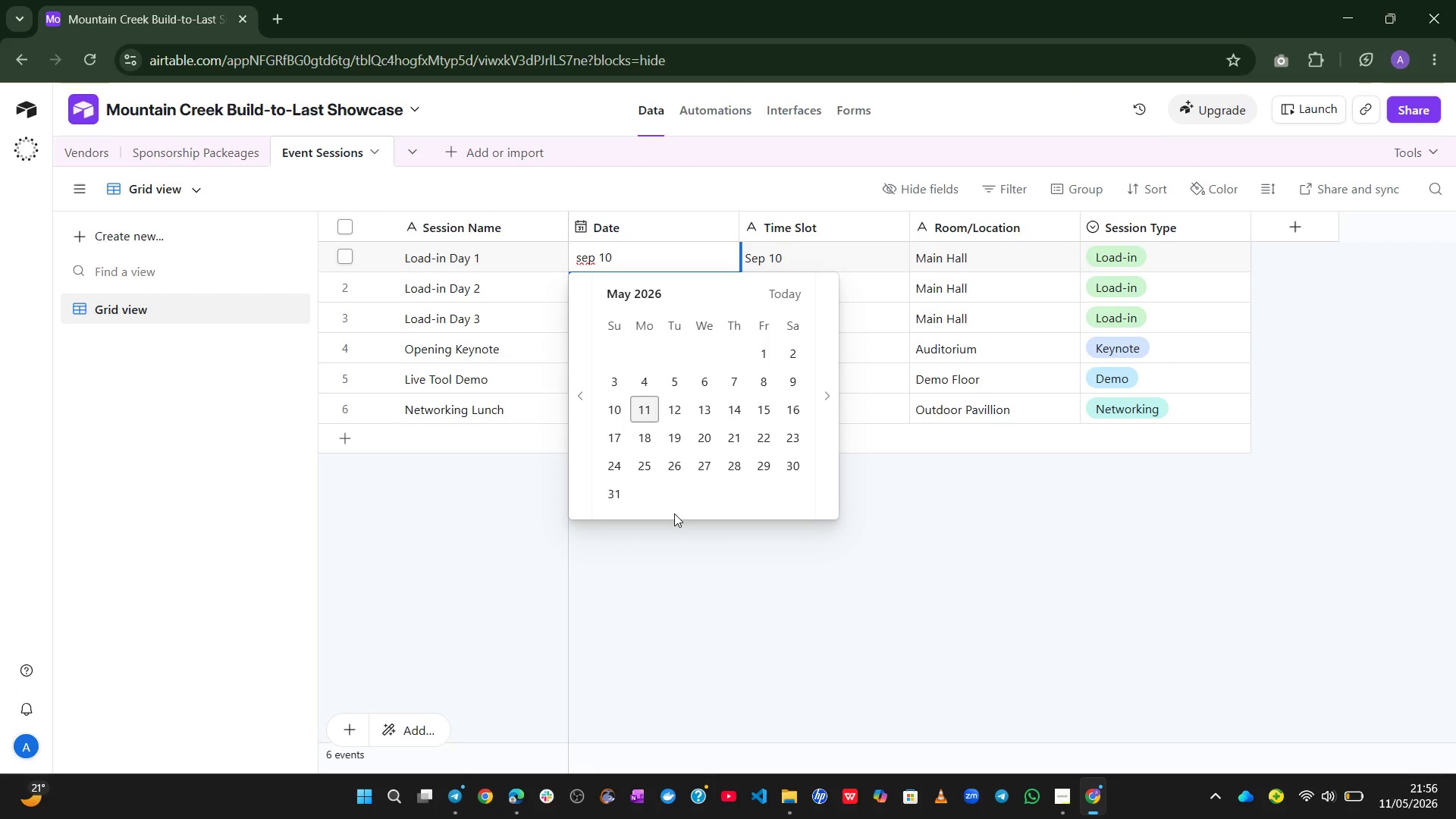 
left_click([697, 638])
 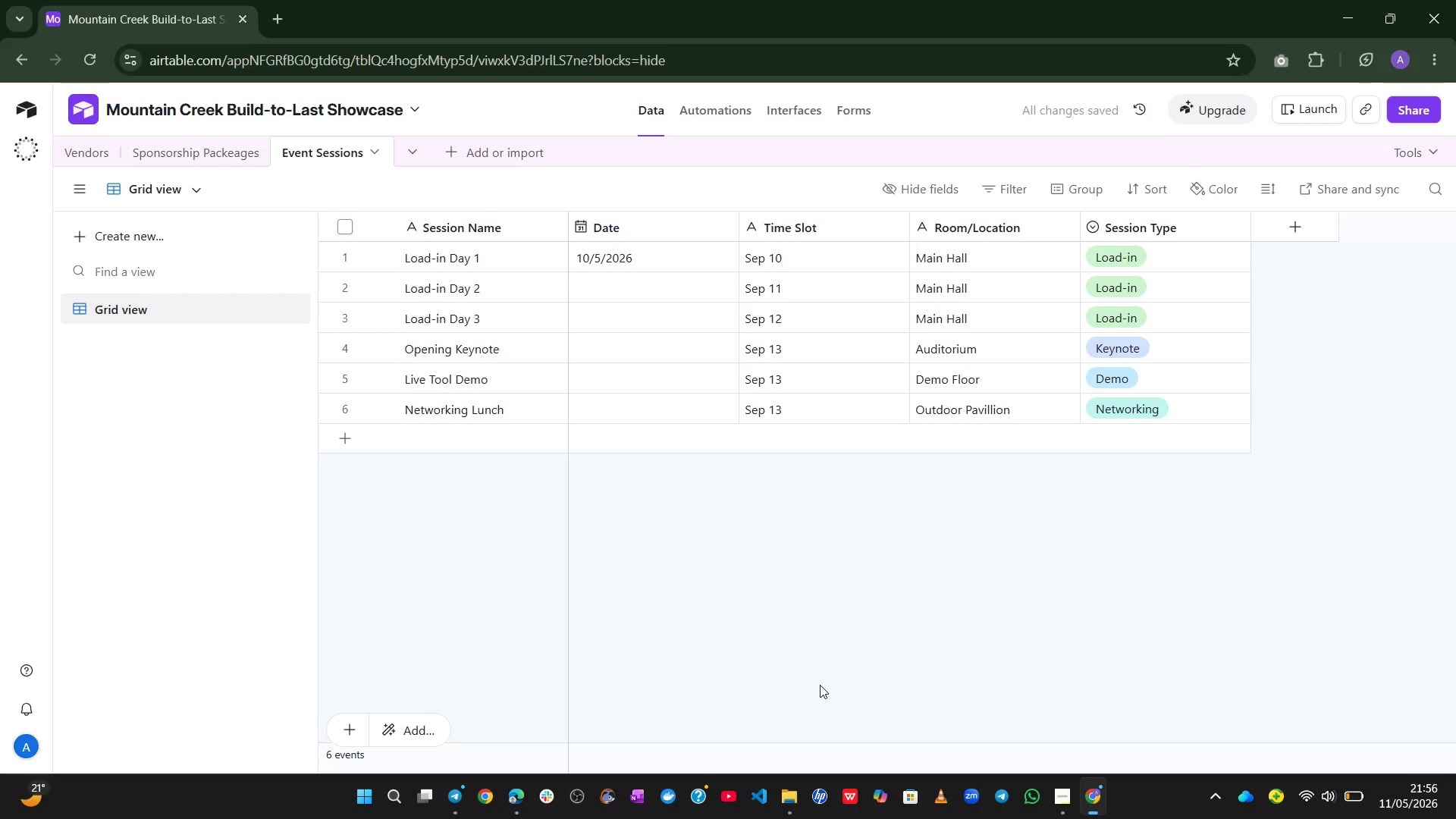 
wait(9.81)
 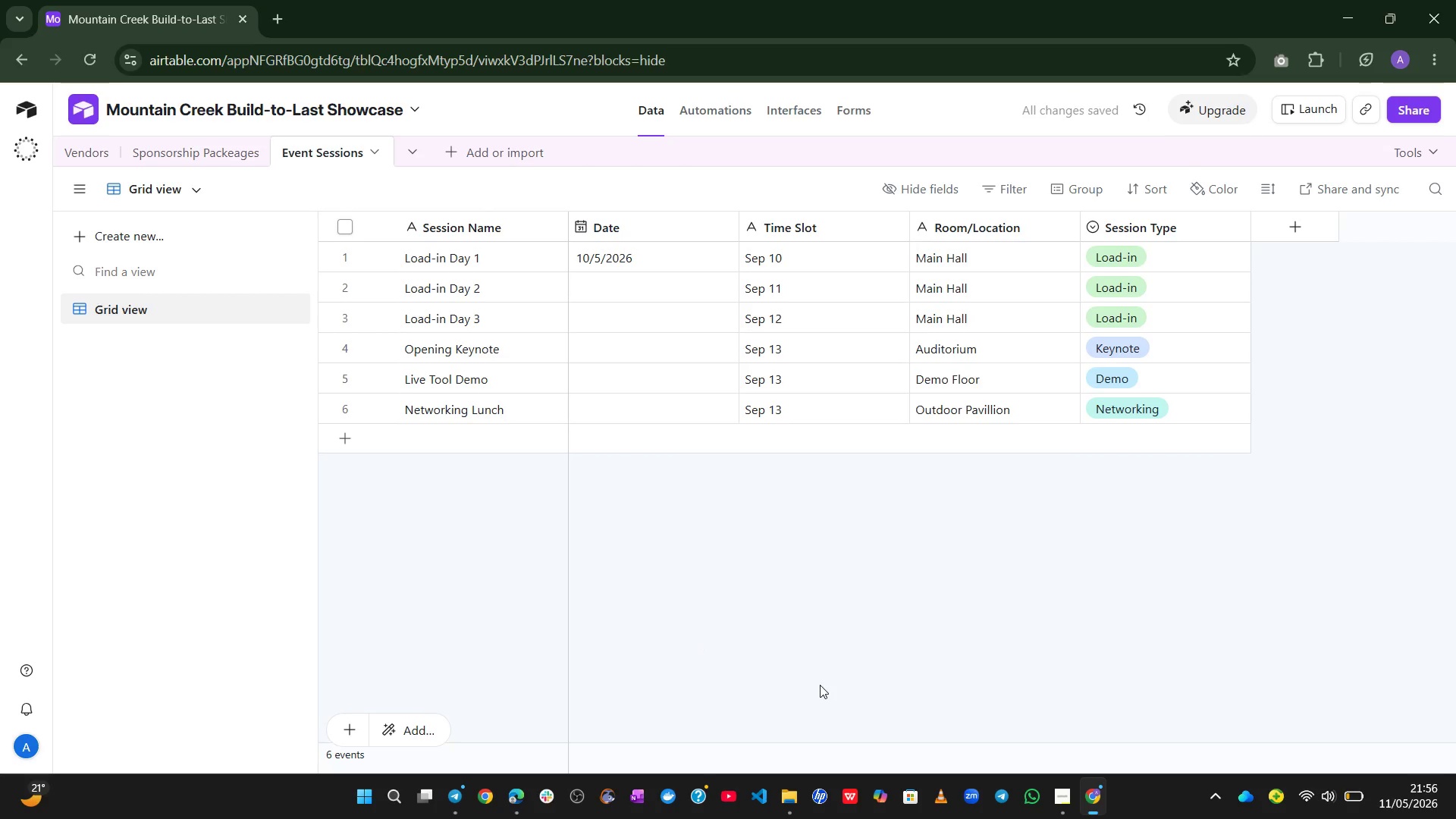 
double_click([654, 222])
 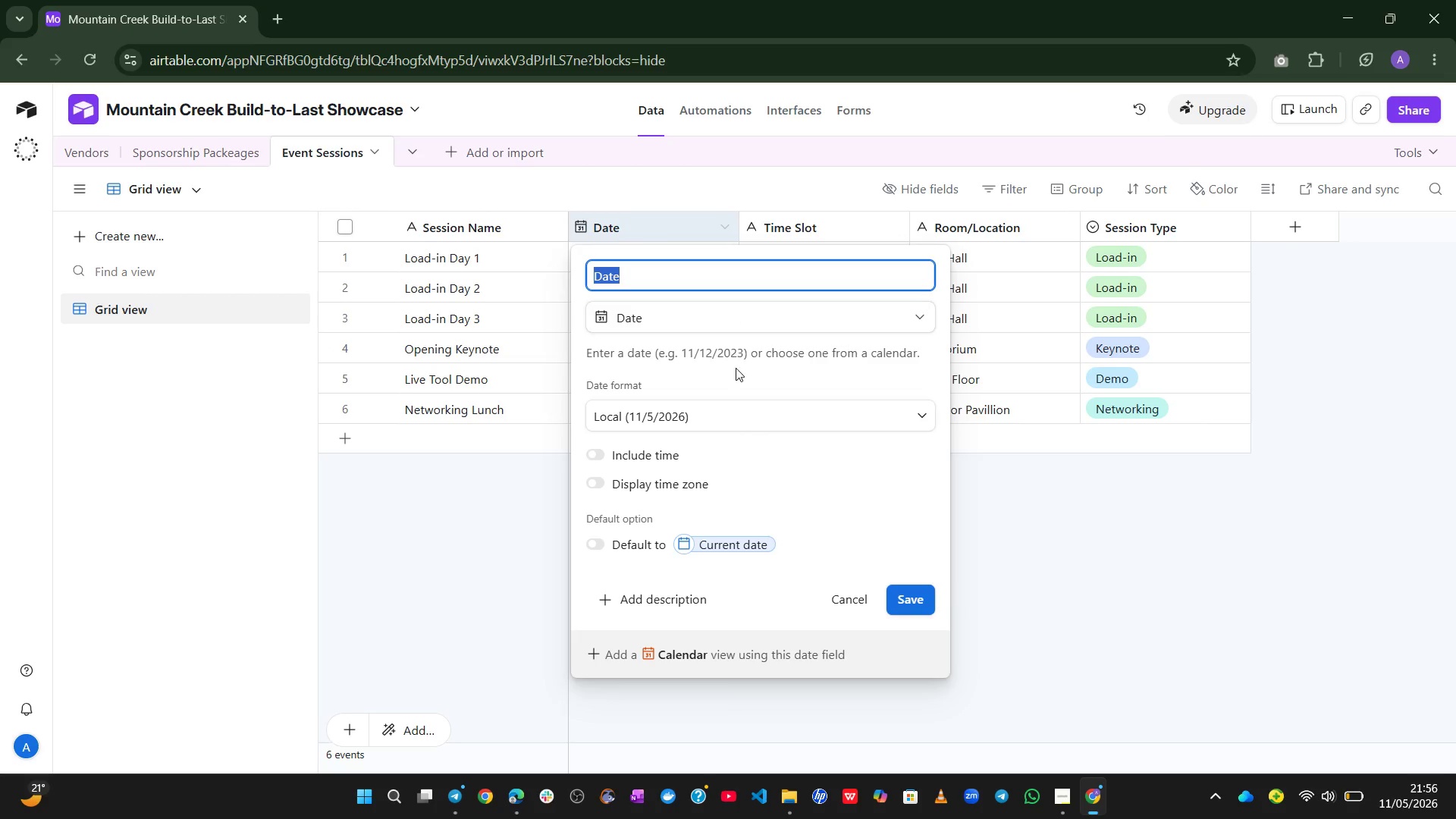 
left_click([772, 413])
 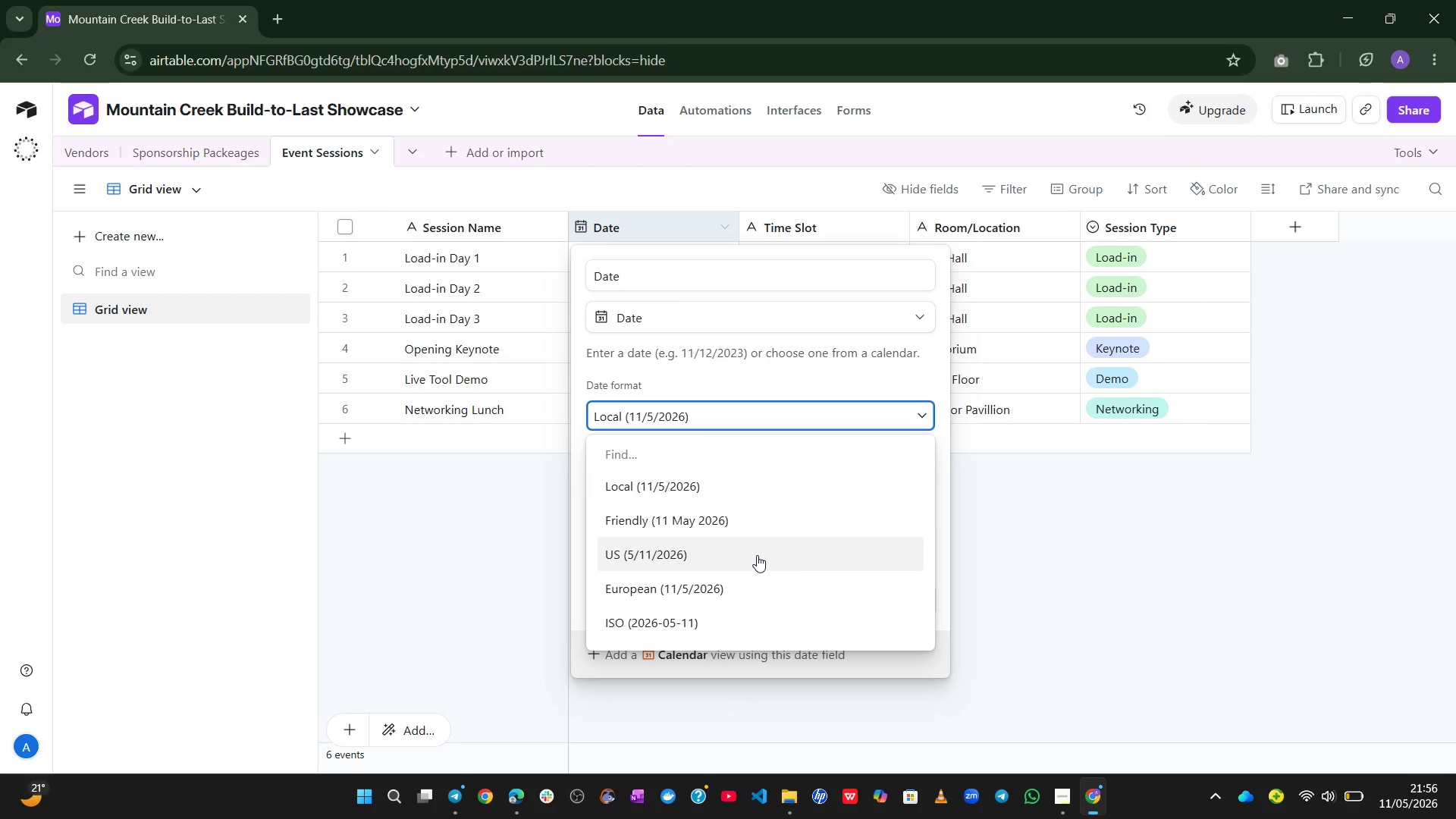 
wait(17.59)
 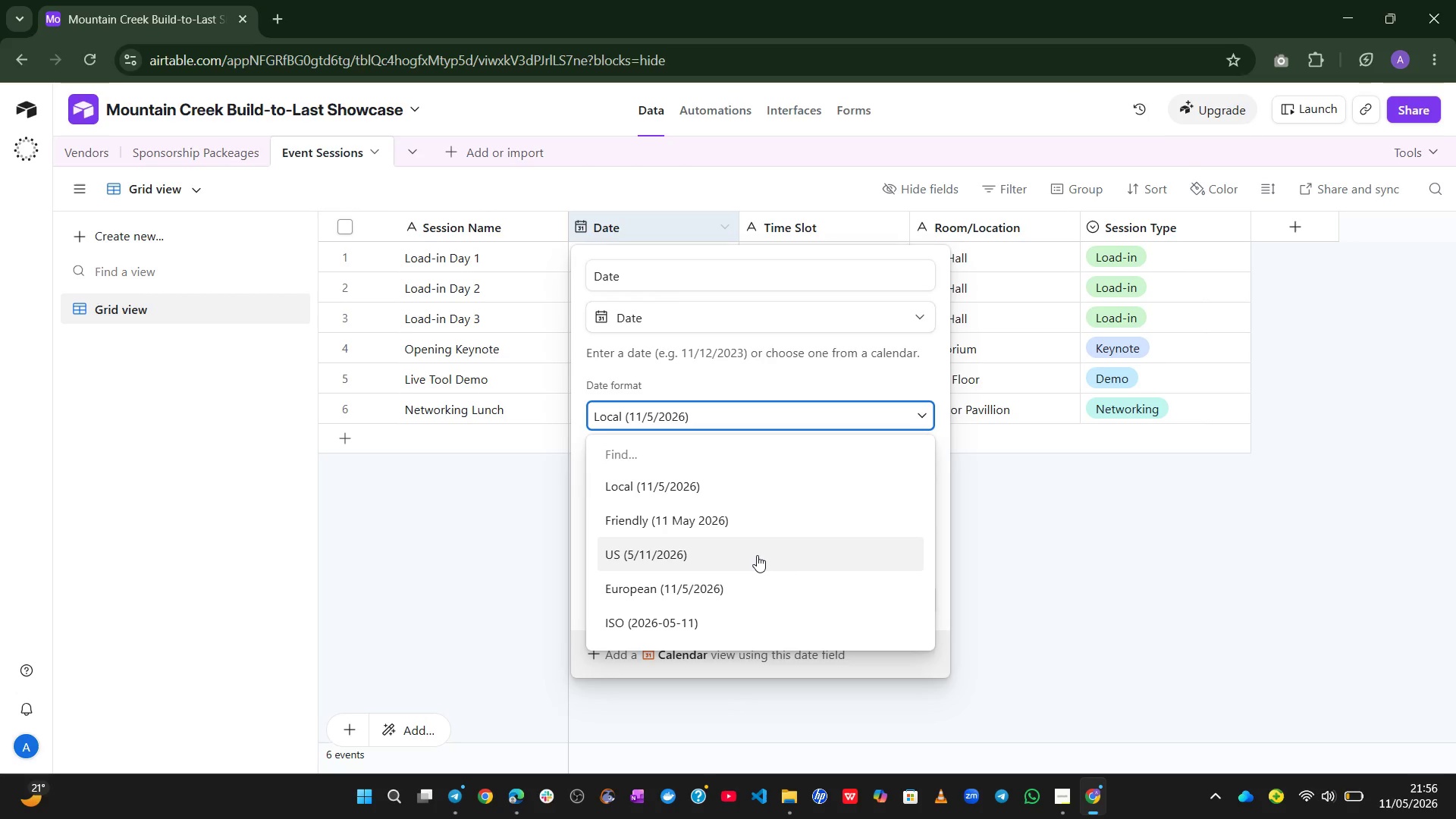 
left_click([775, 514])
 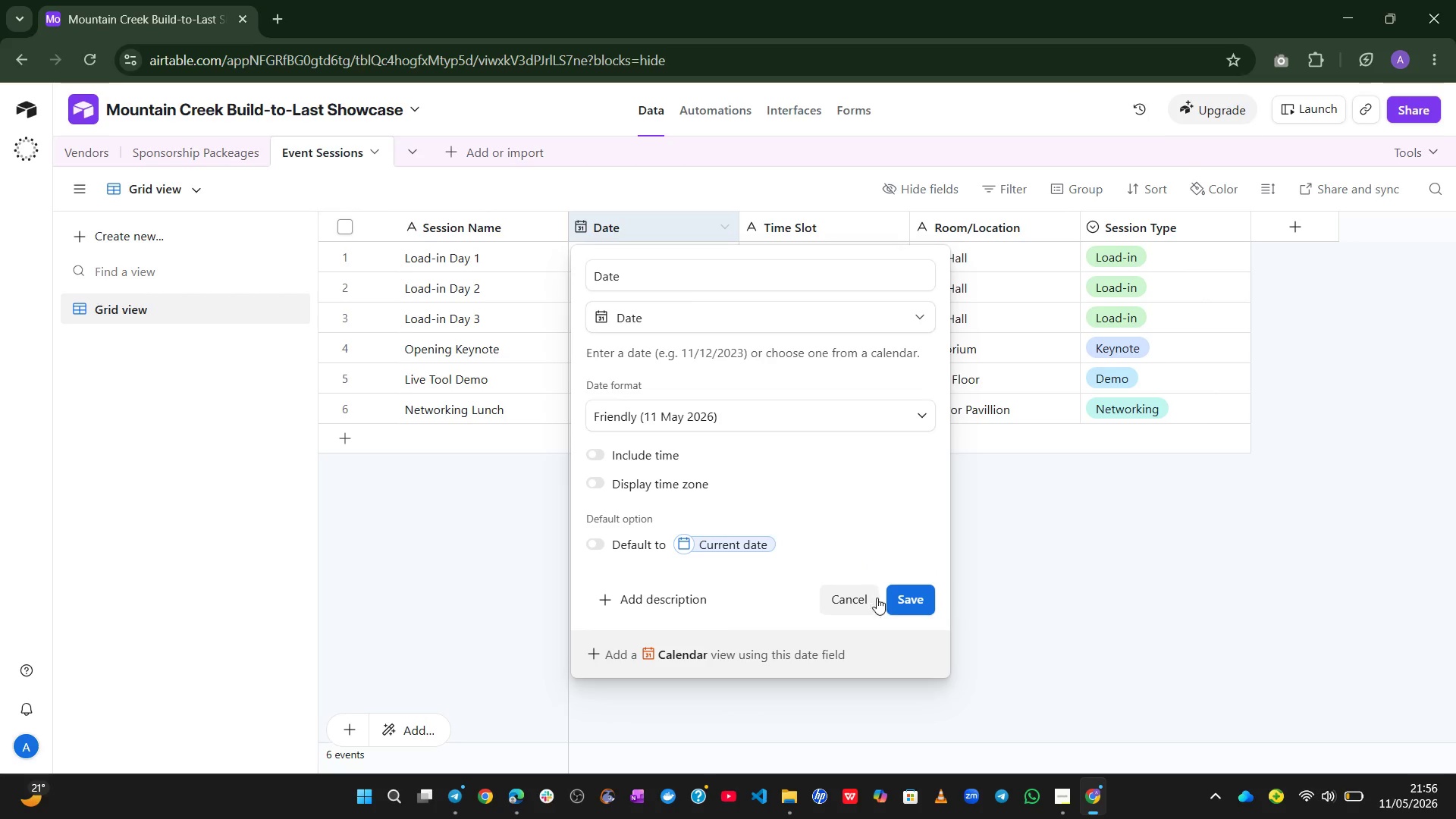 
left_click([893, 604])
 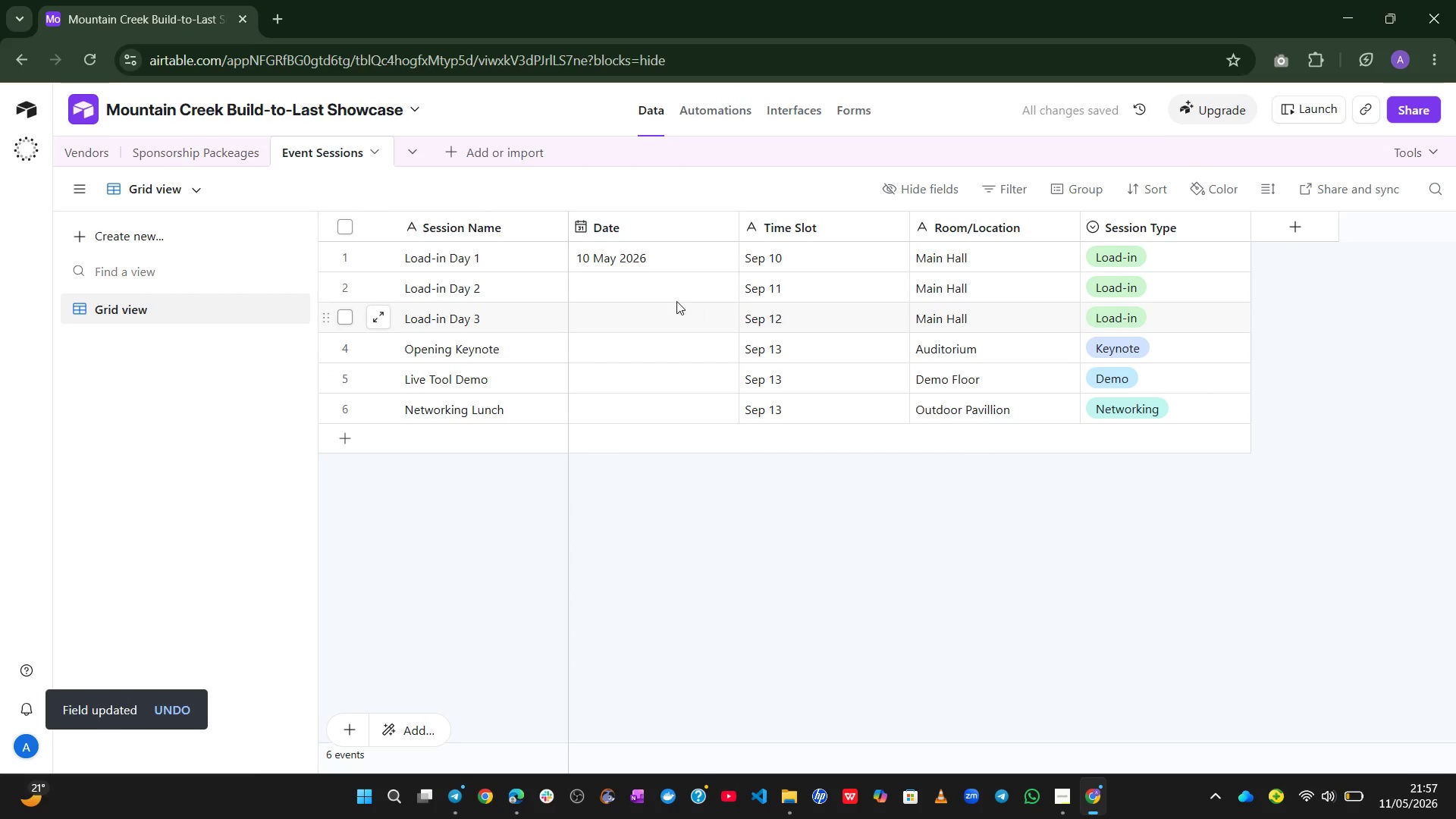 
left_click([664, 291])
 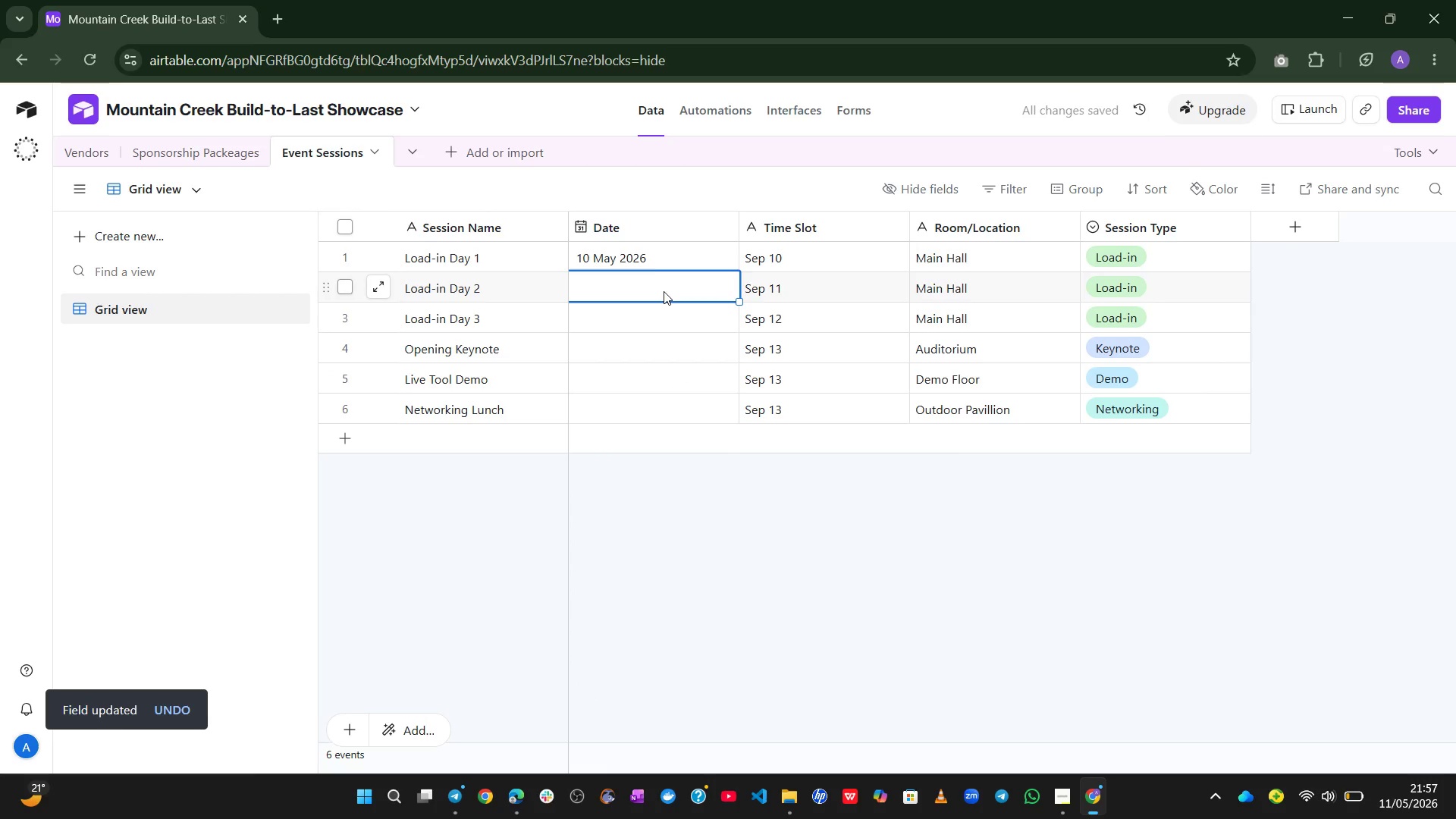 
type(spe)
key(Backspace)
key(Backspace)
key(Backspace)
type(Sep 11)
 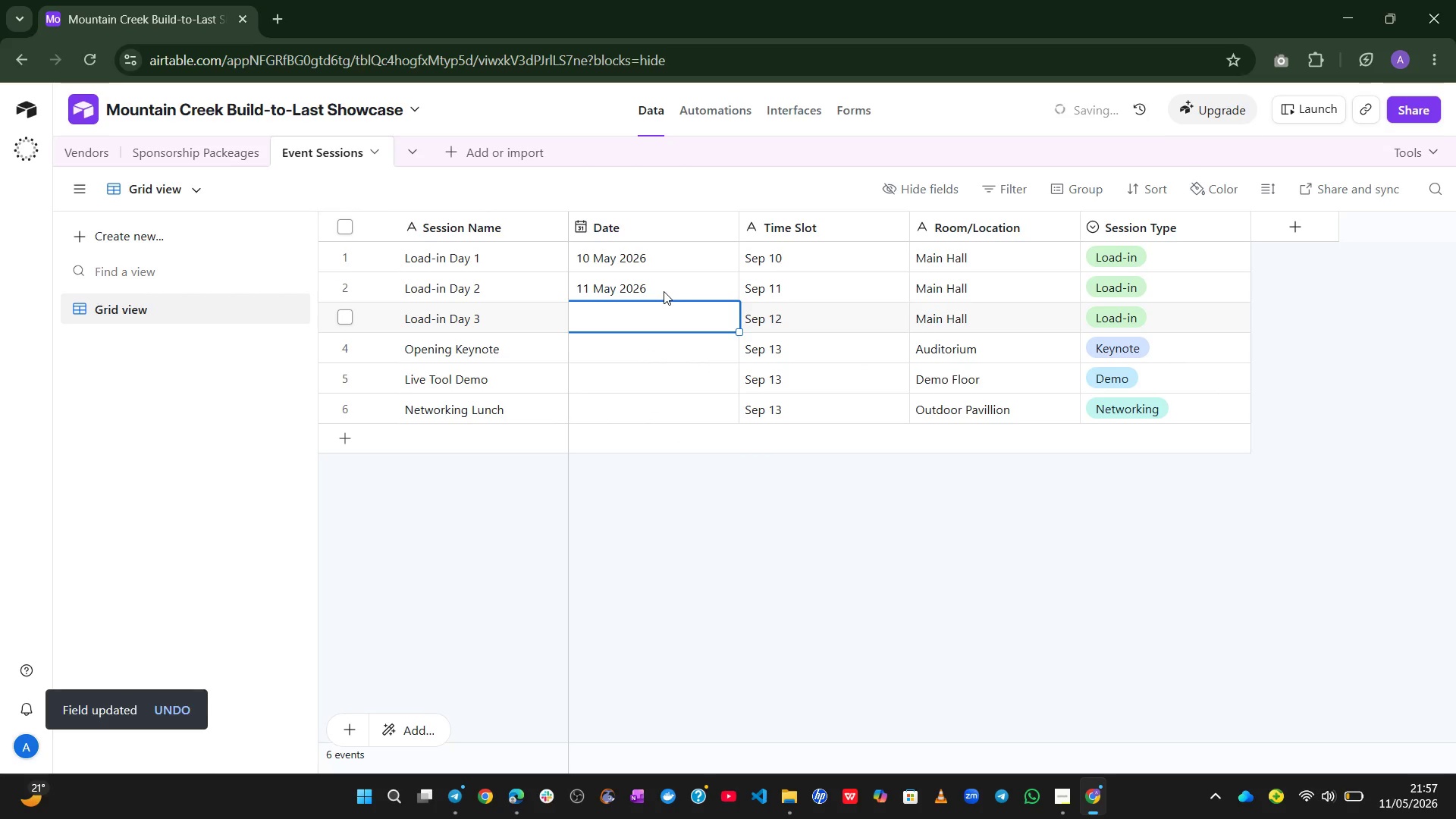 
 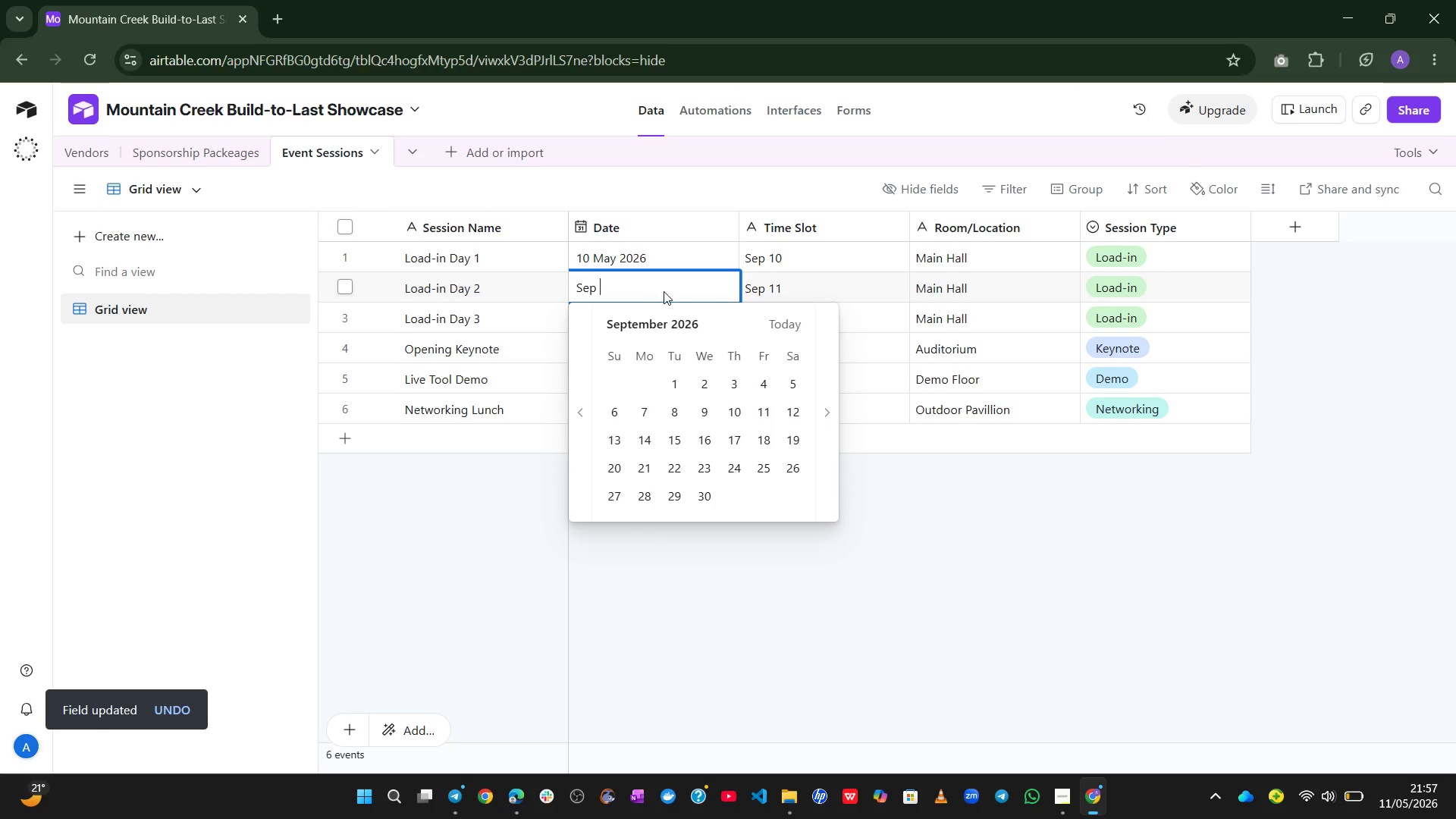 
key(Enter)
 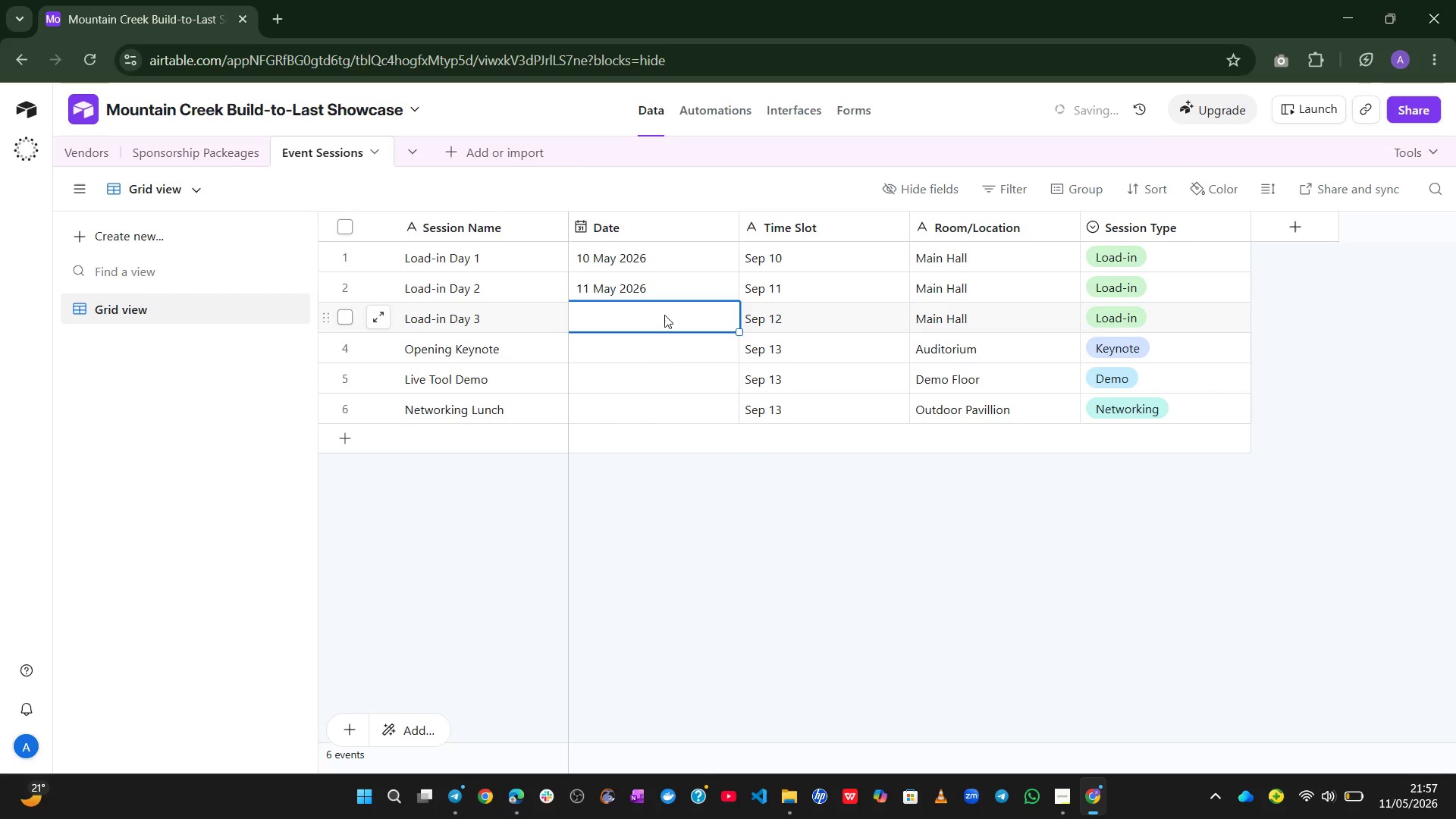 
left_click([667, 464])
 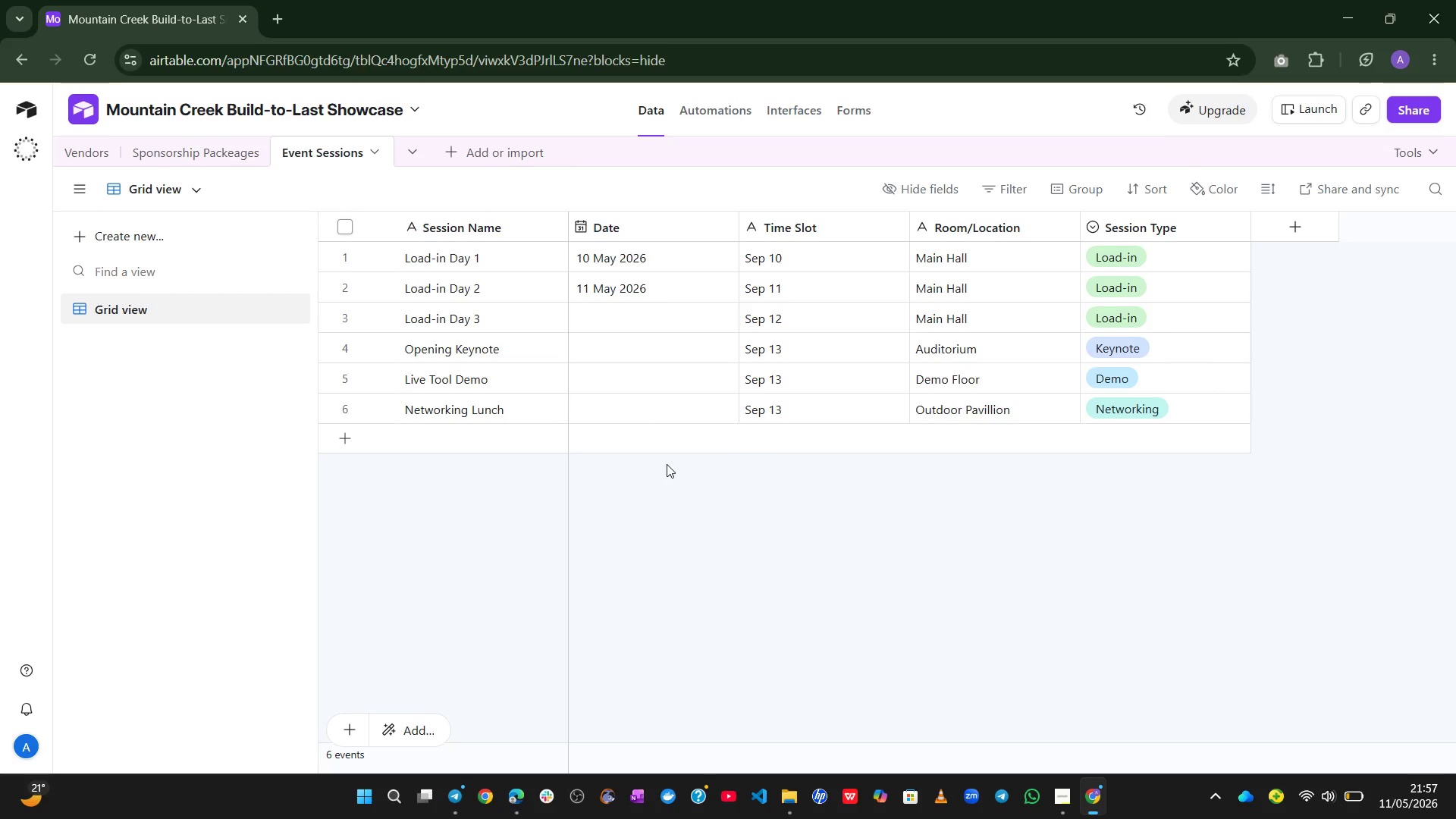 
wait(23.36)
 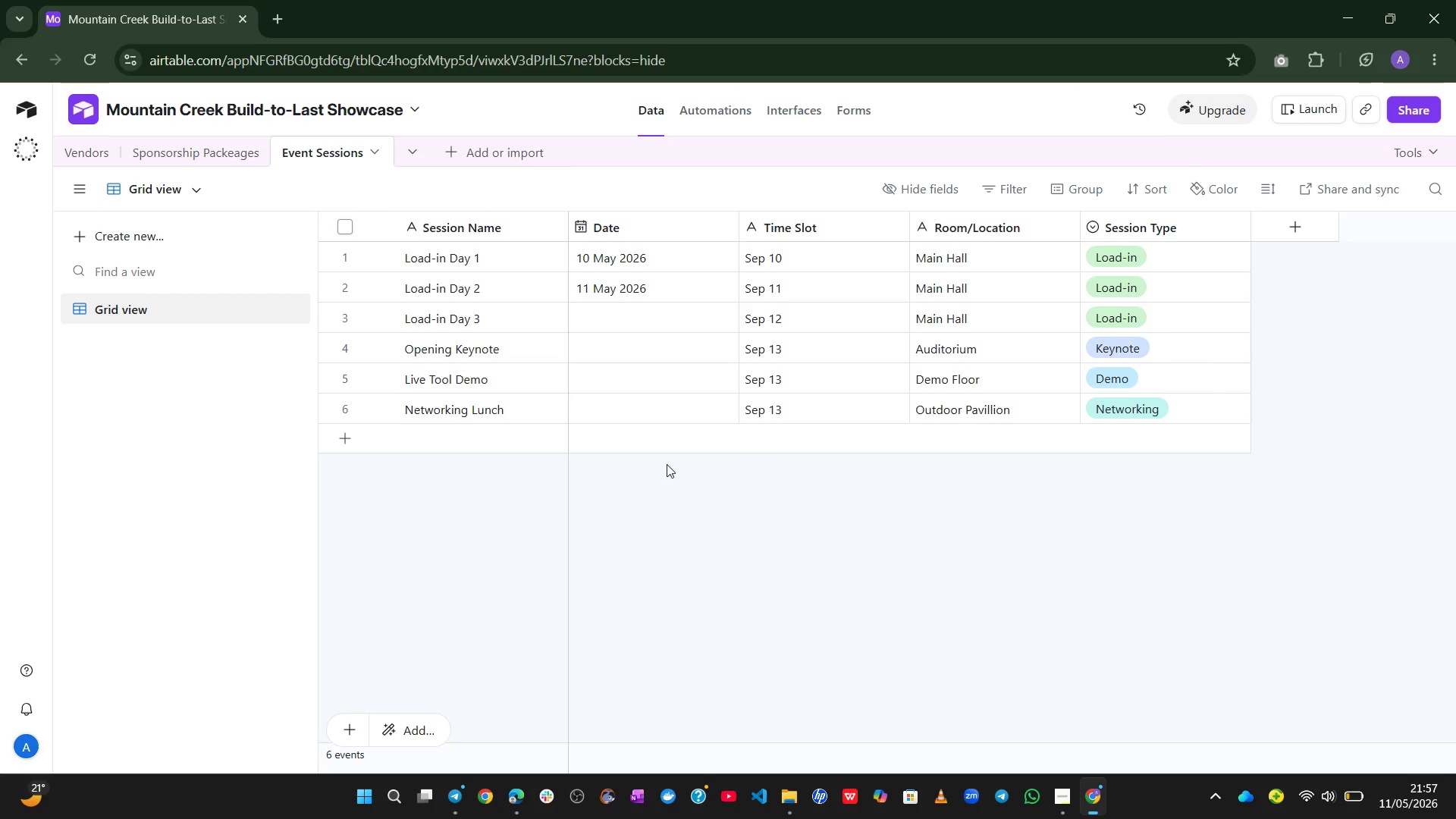 
left_click([96, 140])
 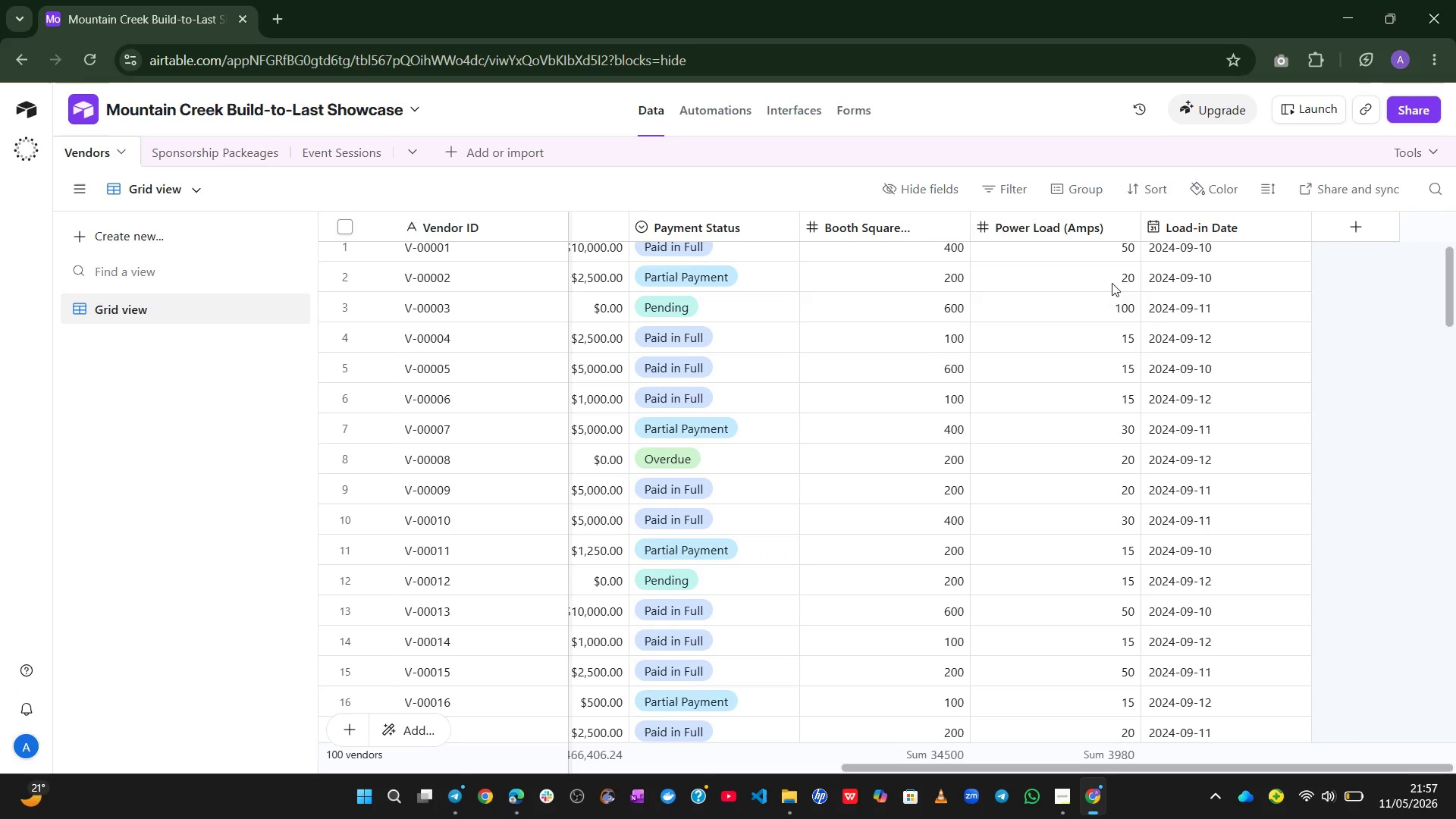 
left_click([1350, 224])
 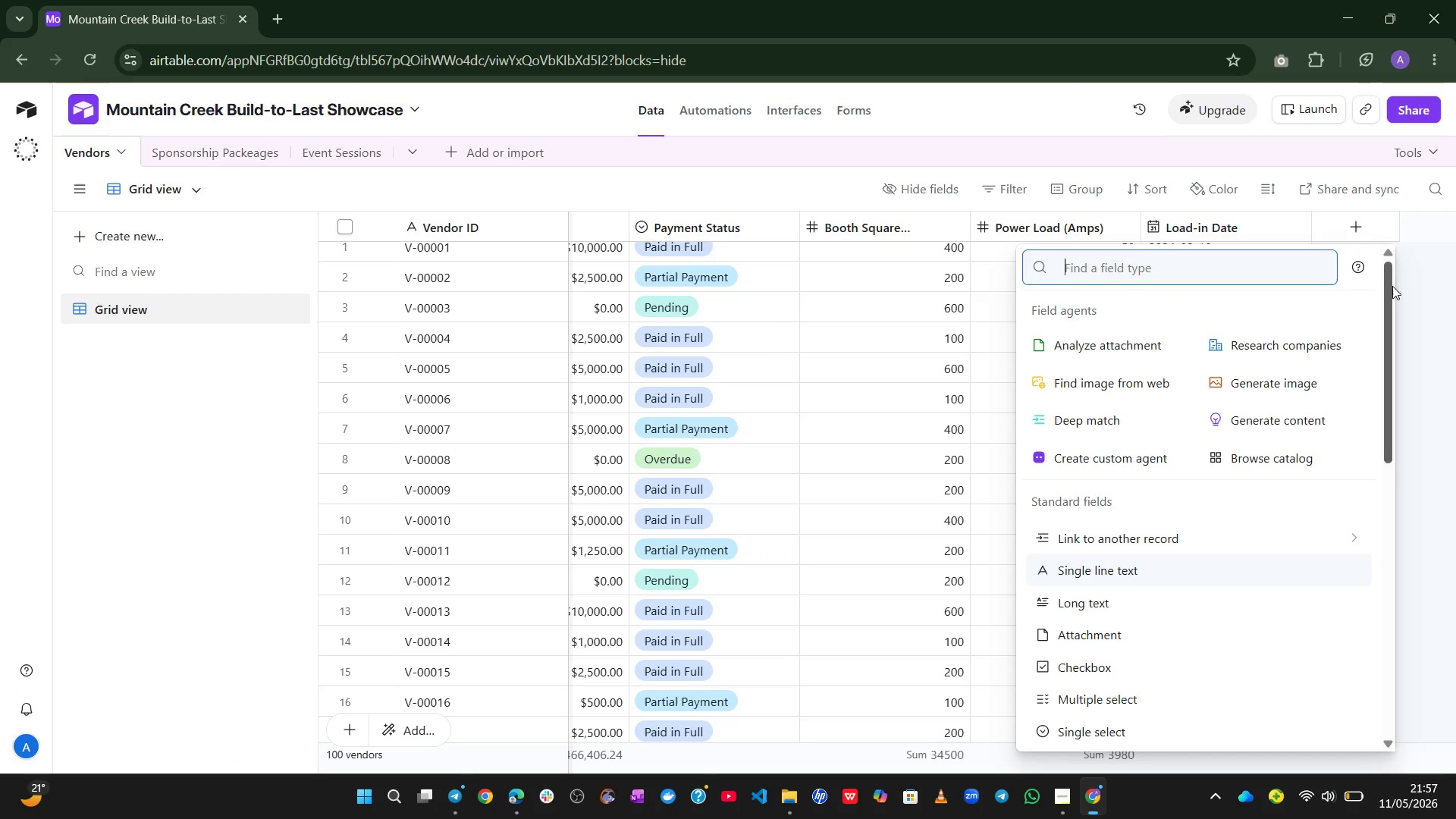 
left_click([1414, 306])
 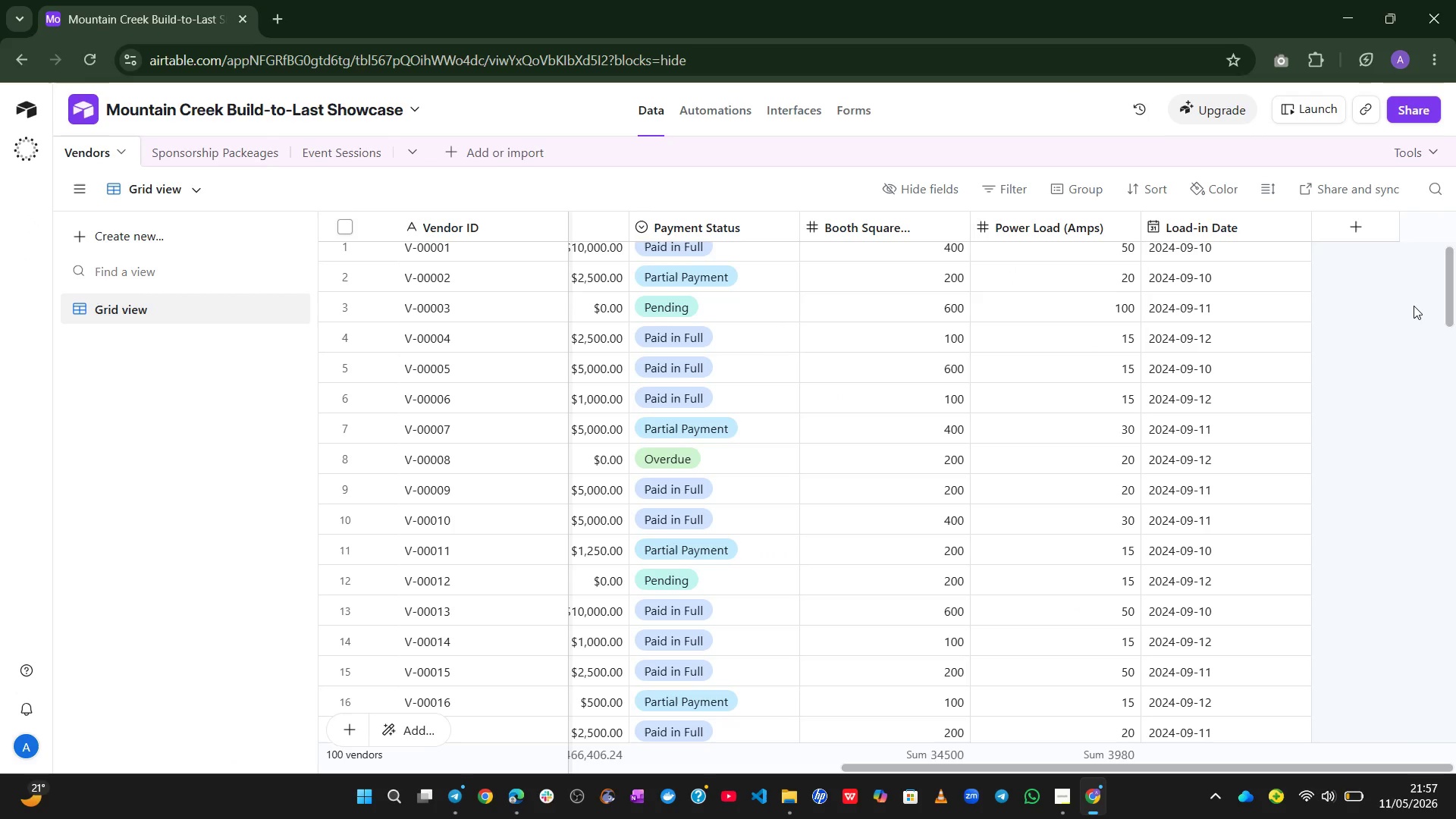 
wait(5.45)
 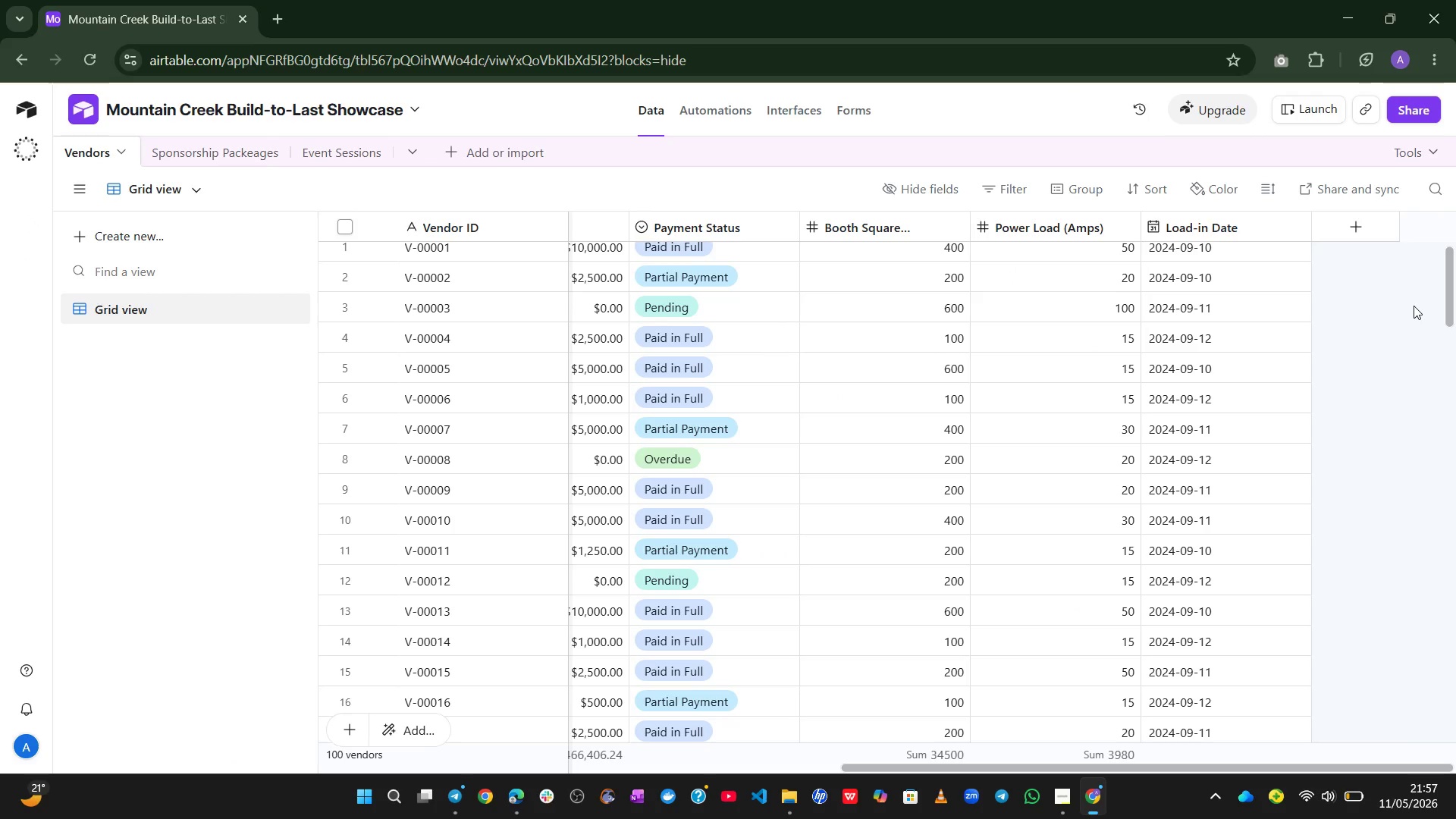 
left_click([1361, 224])
 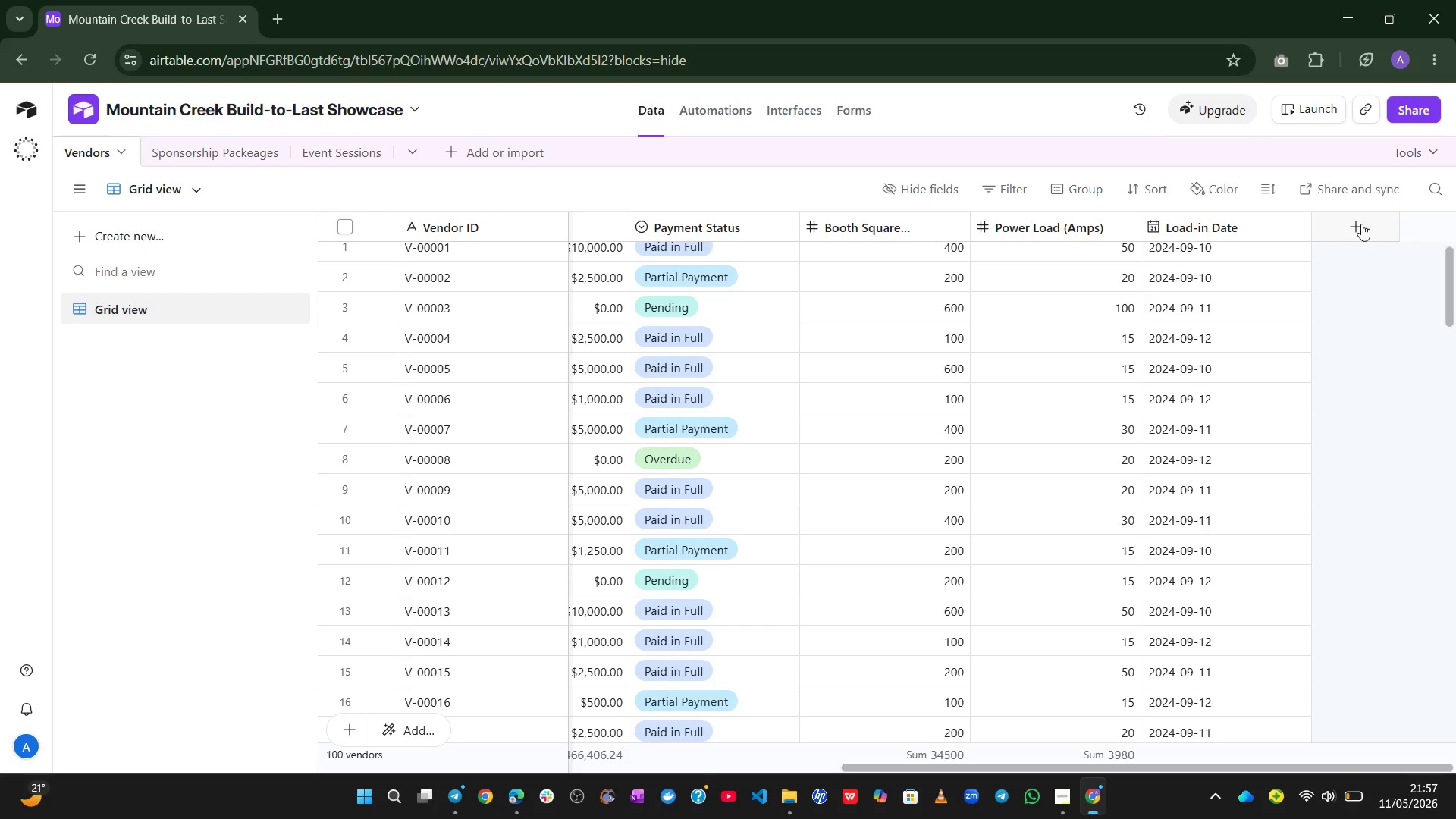 
mouse_move([1350, 247])
 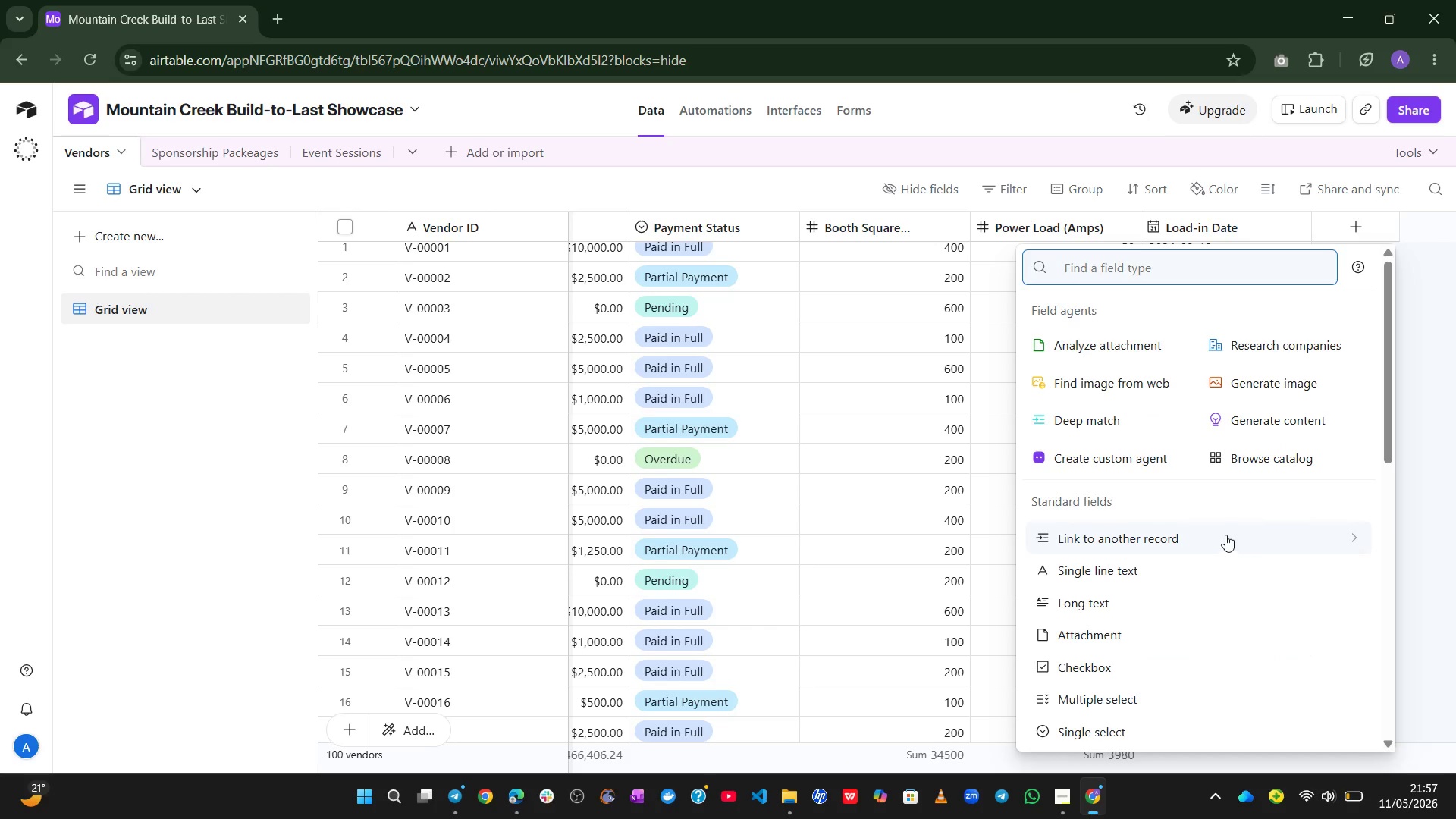 
left_click([1219, 532])
 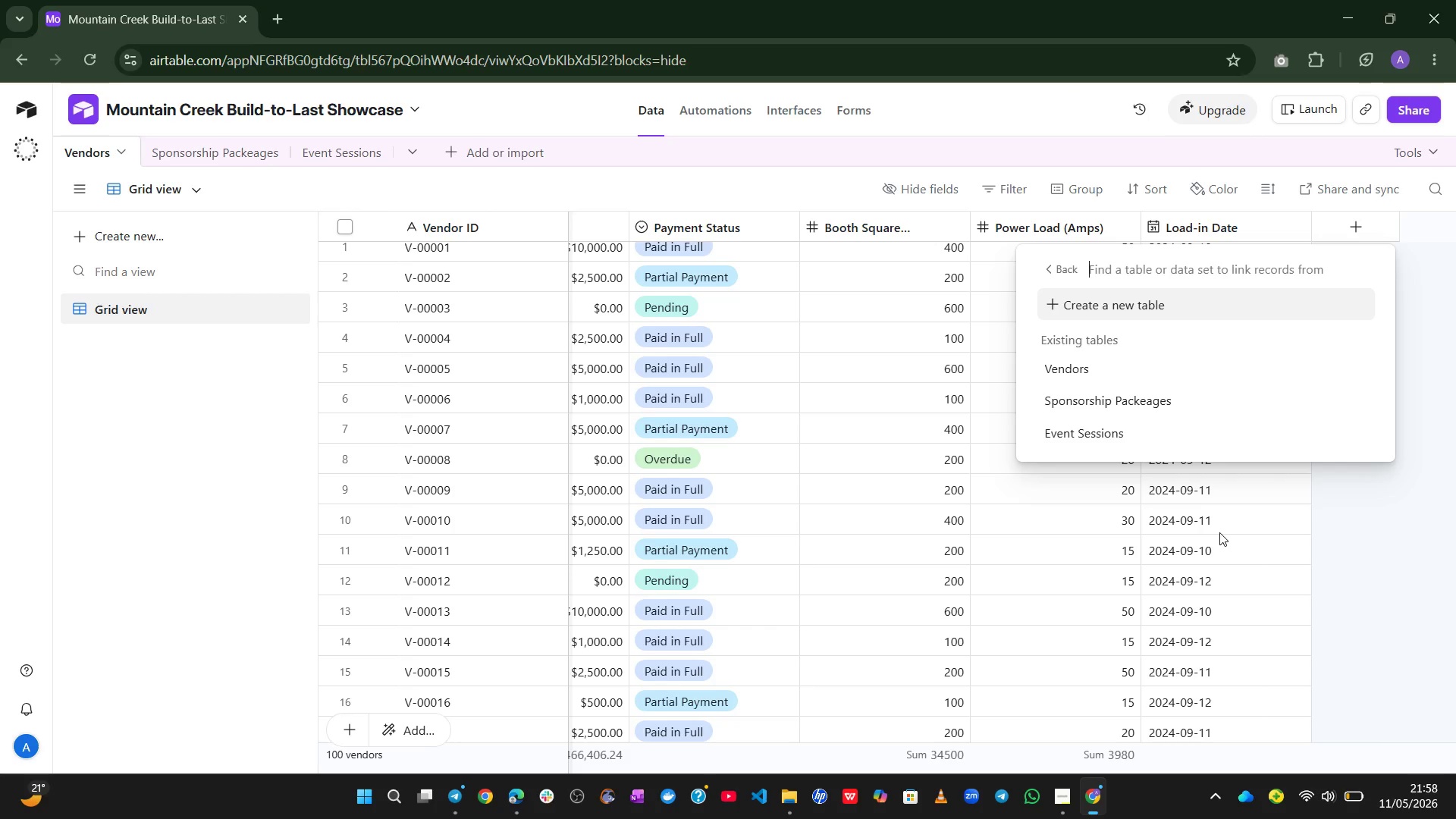 
wait(55.17)
 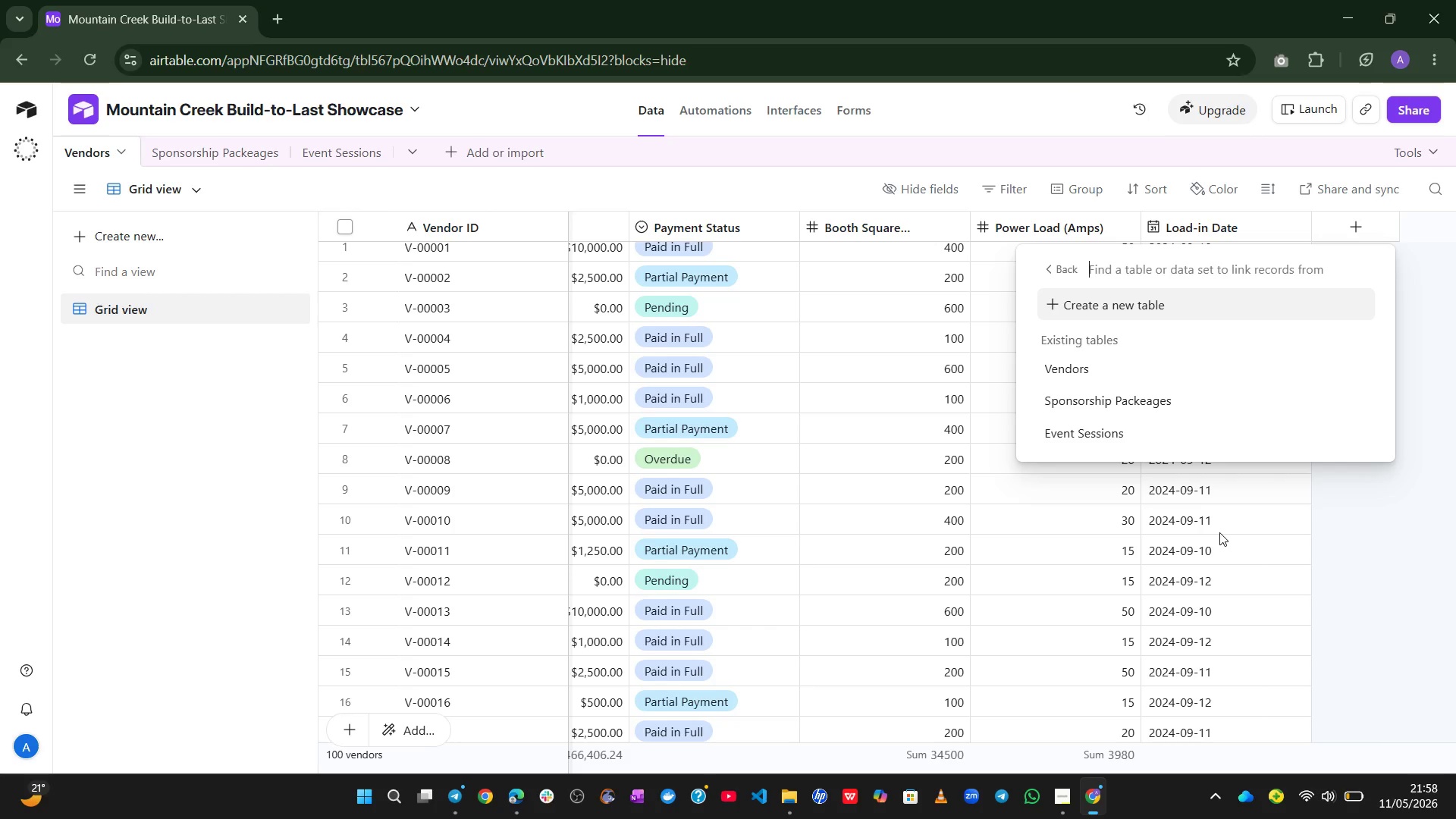 
left_click([1167, 412])
 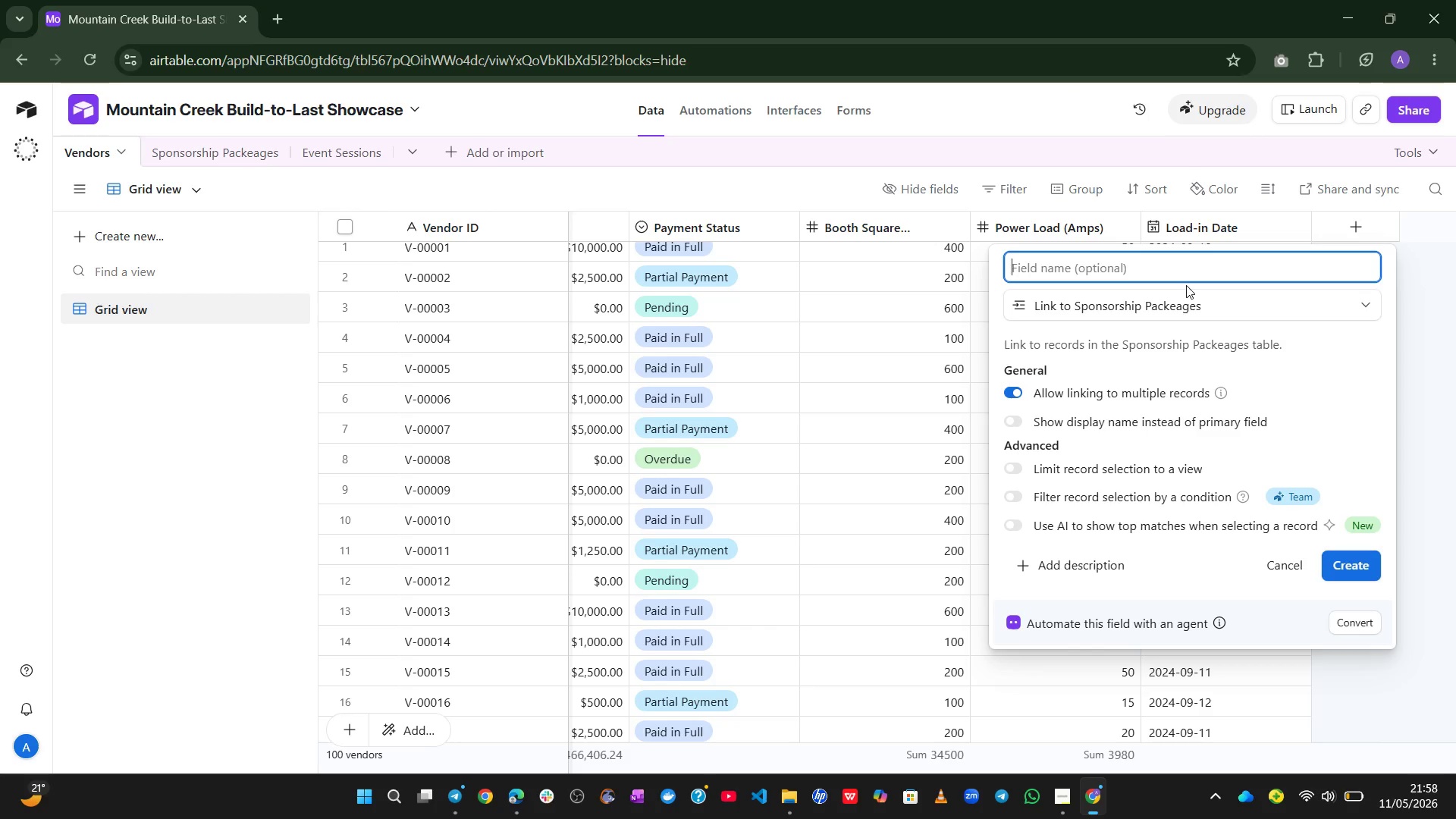 
wait(5.94)
 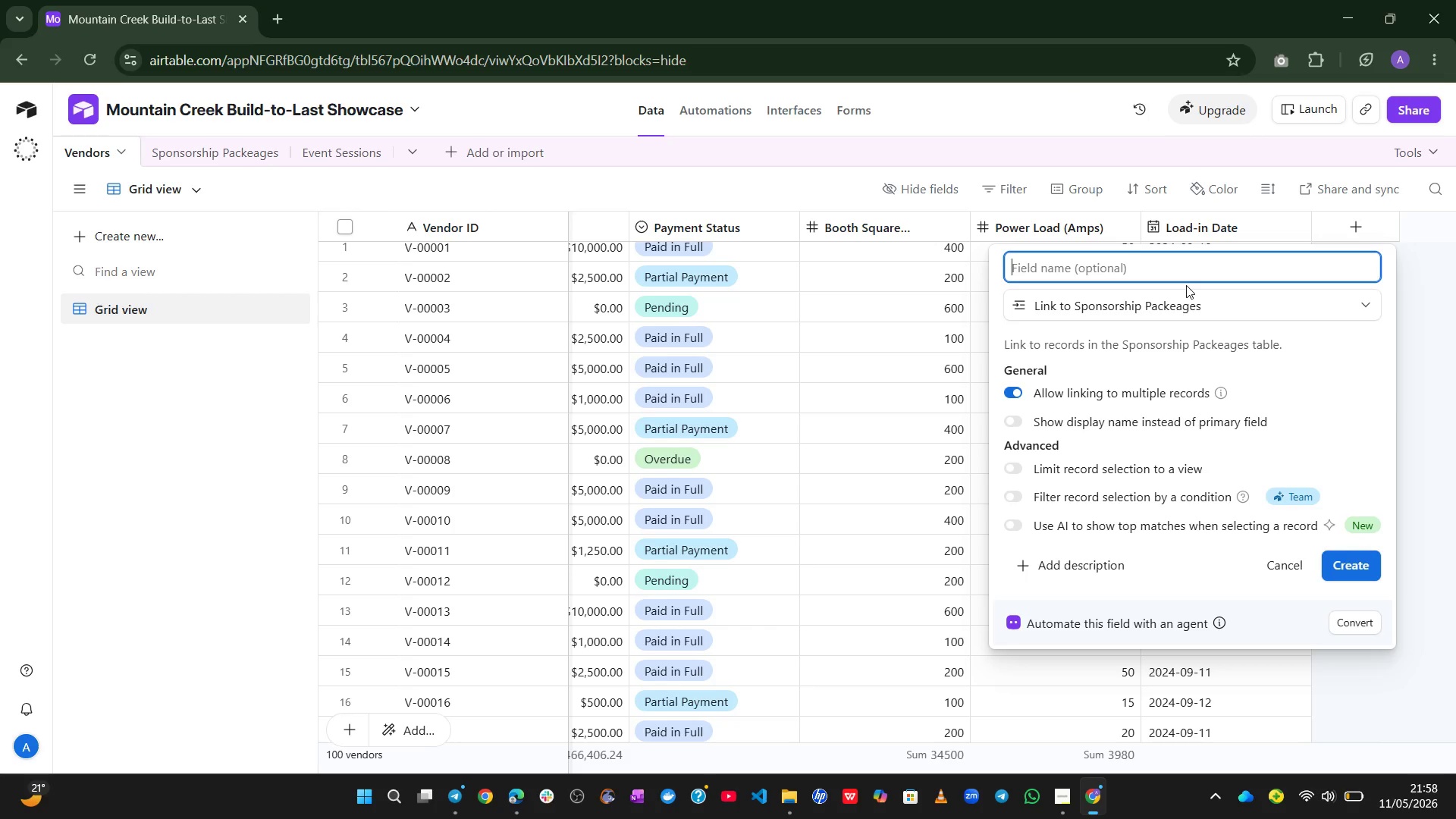 
type(Package)
 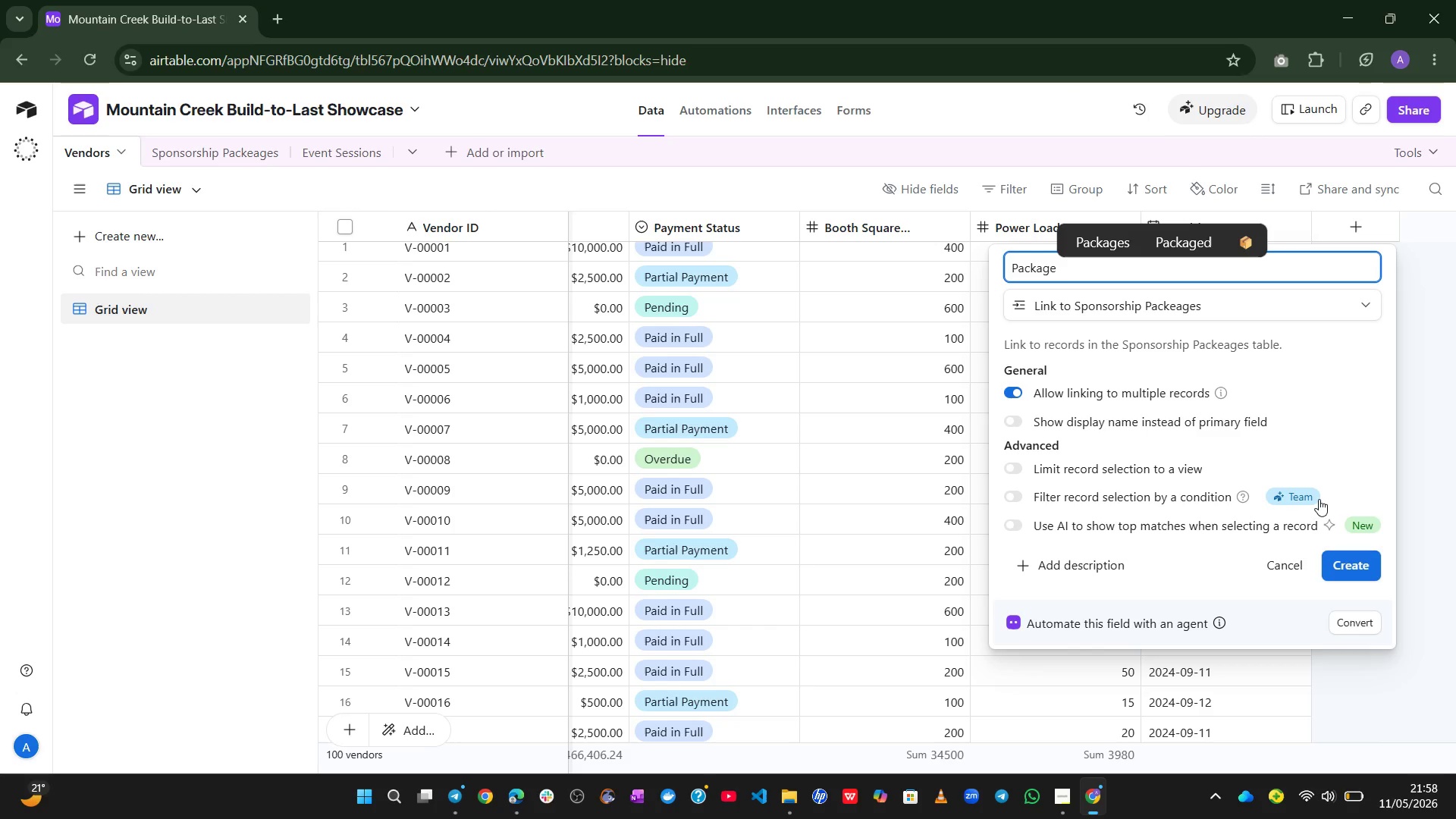 
wait(10.83)
 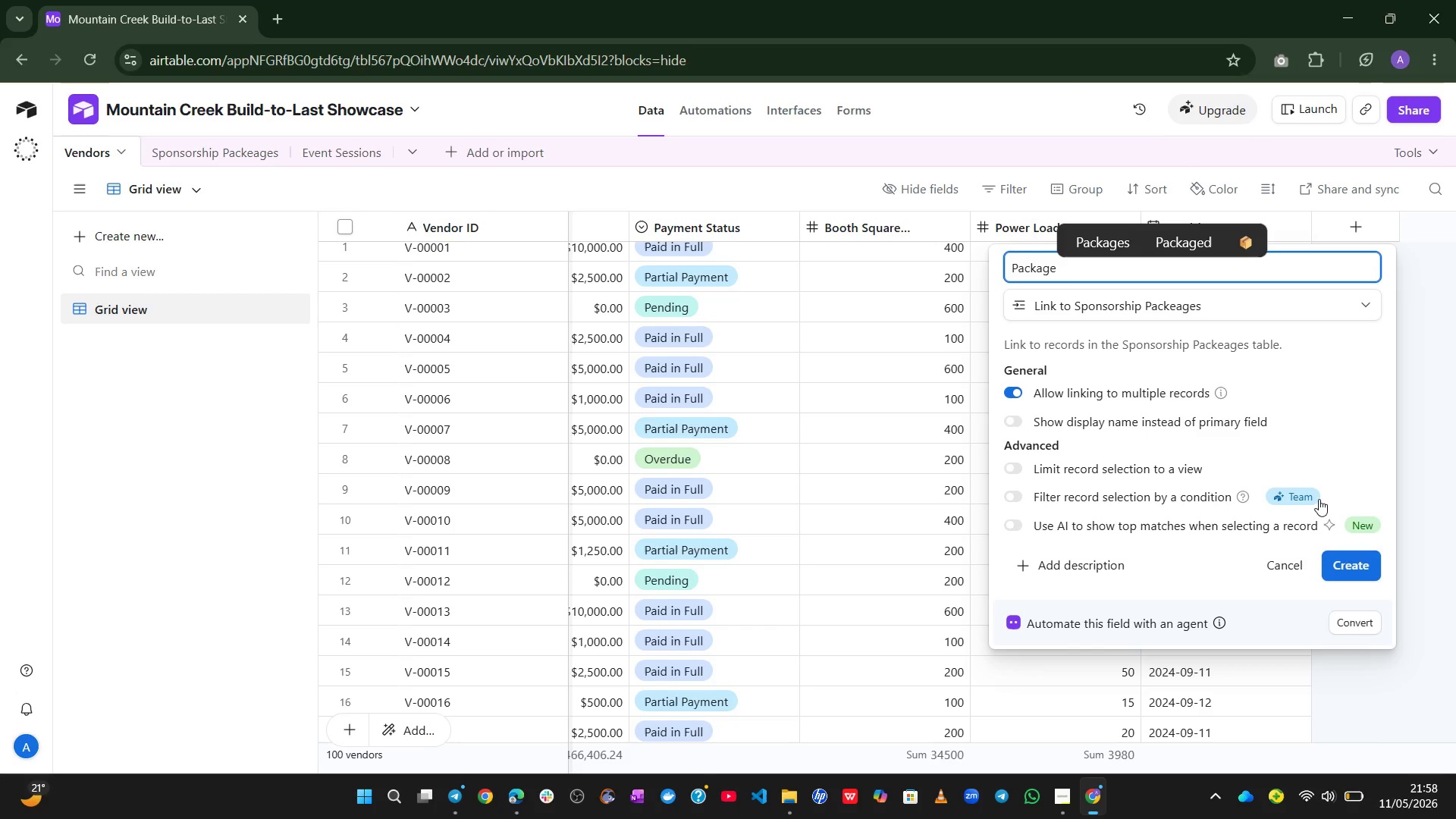 
left_click([1346, 561])
 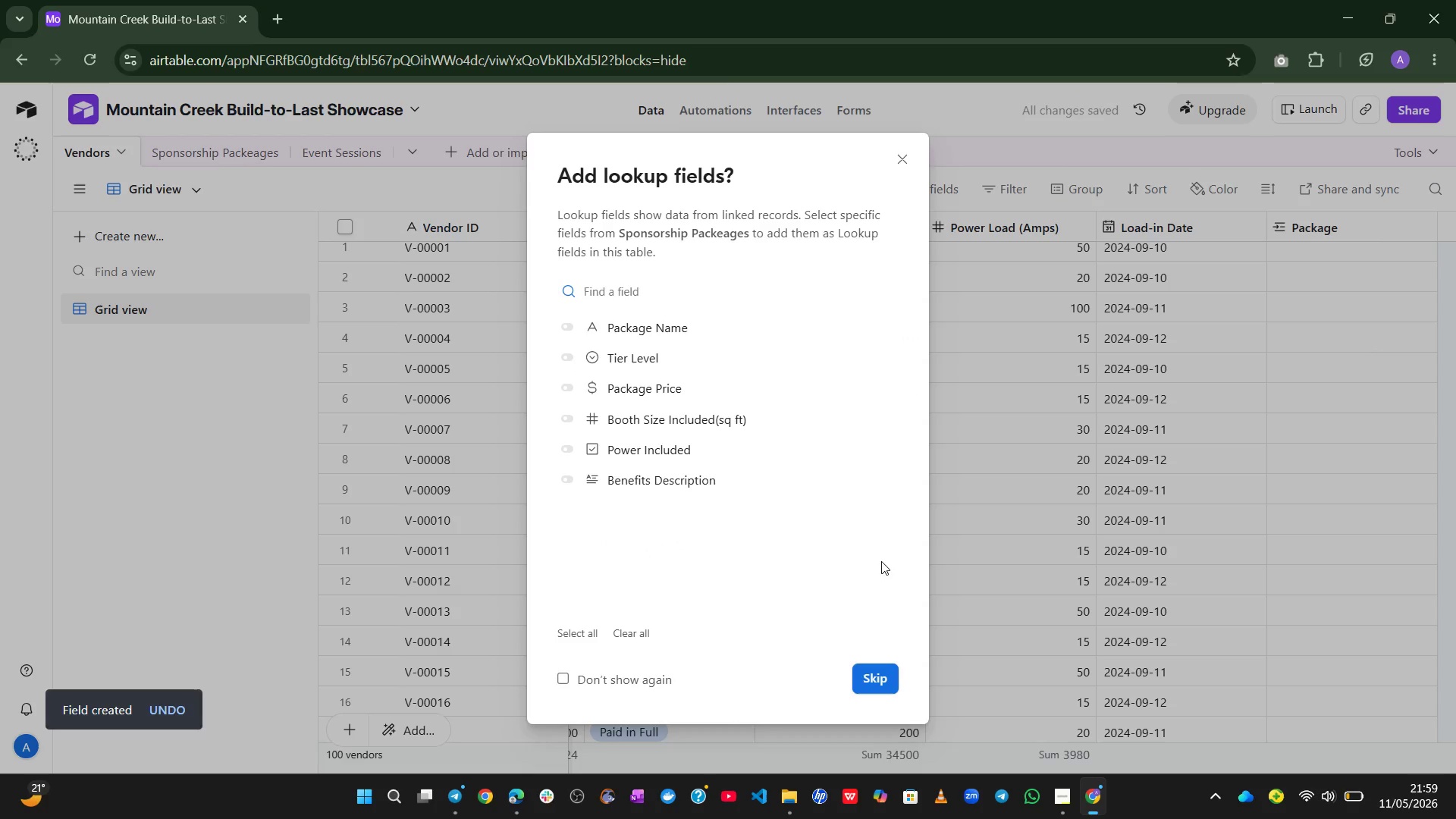 
left_click([874, 672])
 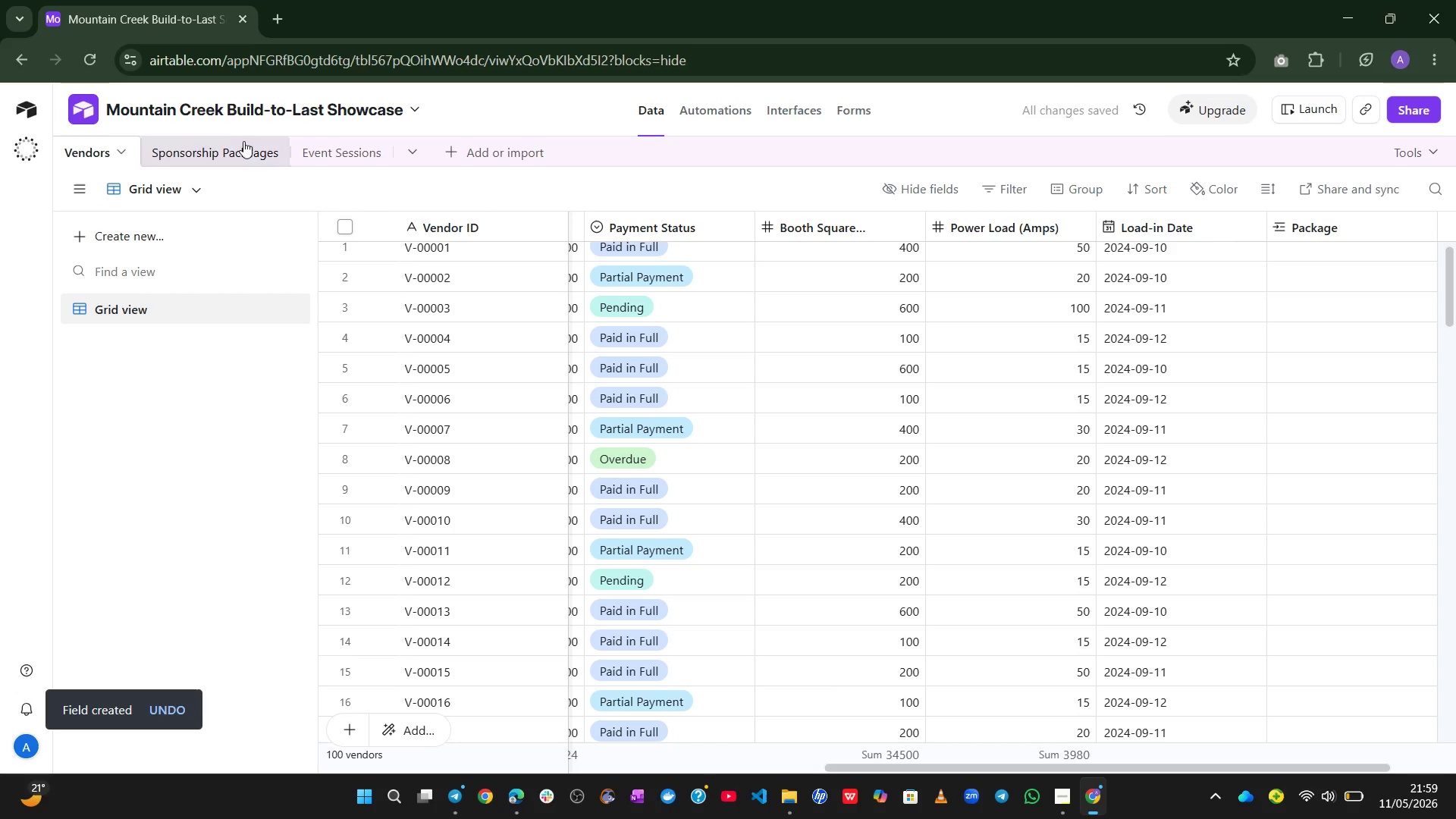 
left_click([216, 149])
 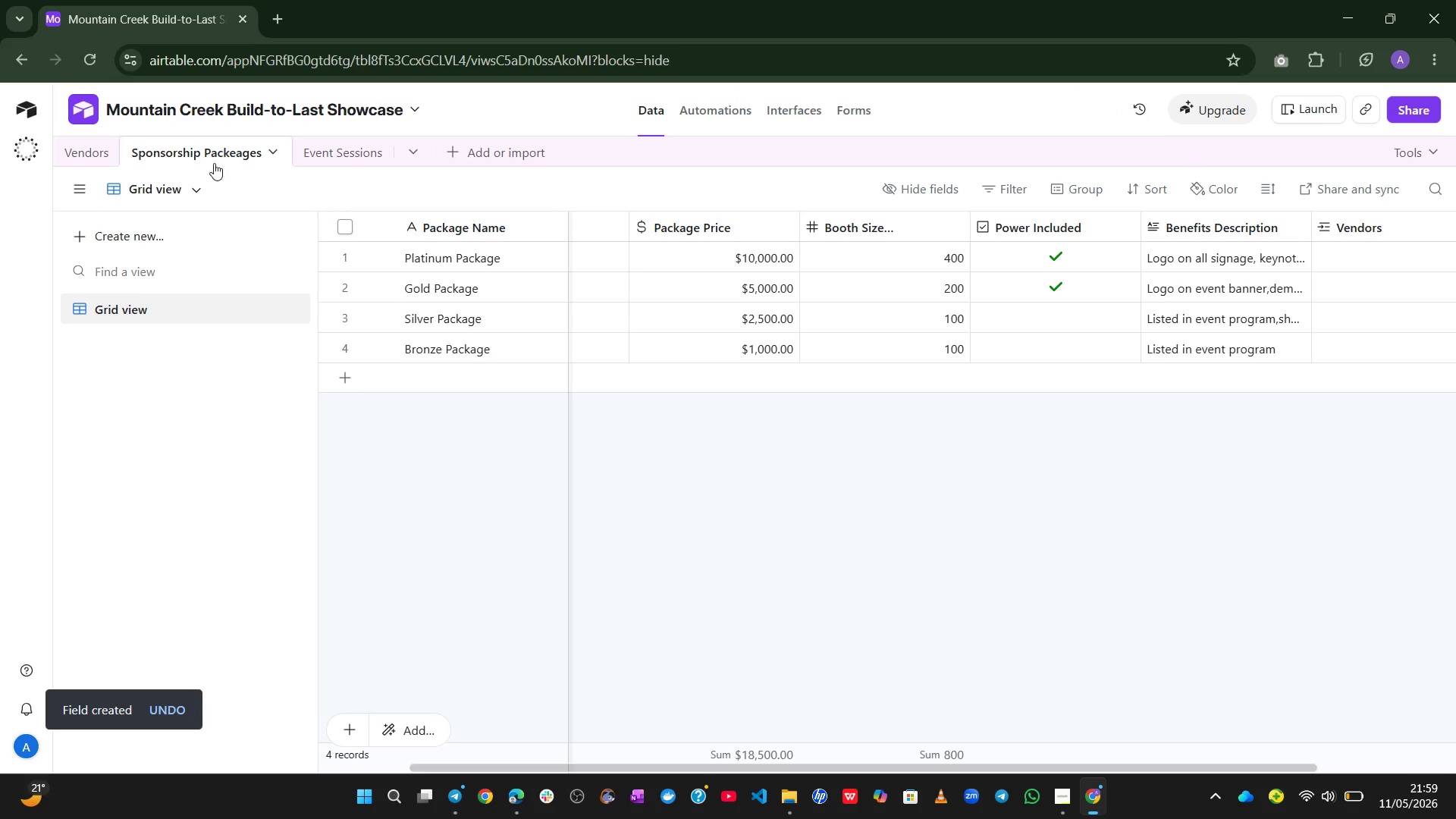 
double_click([213, 152])
 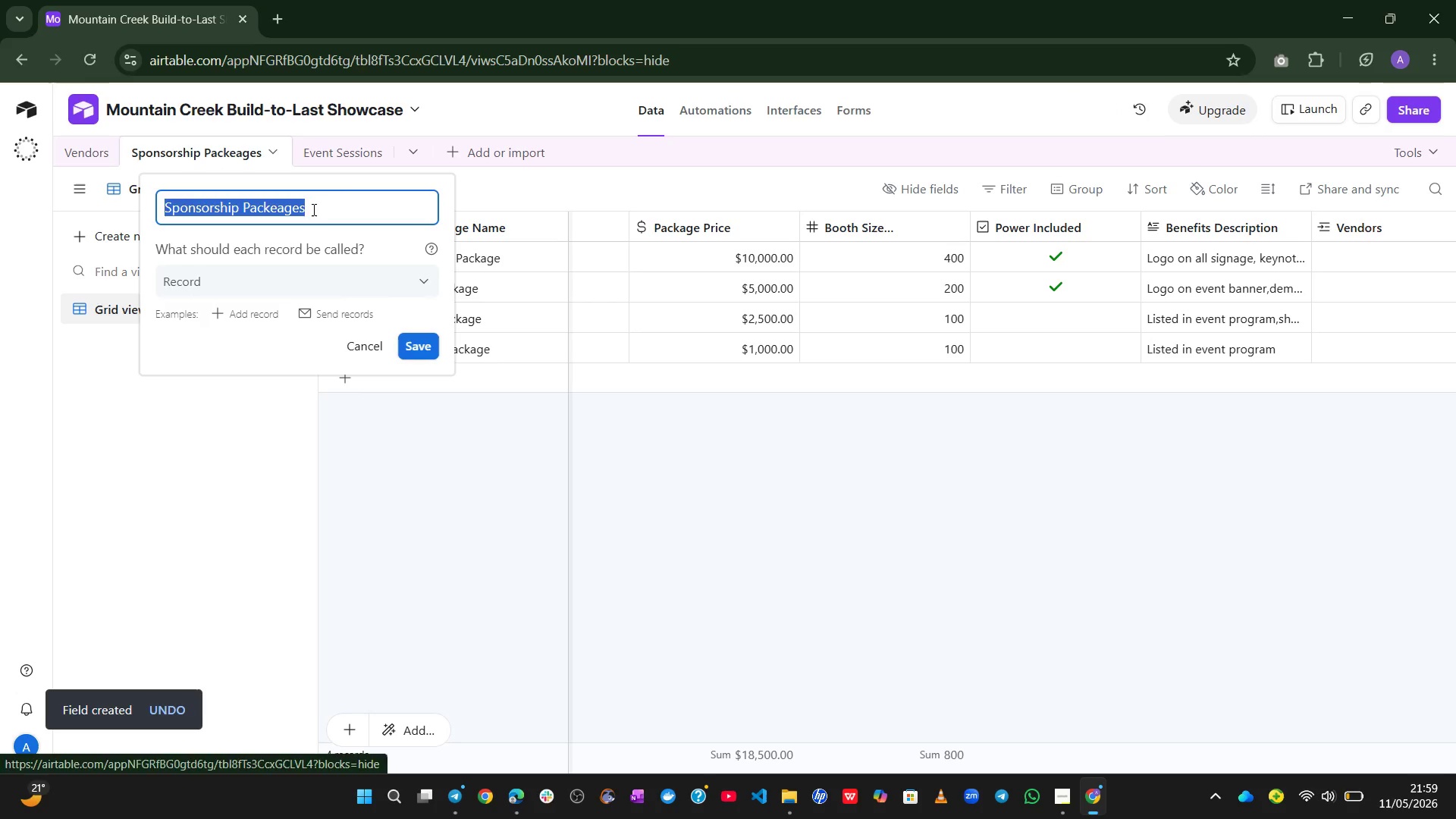 
left_click([320, 209])
 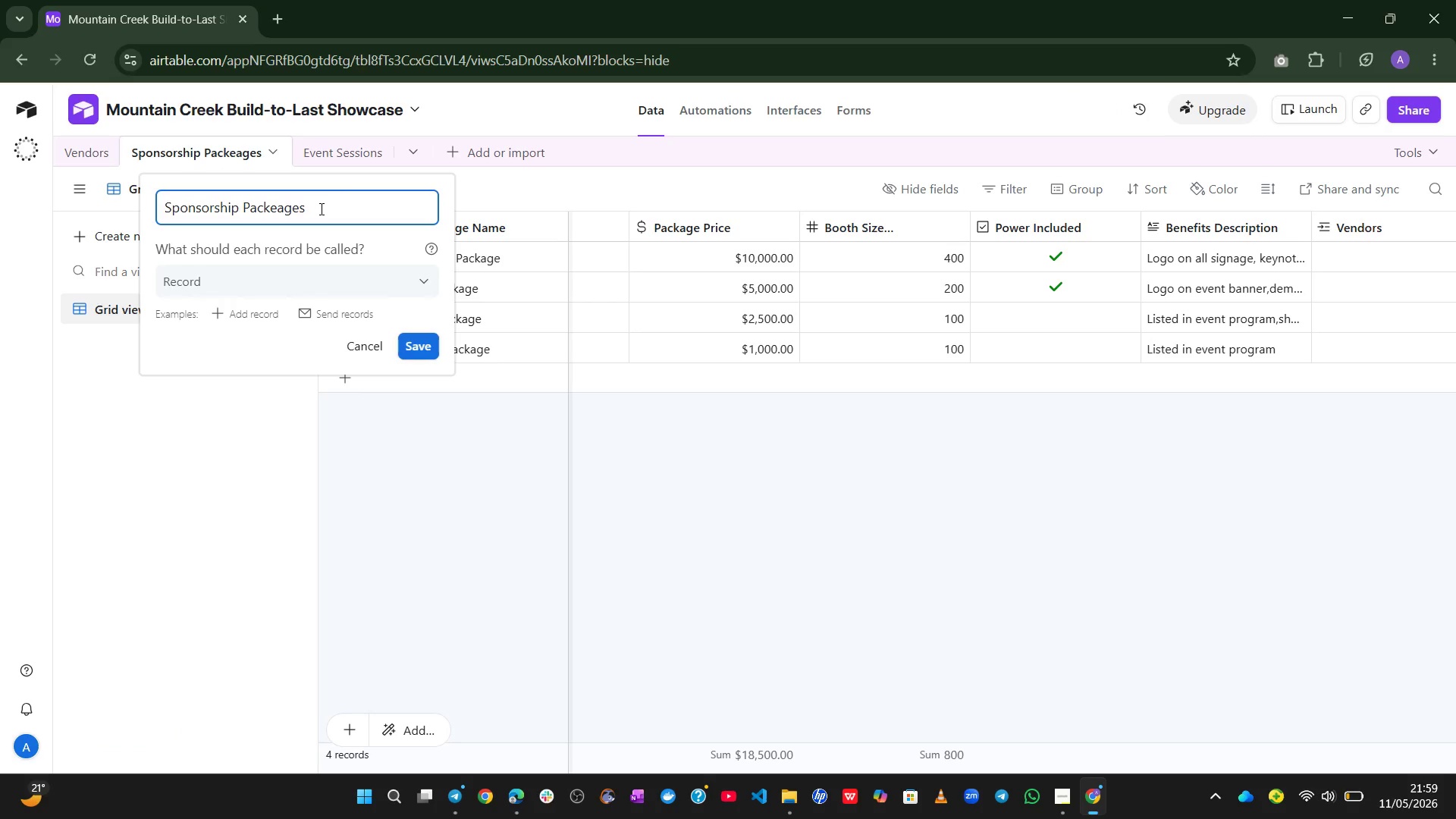 
key(Backspace)
key(Backspace)
key(Backspace)
key(Backspace)
key(Backspace)
type(ages)
 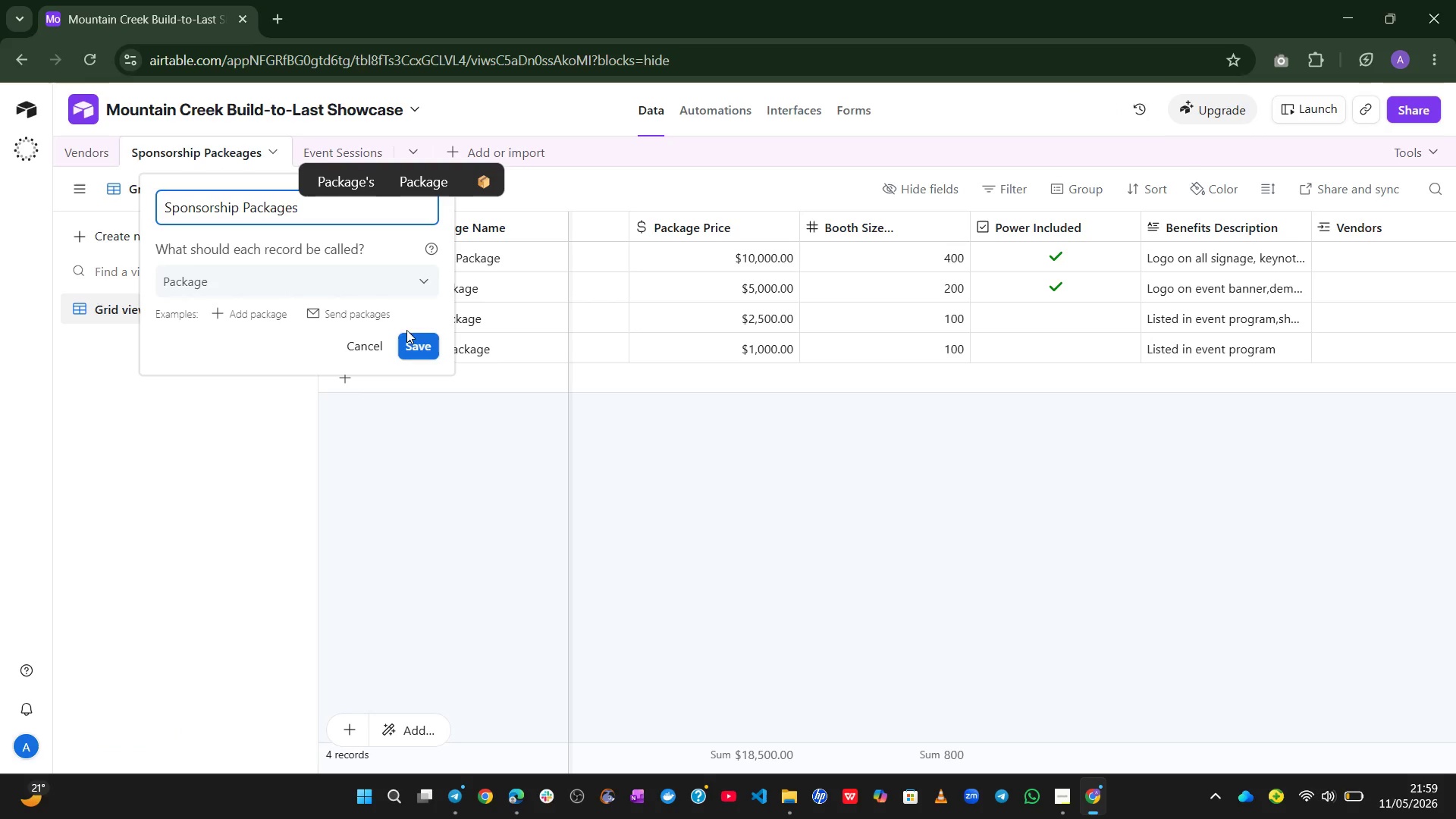 
left_click([410, 334])
 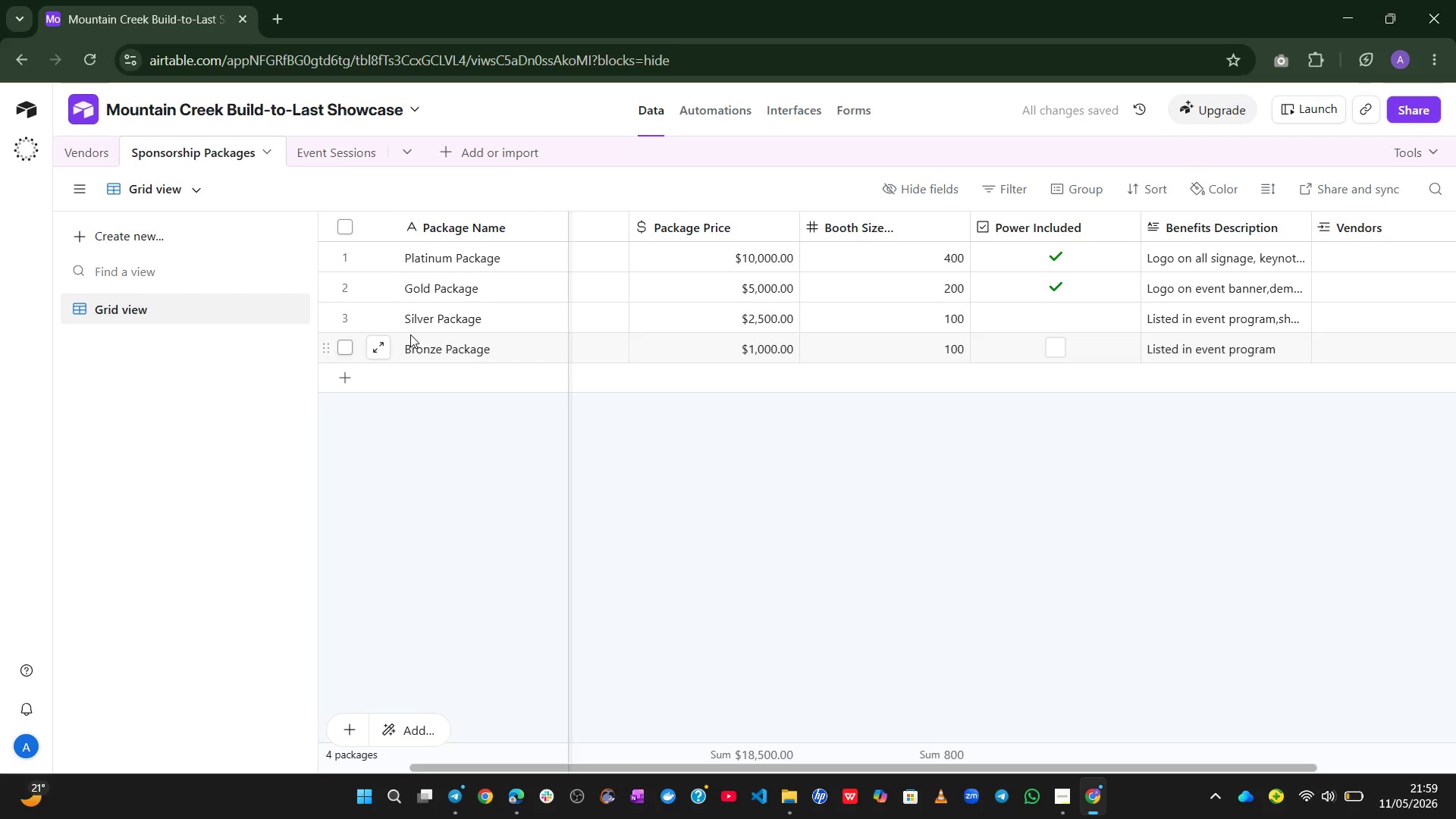 
left_click([97, 140])
 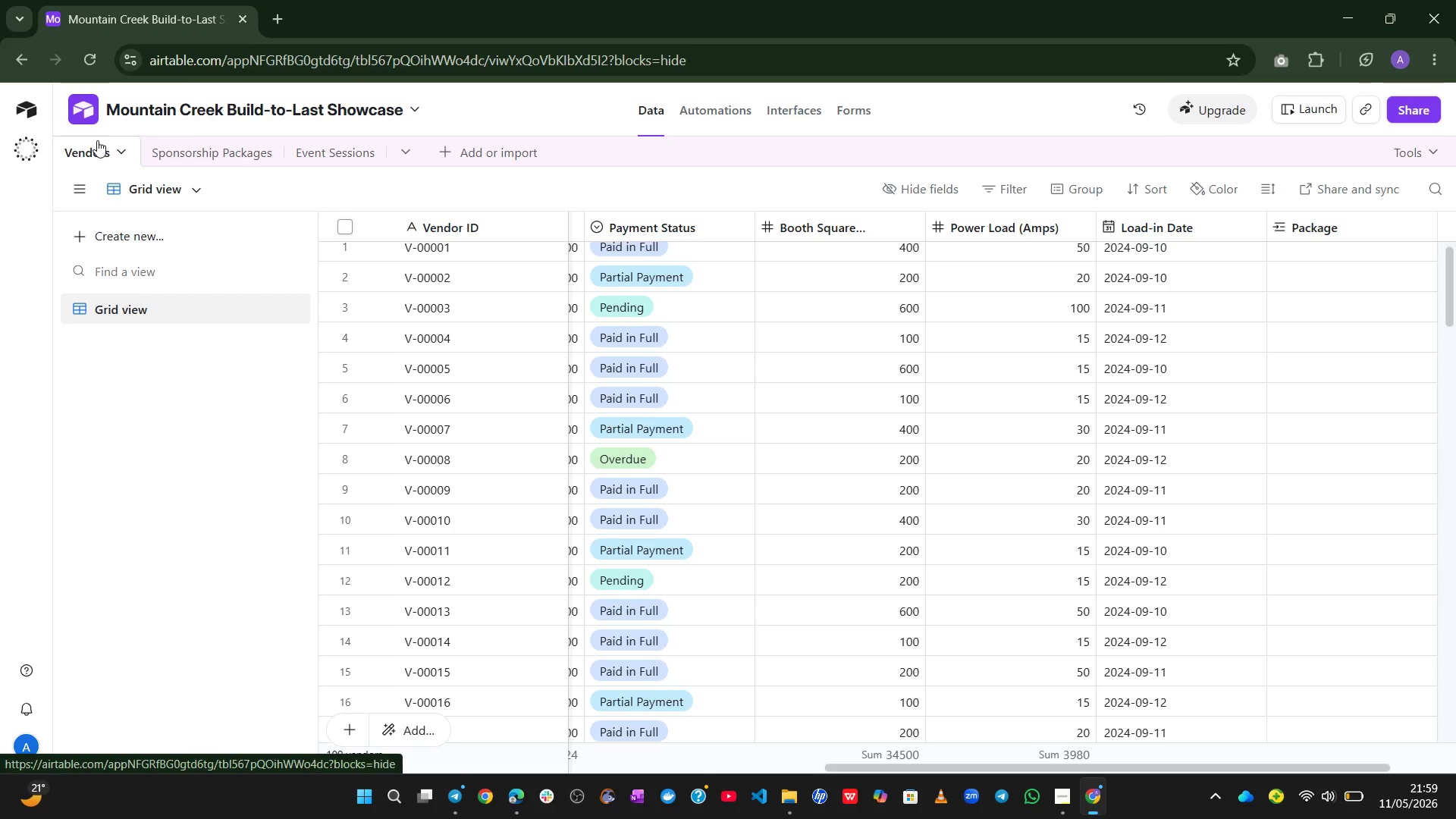 
wait(20.55)
 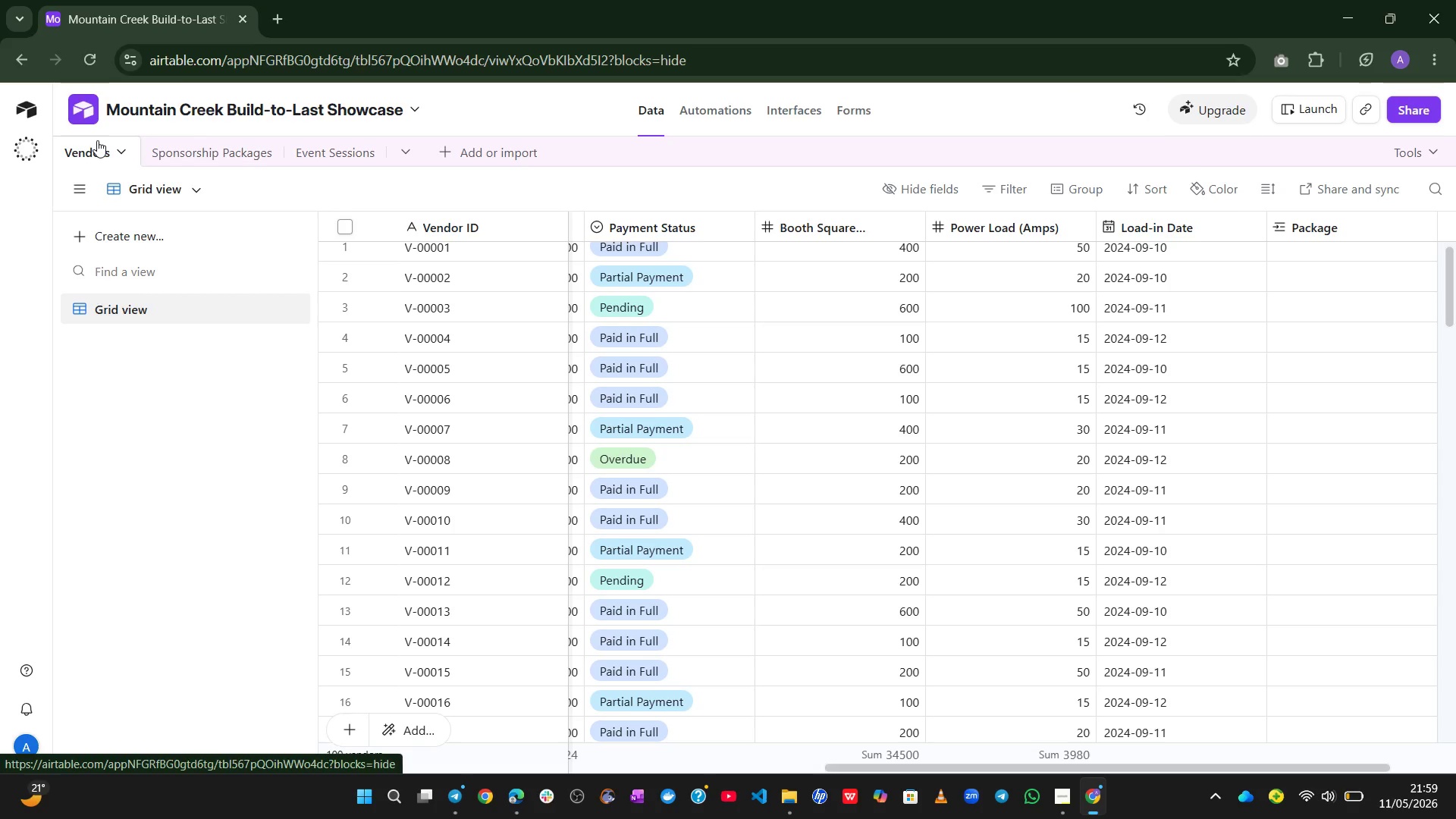 
left_click([328, 154])
 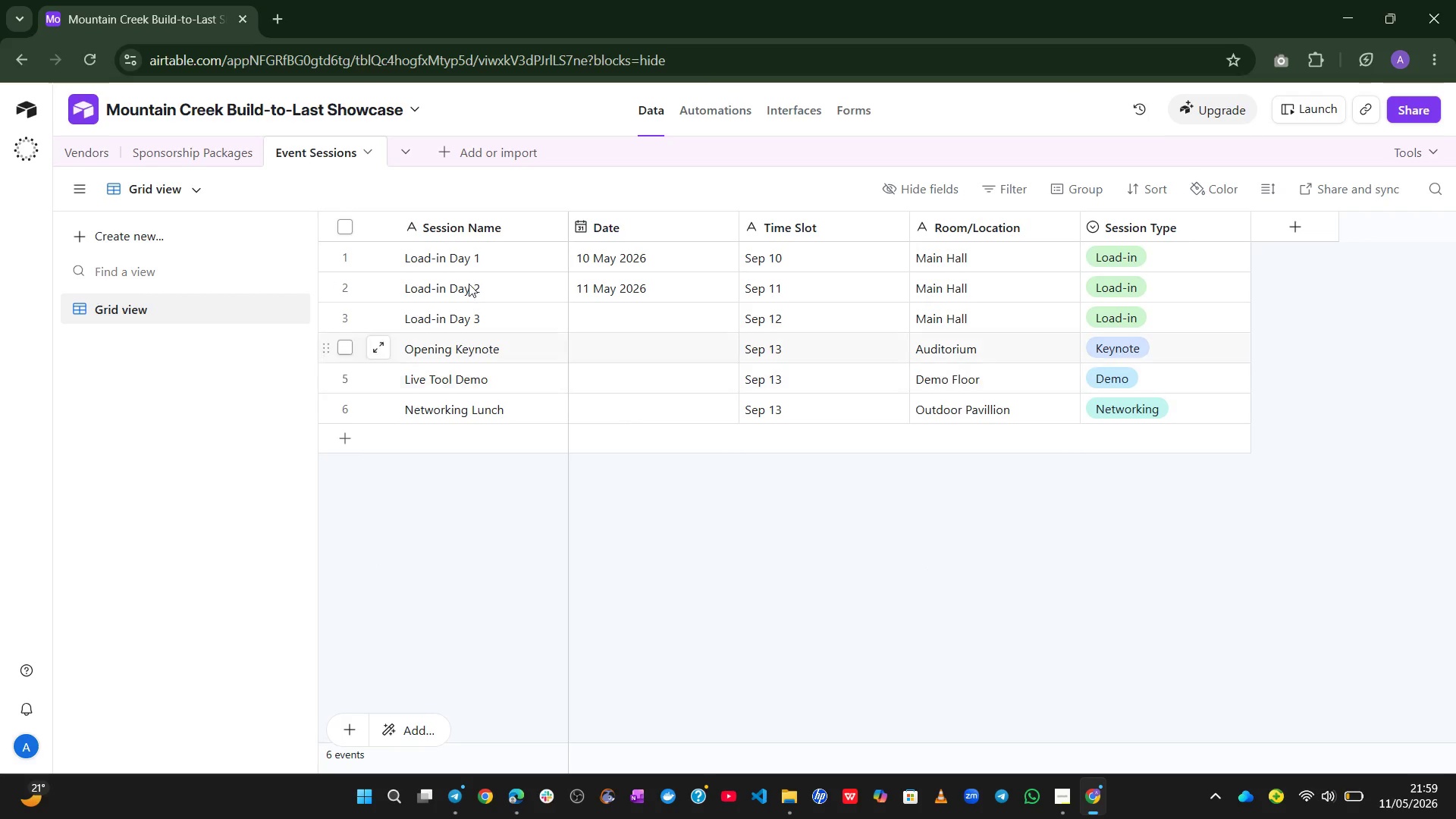 
left_click([240, 150])
 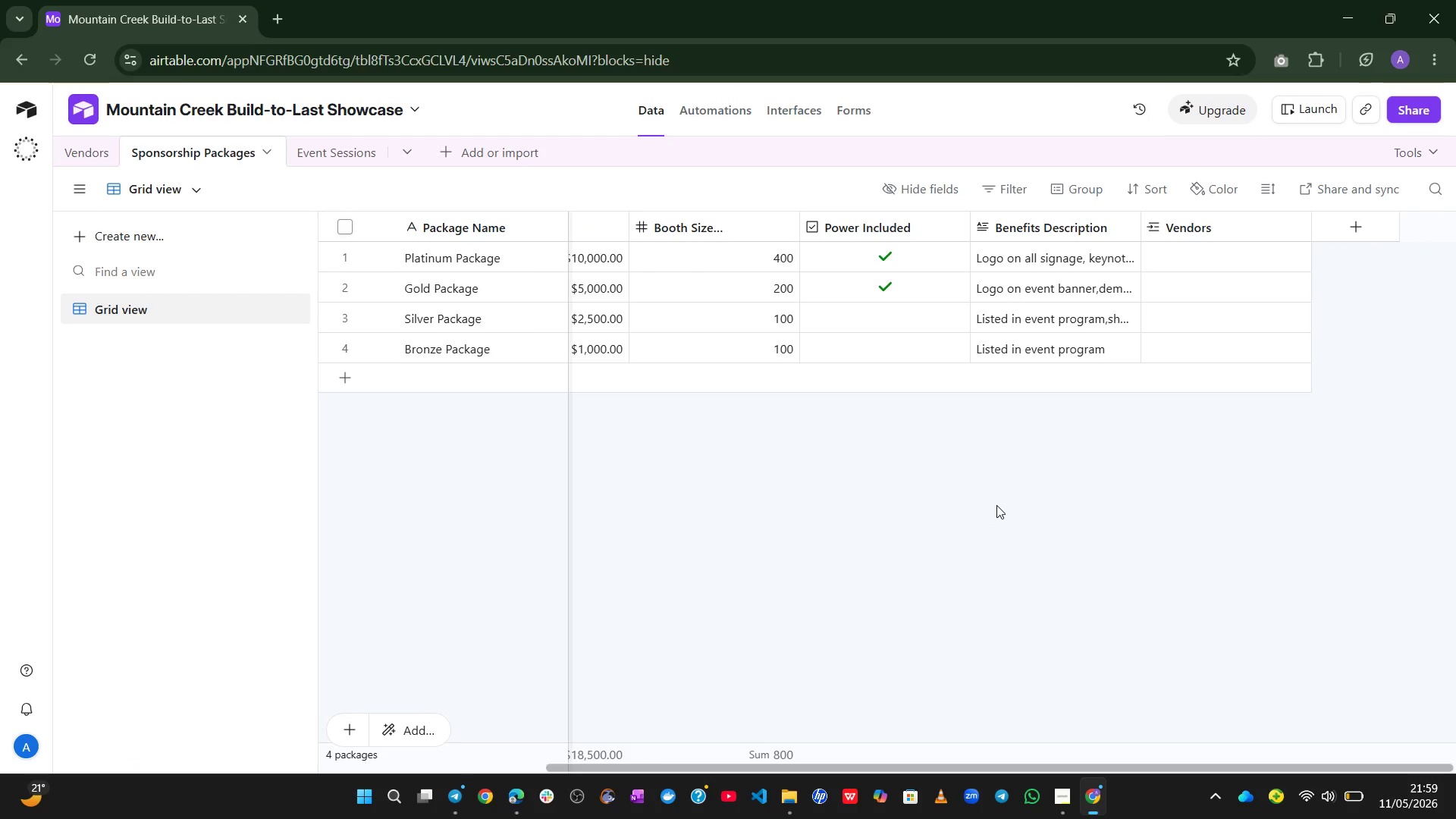 
wait(5.27)
 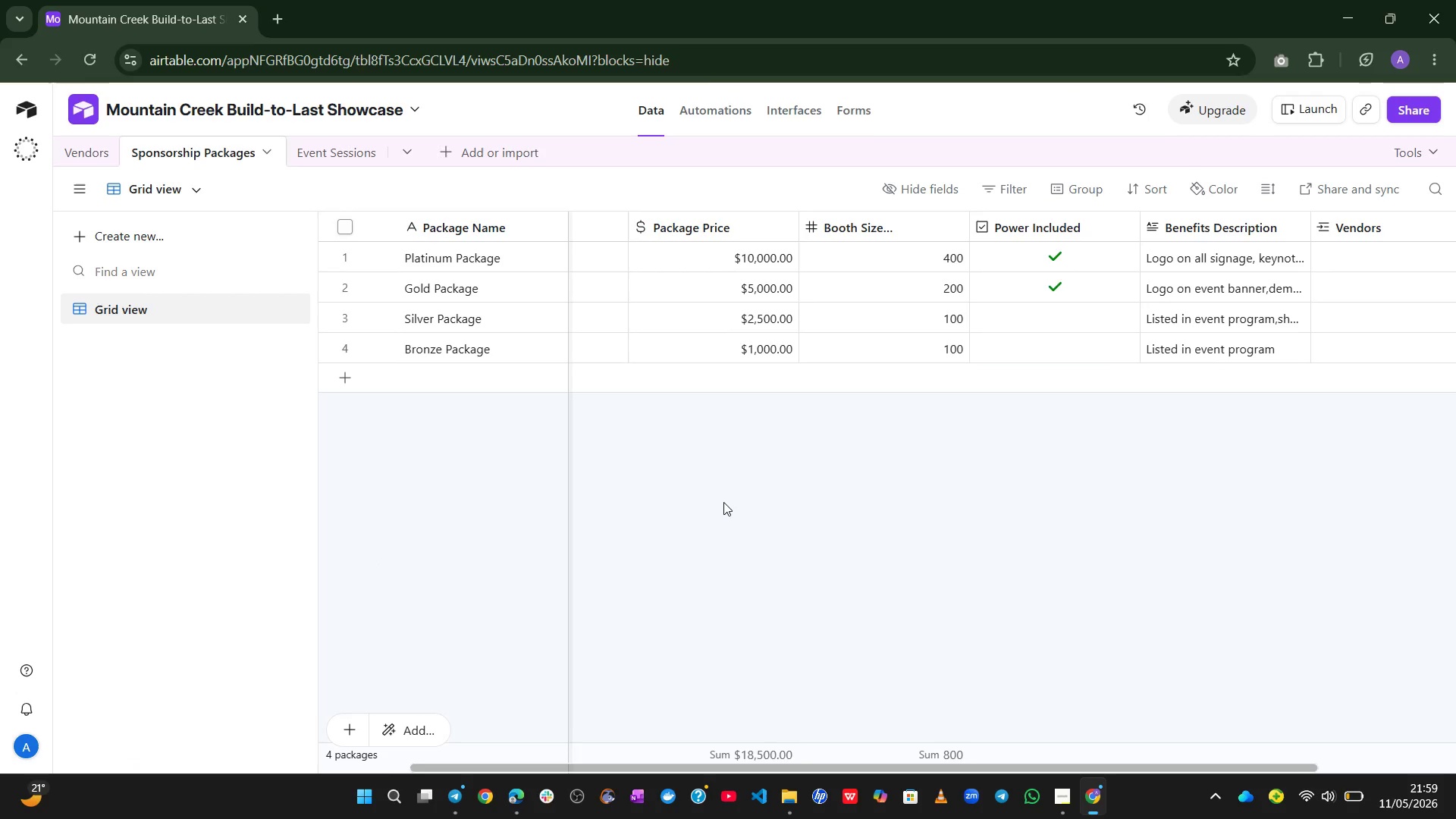 
left_click([1166, 251])
 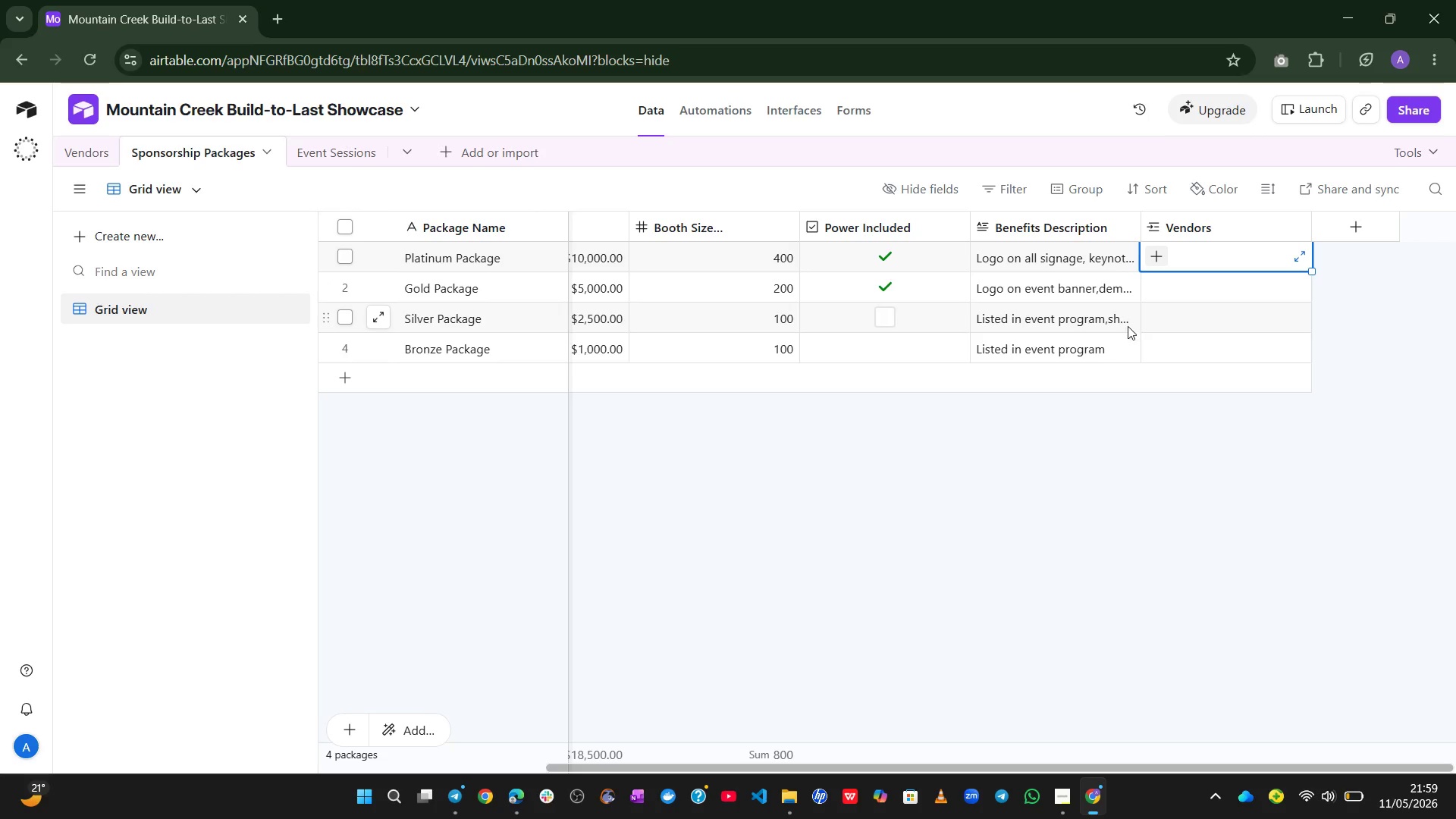 
left_click([1050, 505])
 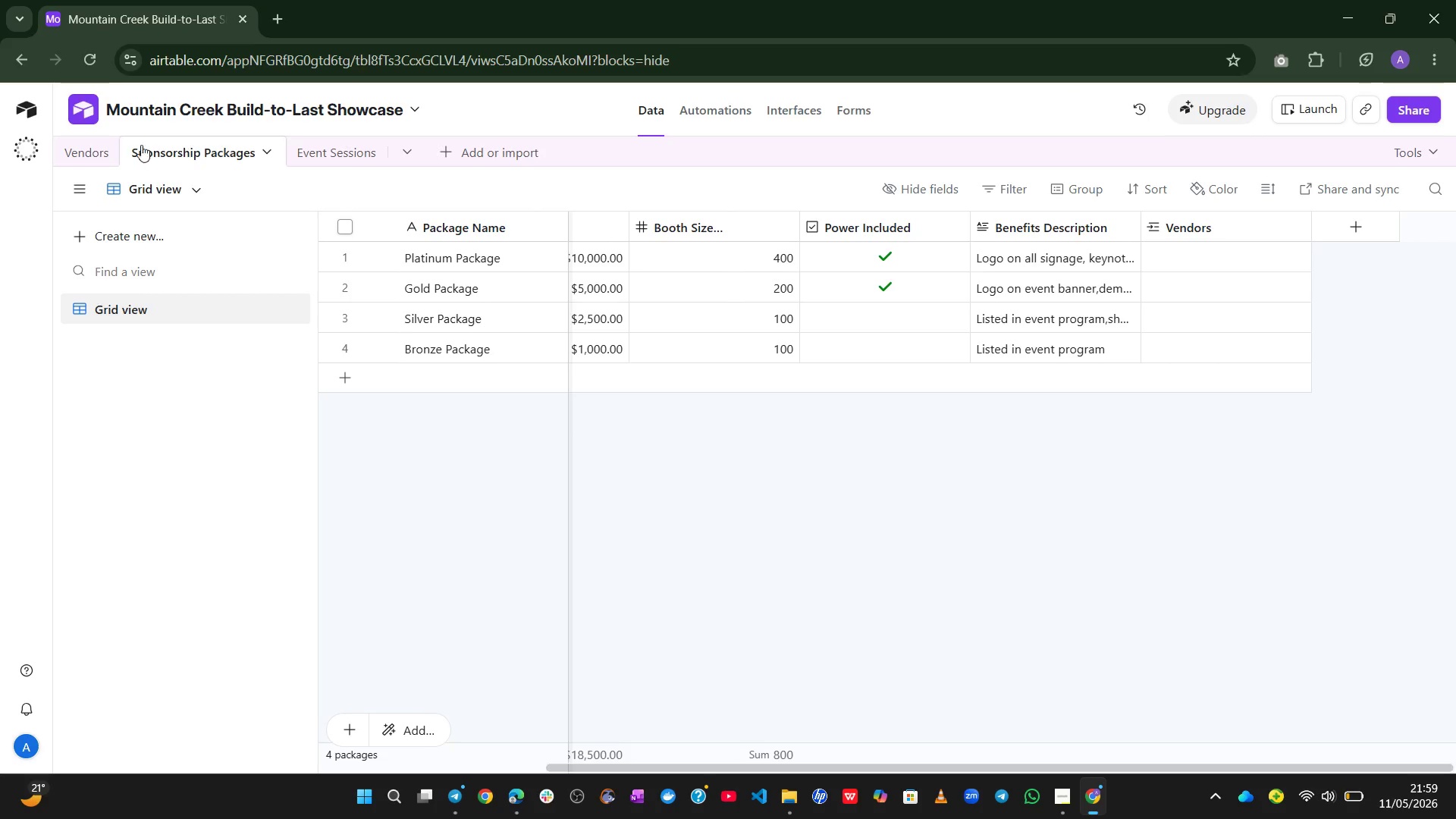 
left_click([70, 174])
 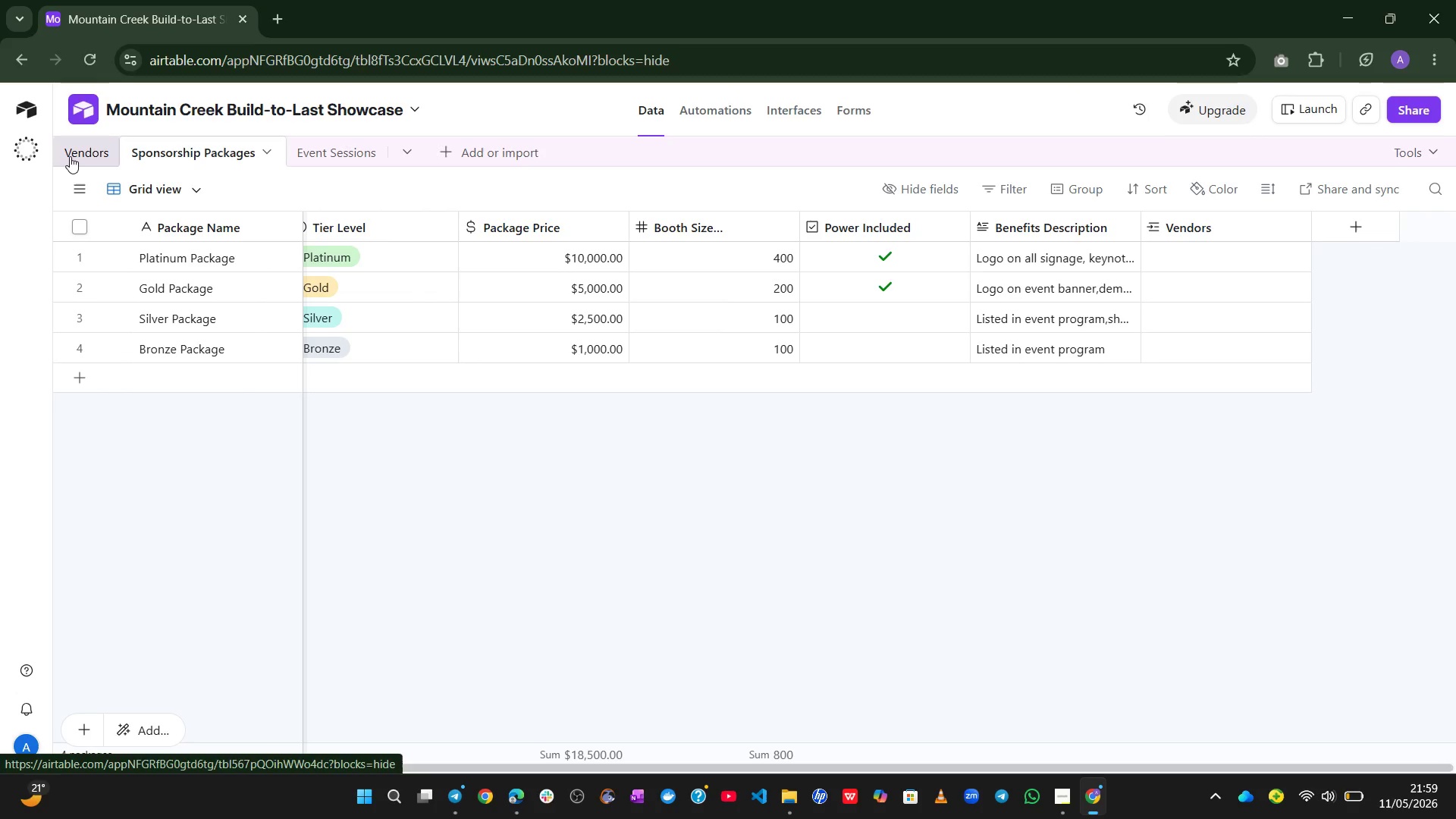 
left_click([70, 156])
 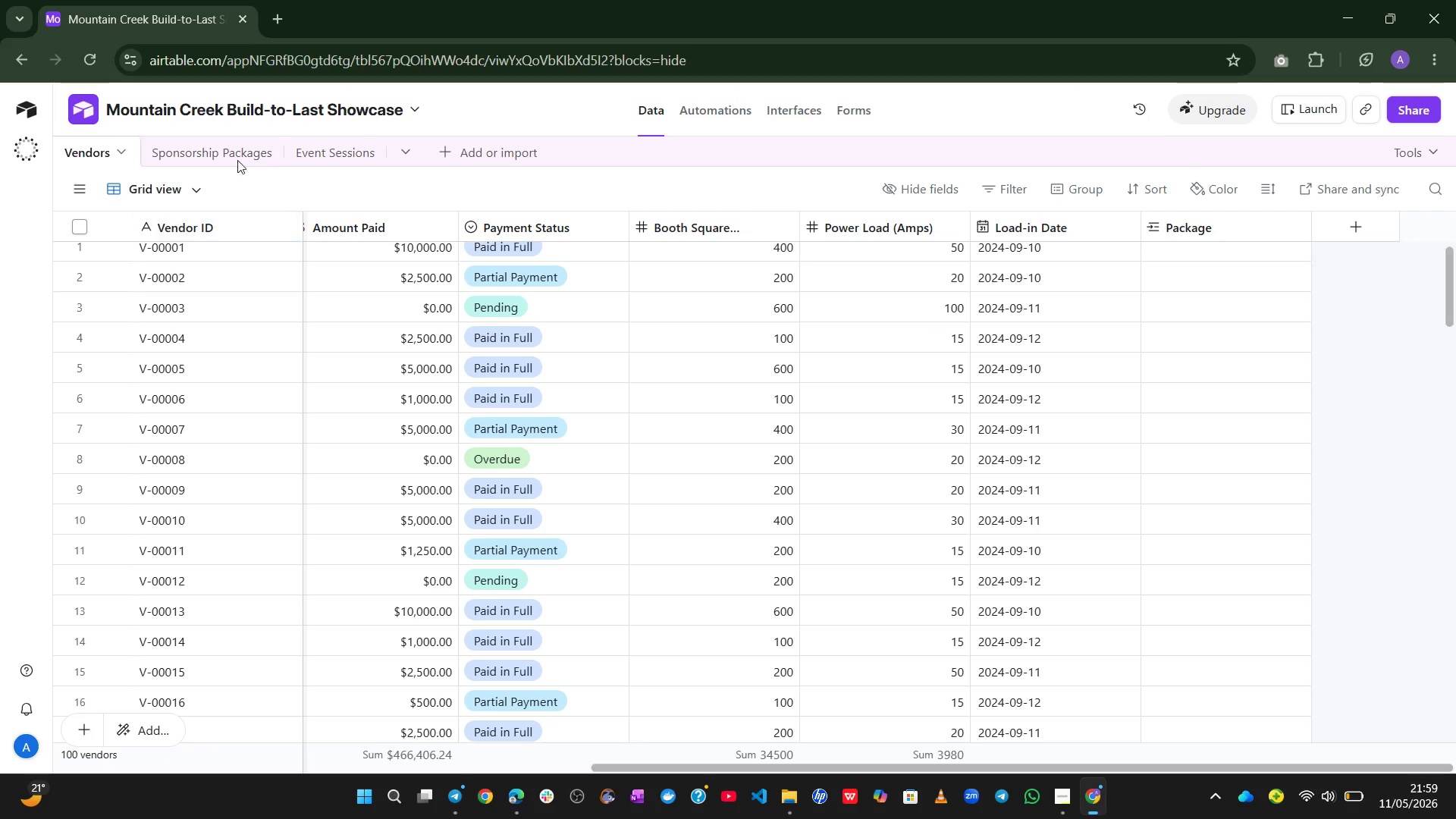 
left_click([218, 140])
 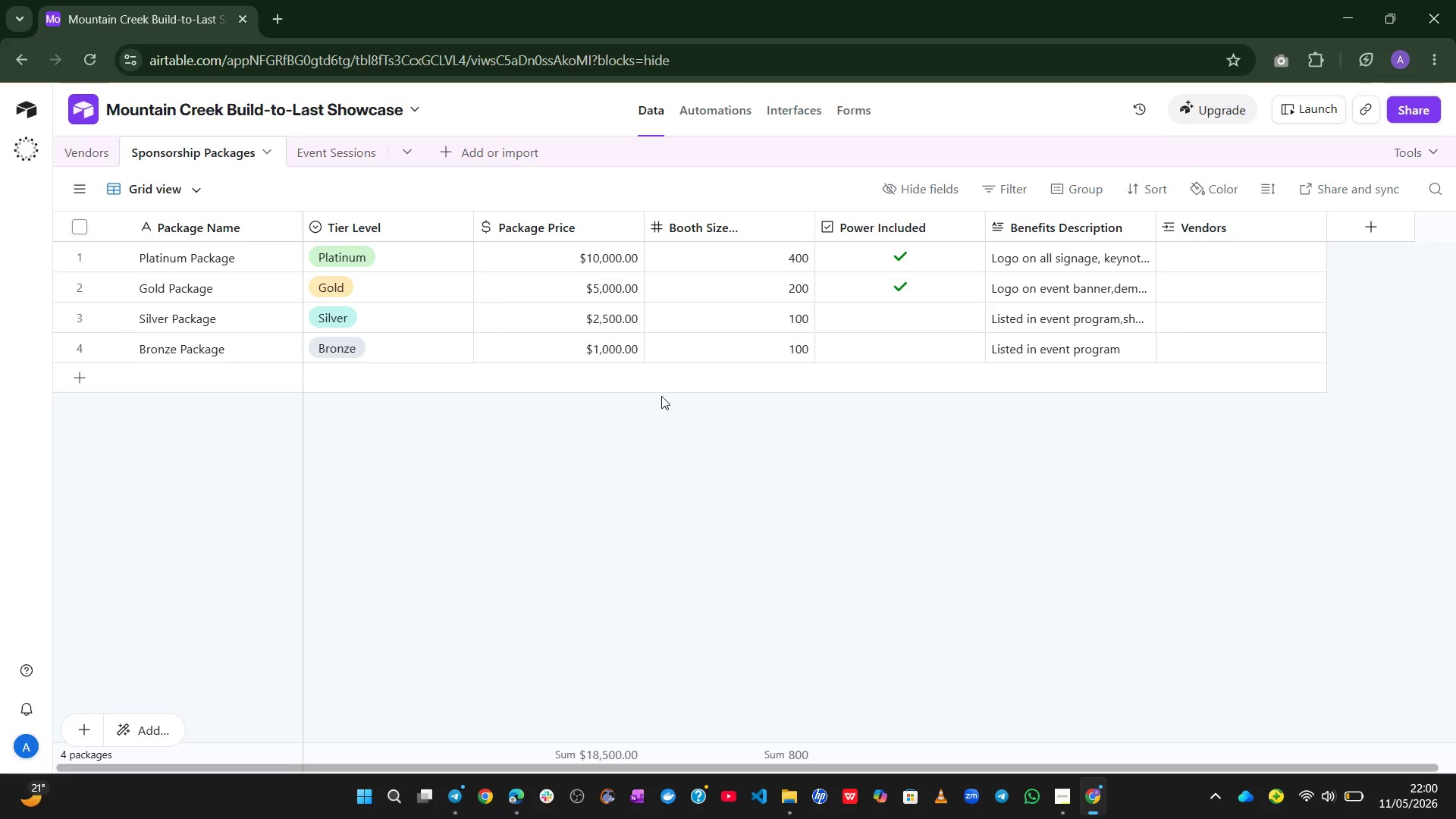 
wait(32.58)
 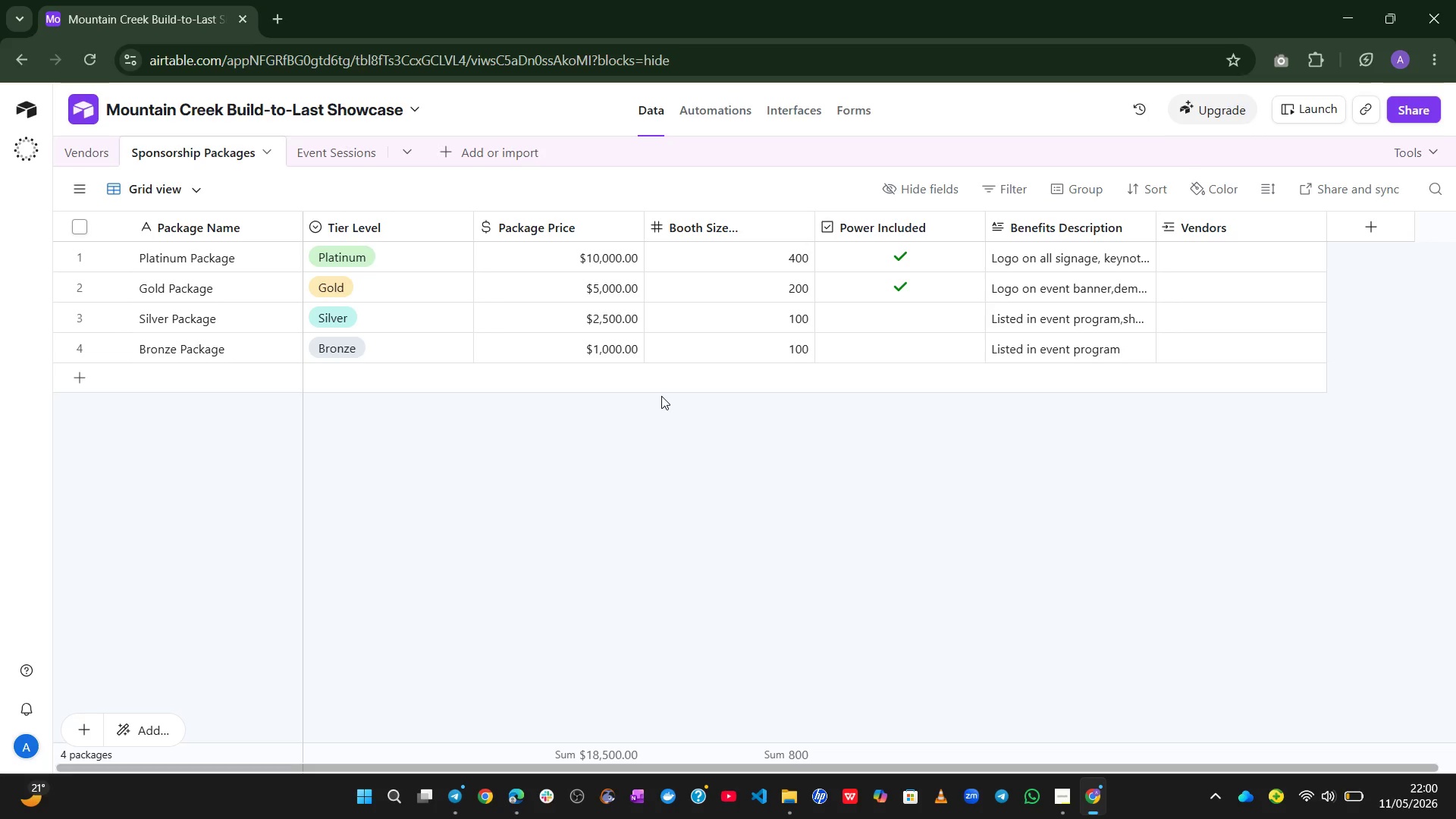 
left_click([92, 155])
 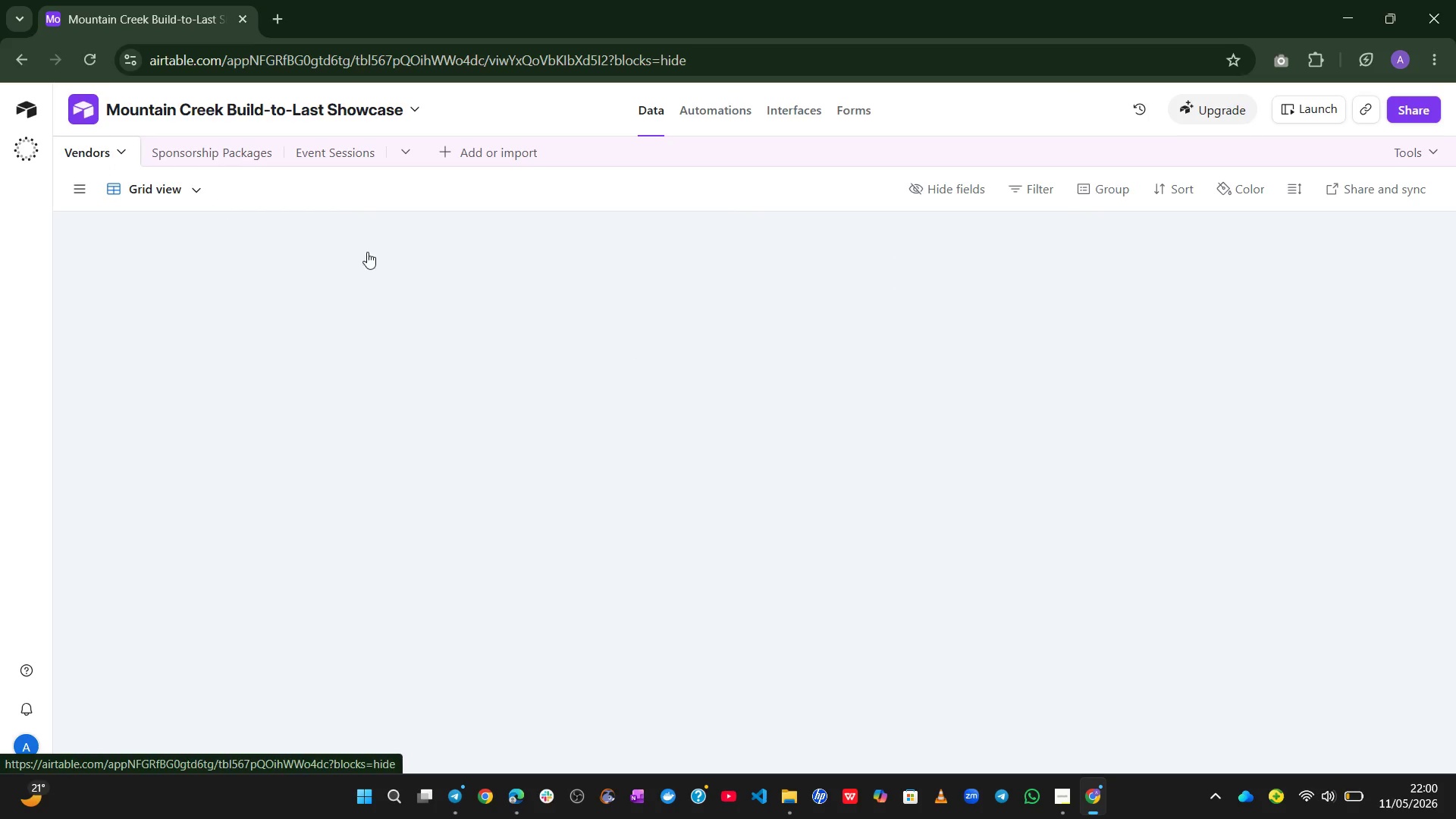 
mouse_move([723, 419])
 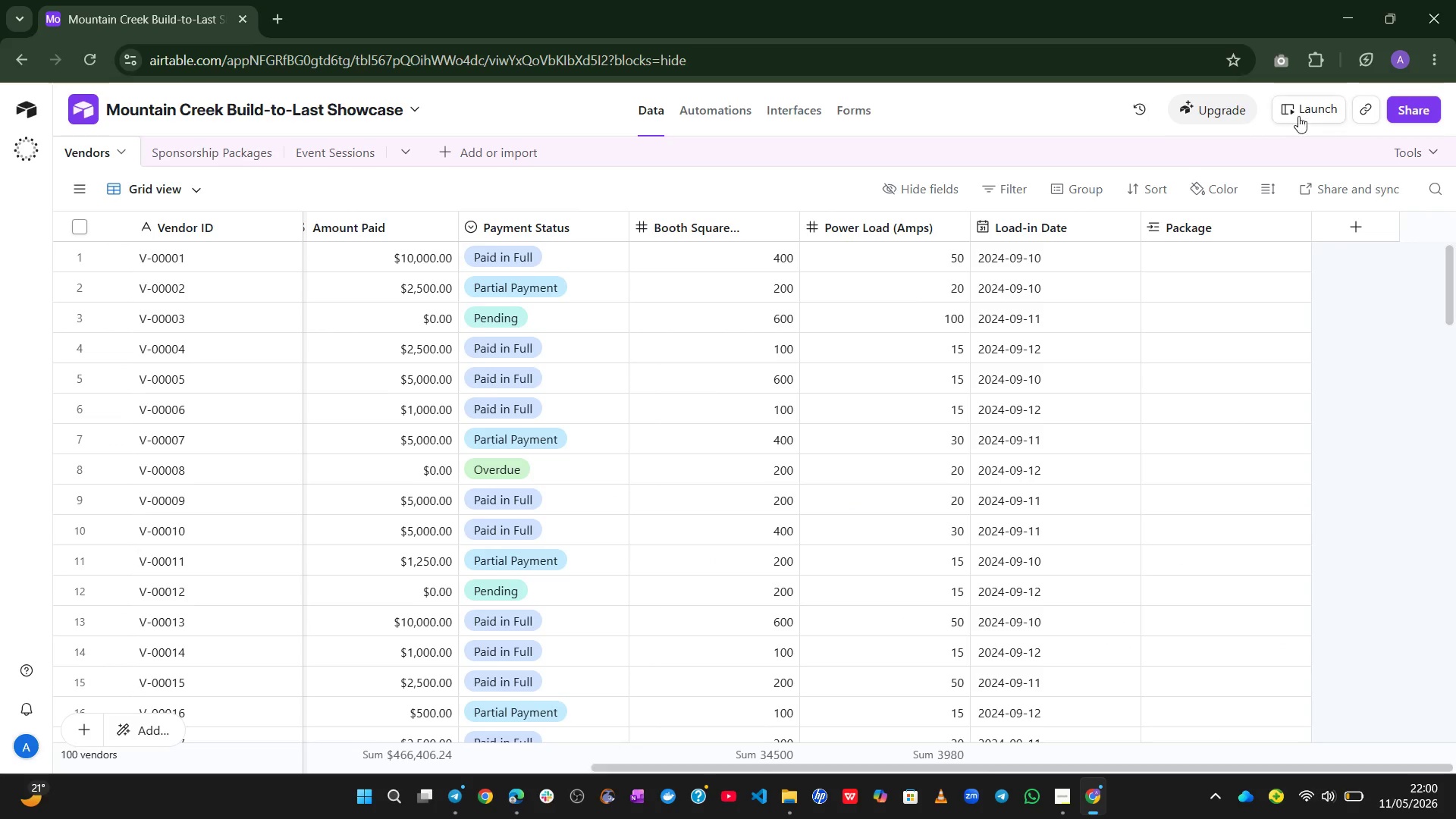 
left_click([1073, 187])
 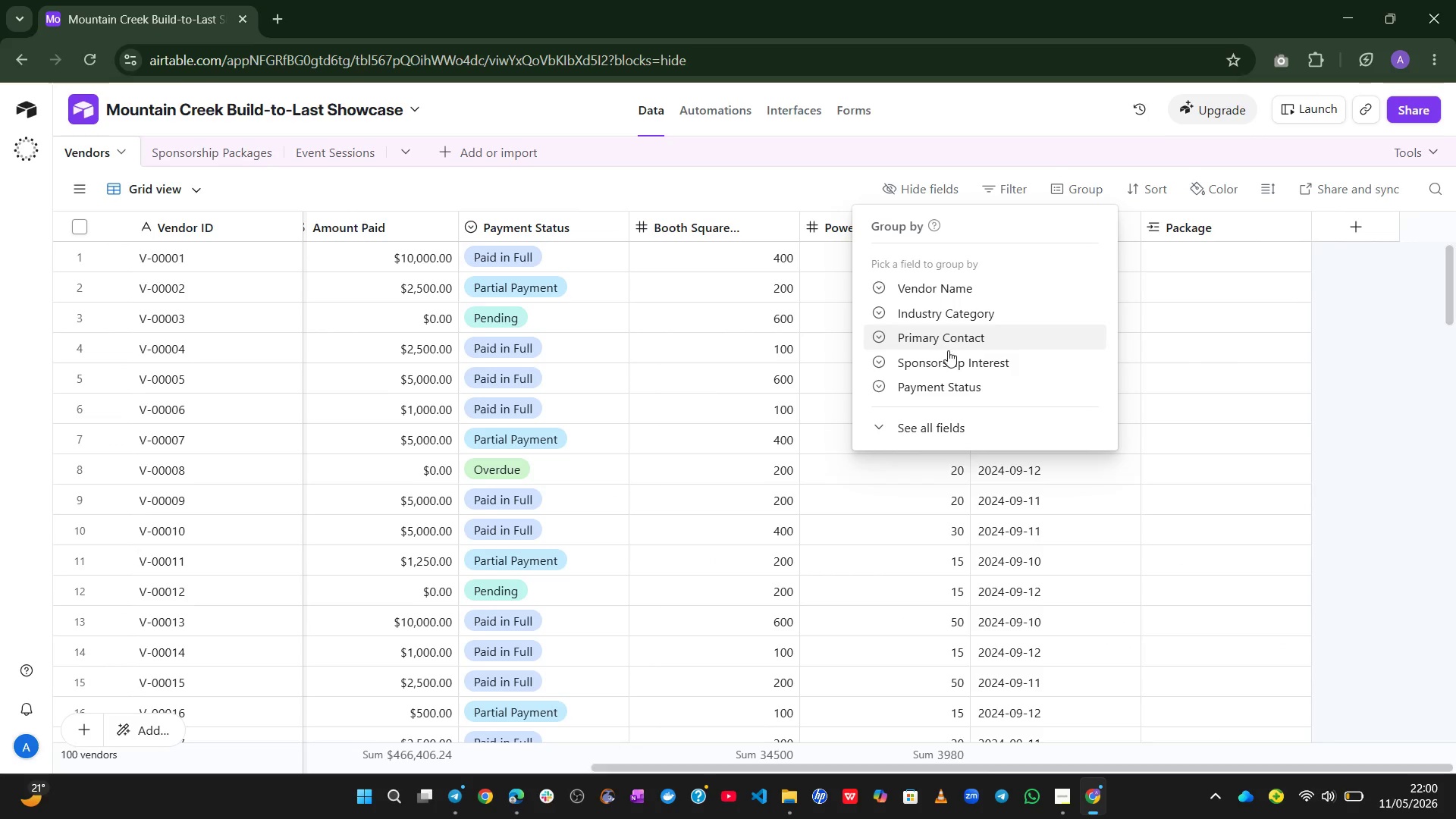 
left_click([950, 356])
 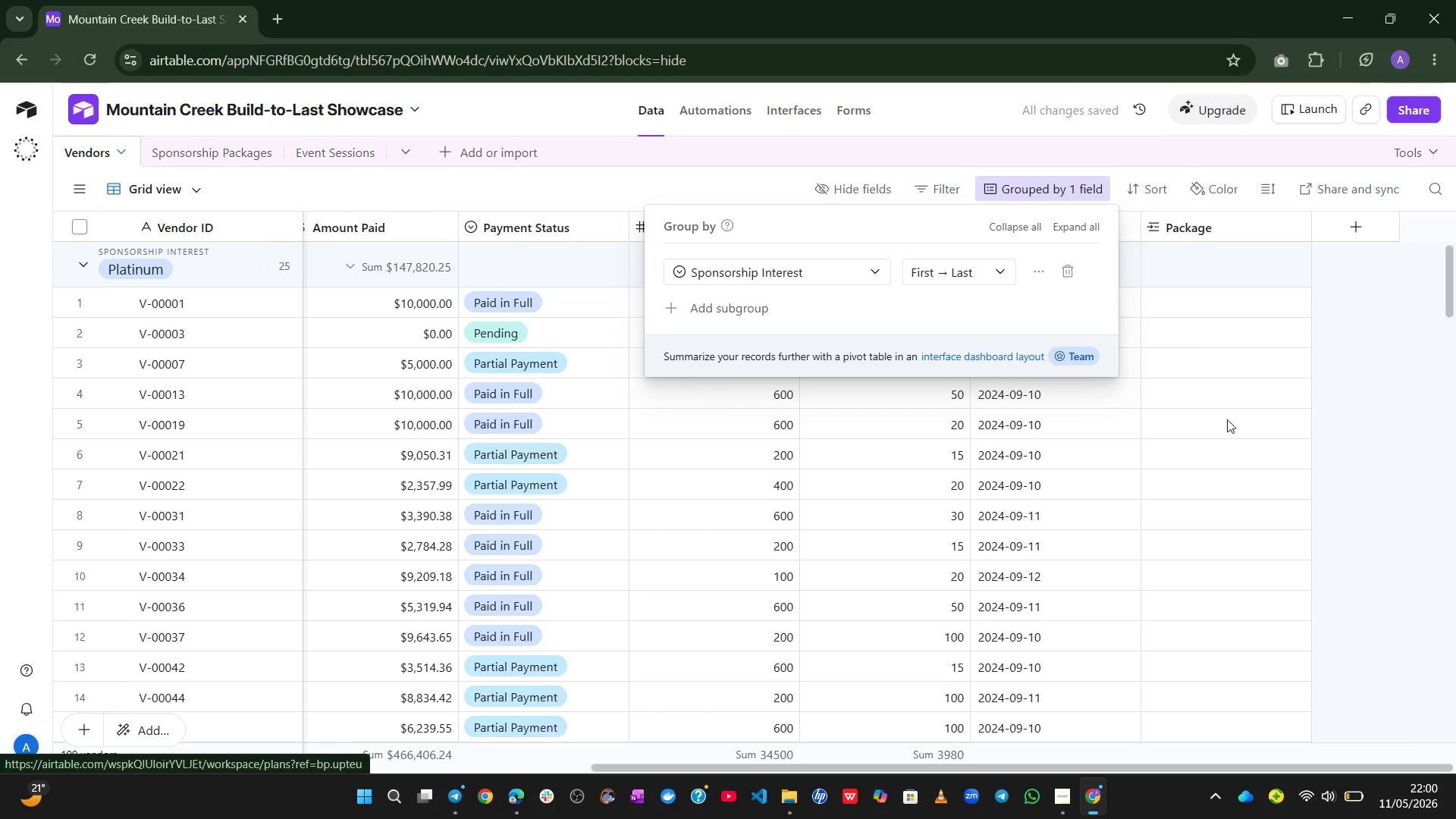 
left_click([1351, 453])
 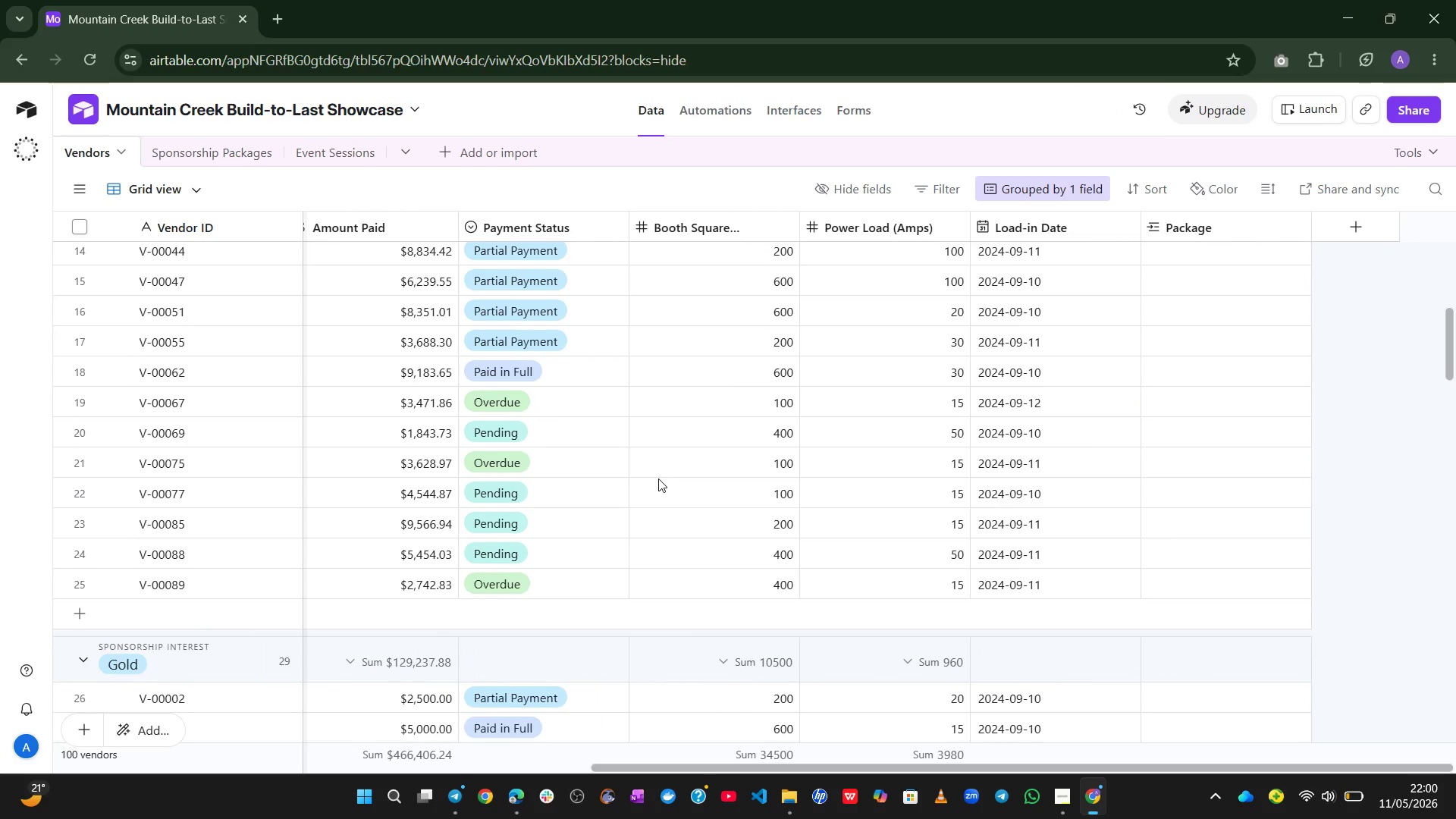 
wait(9.98)
 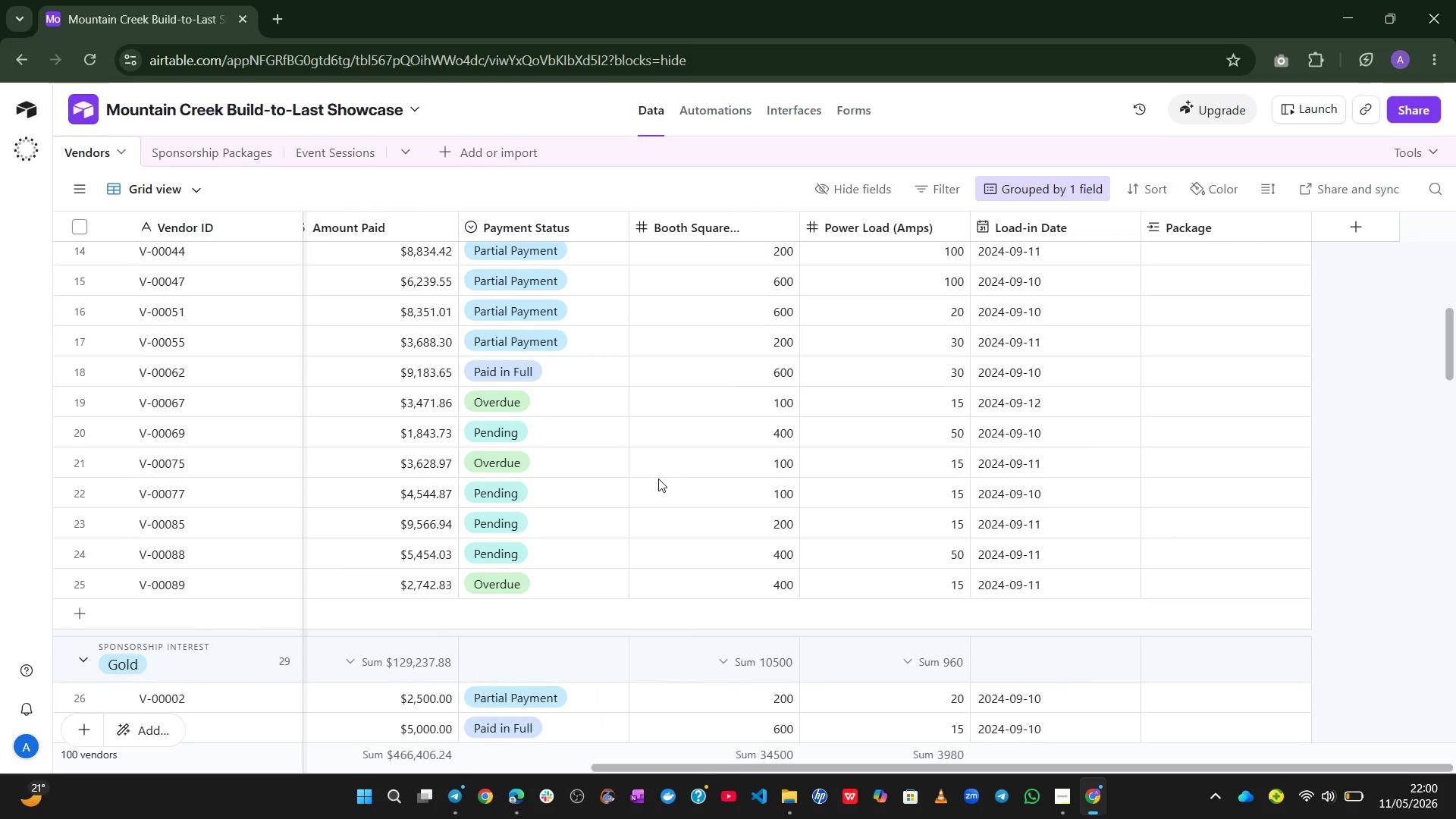 
left_click([237, 150])
 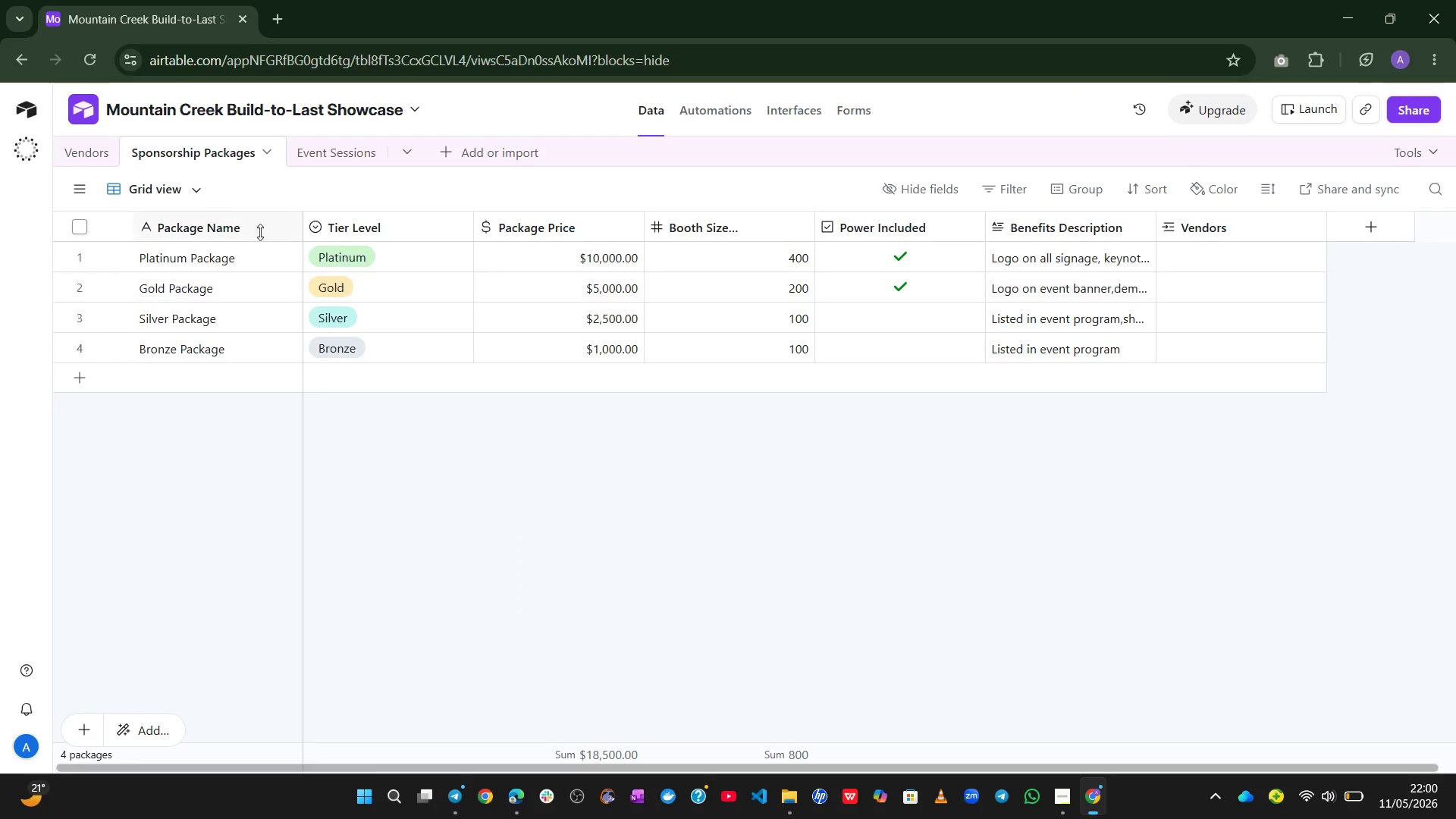 
left_click([86, 151])
 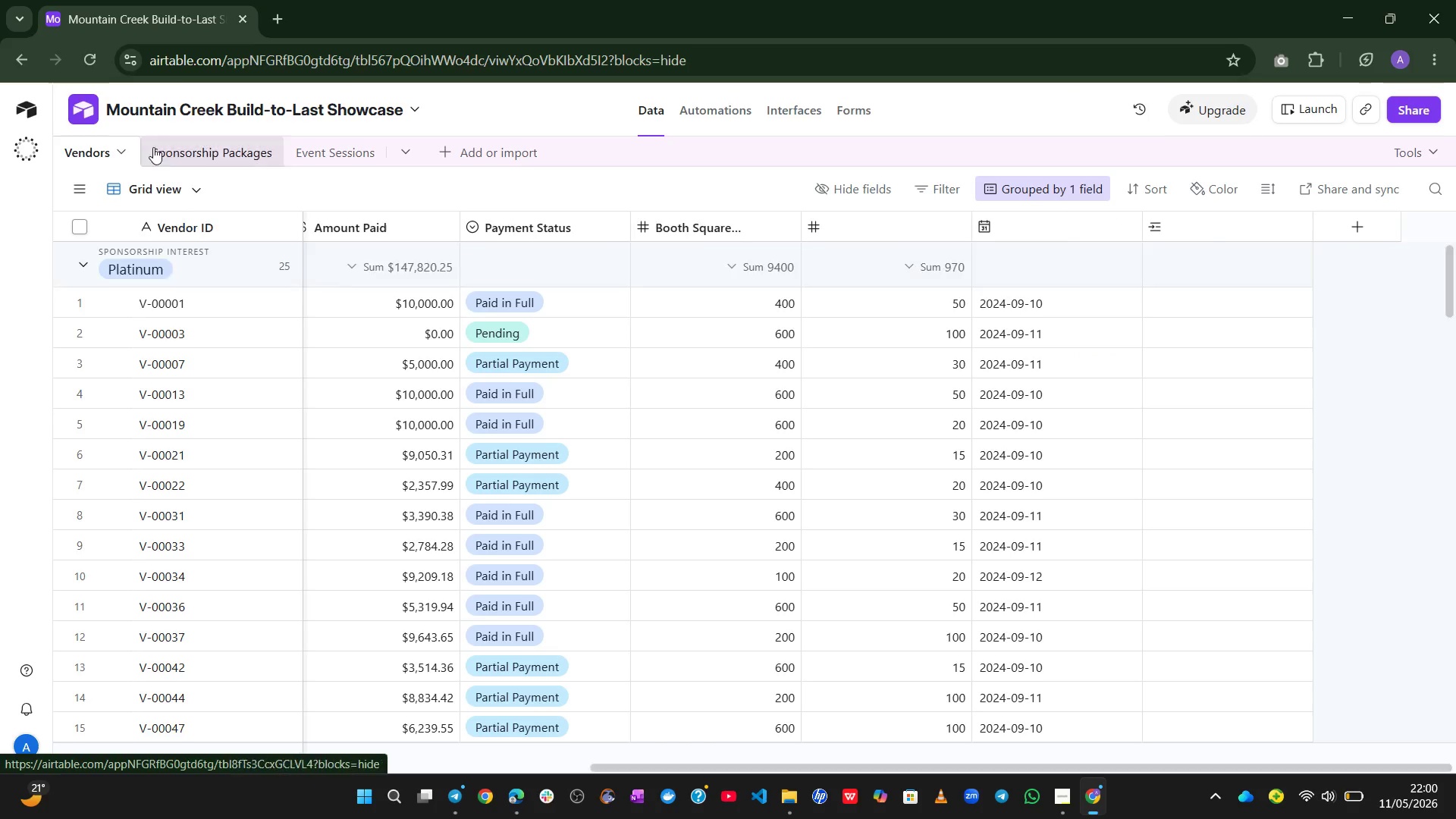 
left_click([161, 146])
 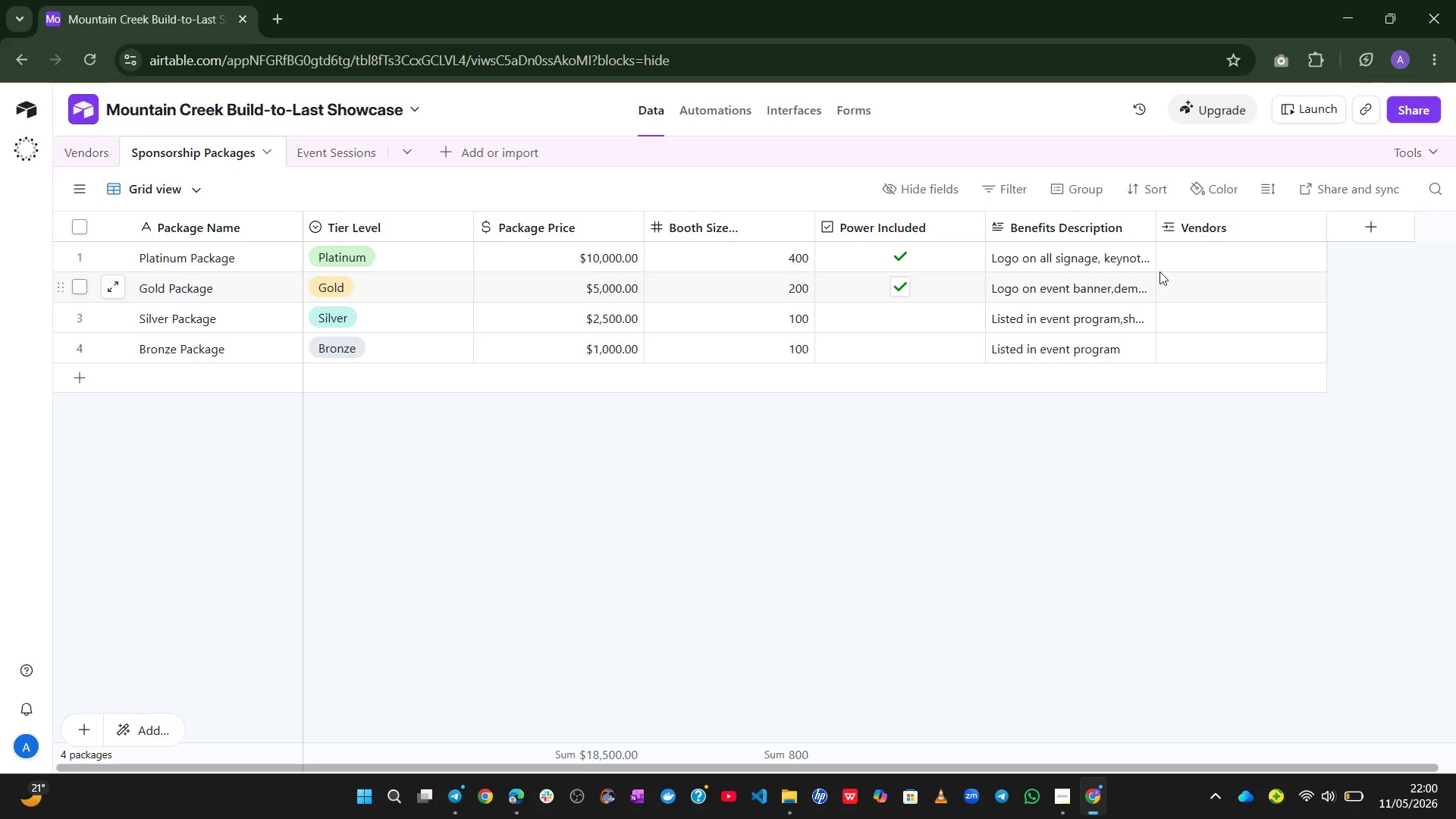 
left_click([1185, 260])
 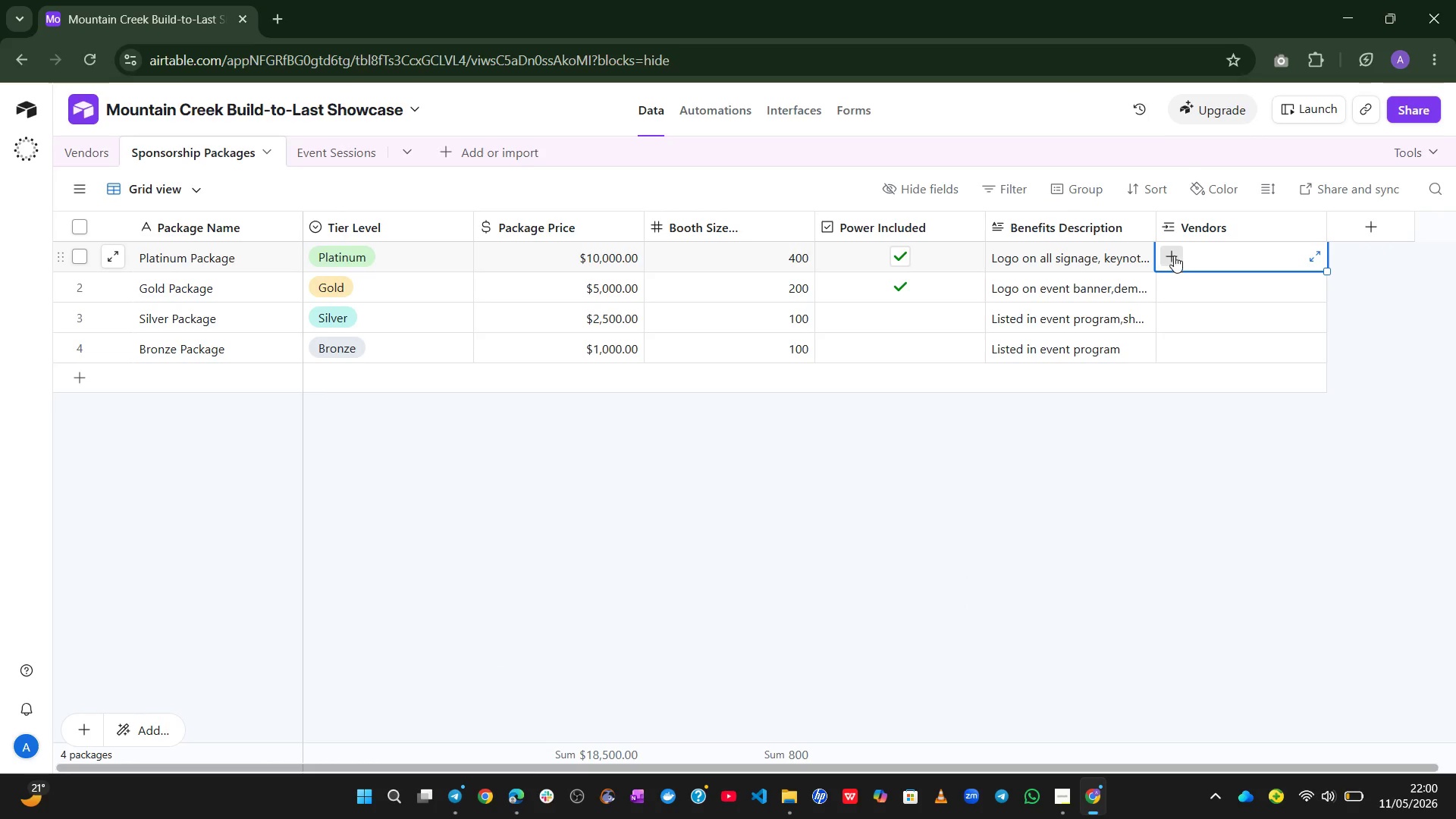 
left_click([1173, 253])
 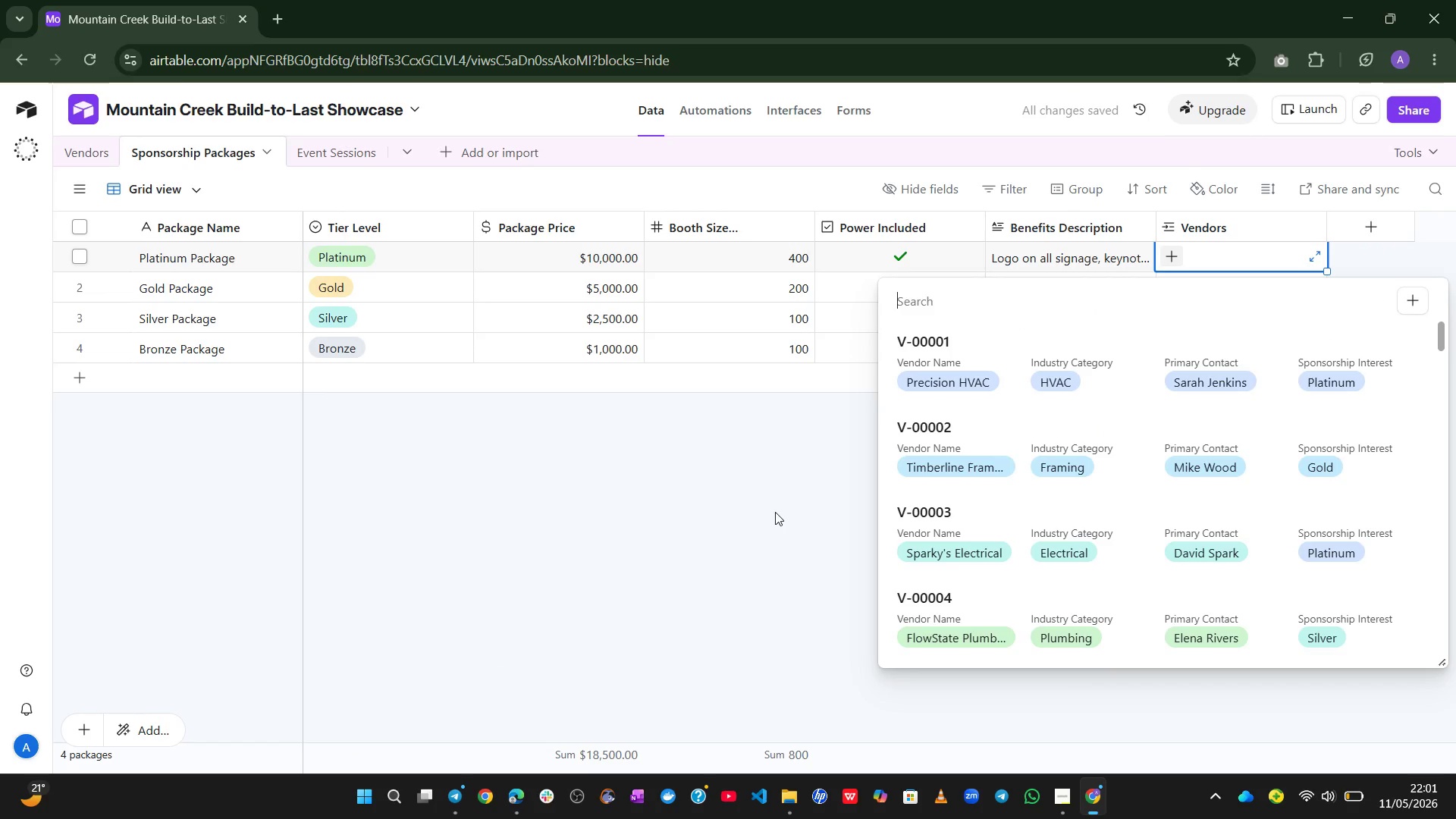 
left_click([775, 512])
 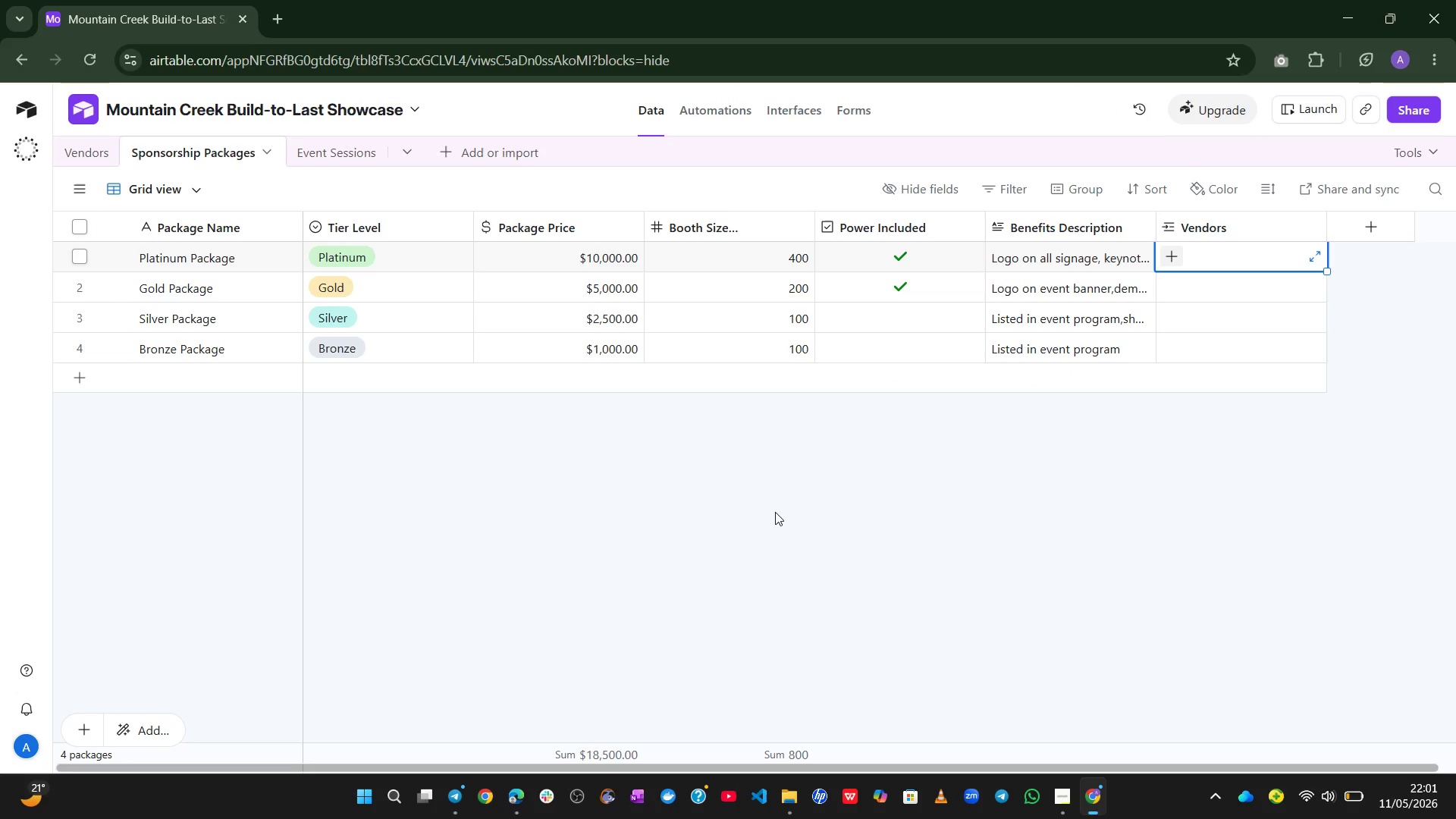 
wait(8.17)
 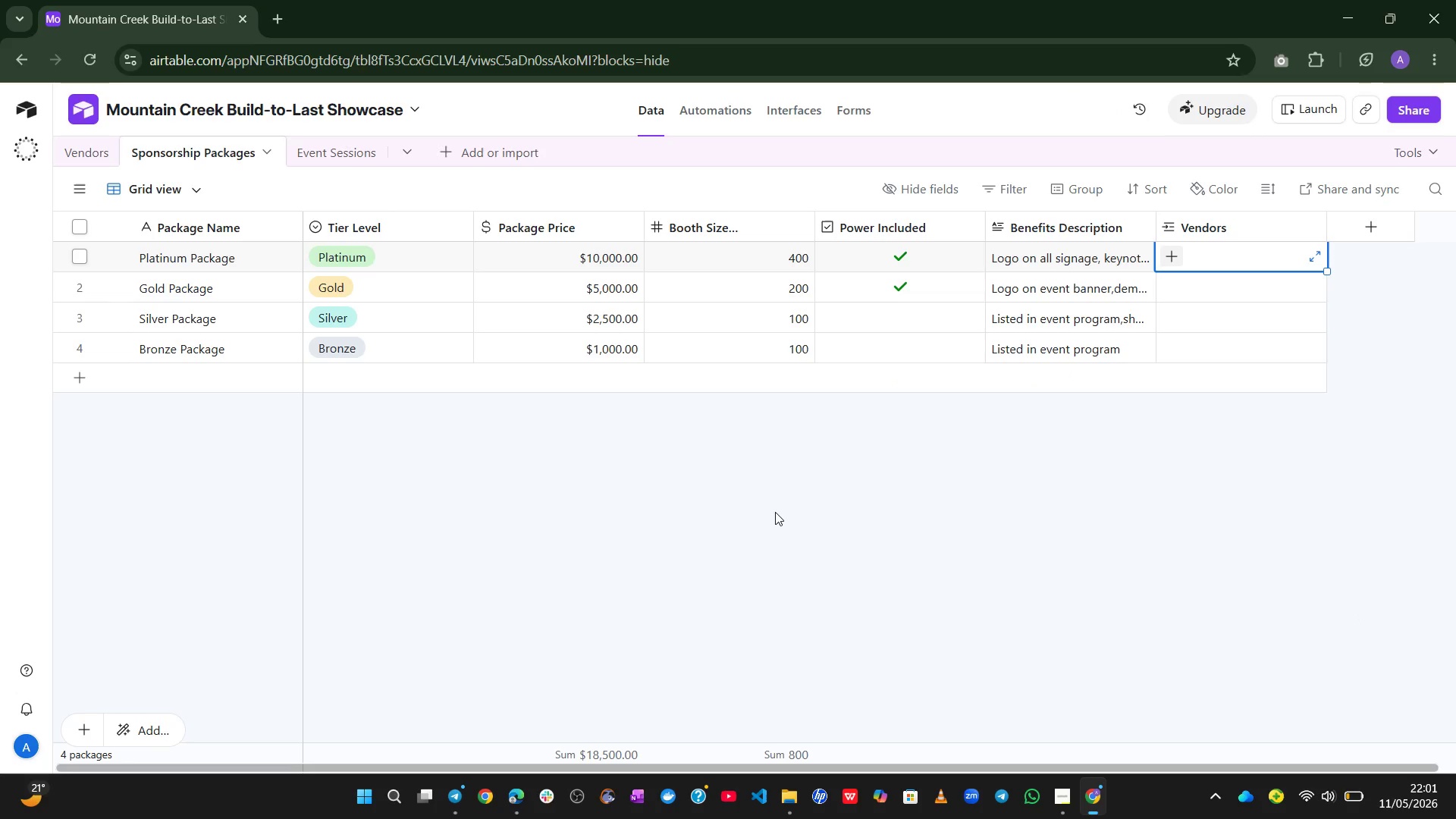 
left_click([322, 164])
 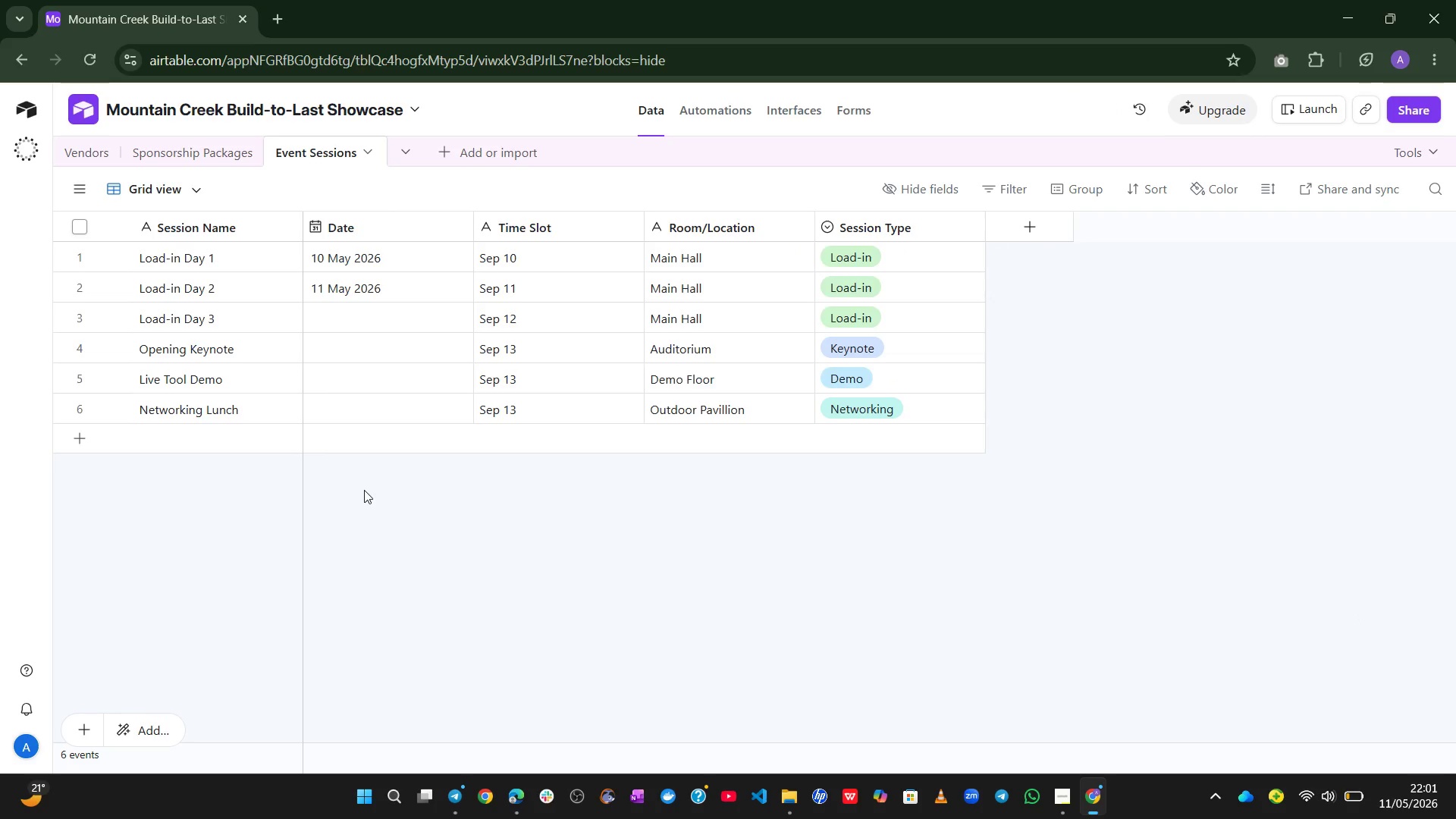 
left_click([378, 513])
 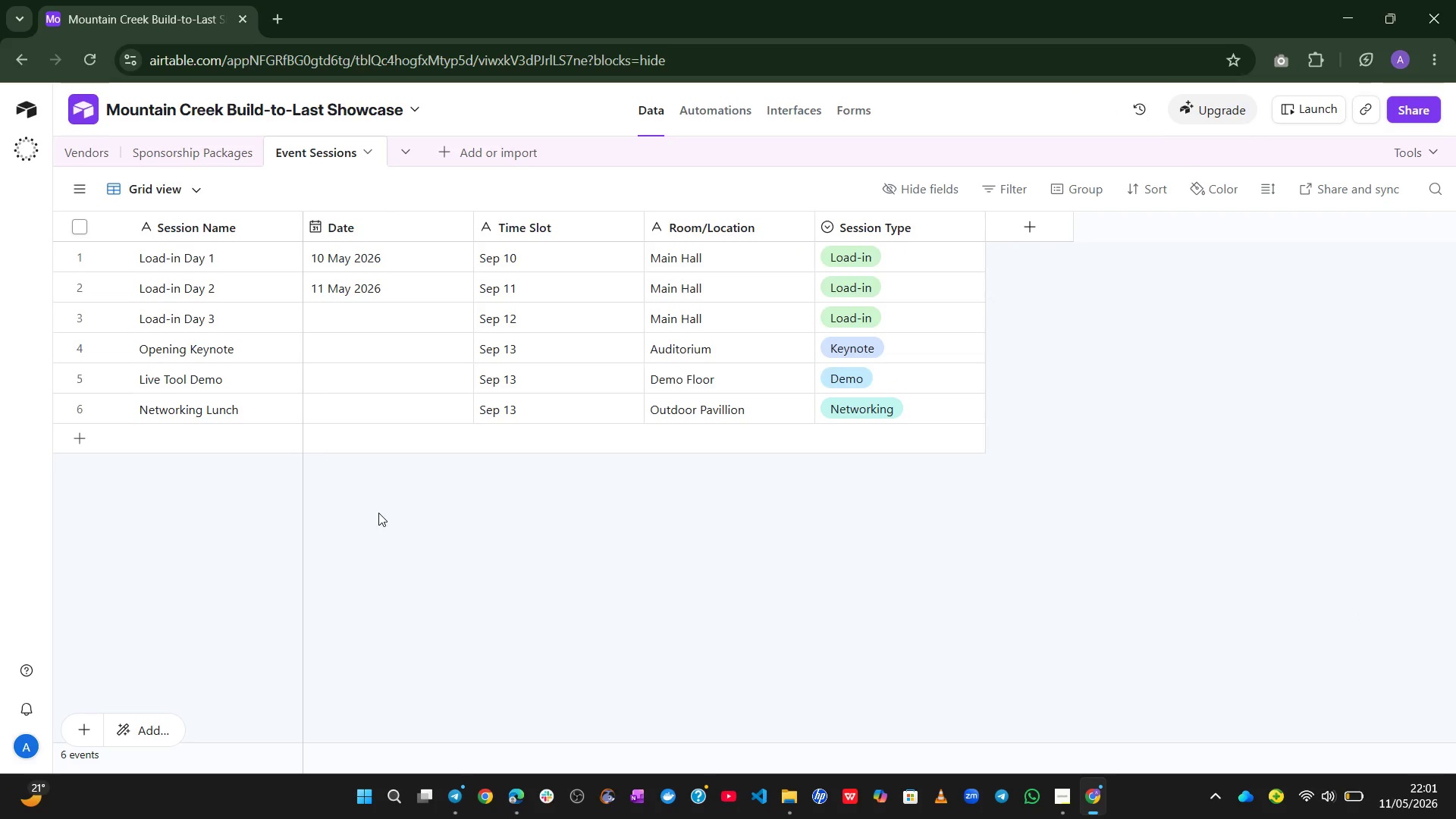 
wait(12.83)
 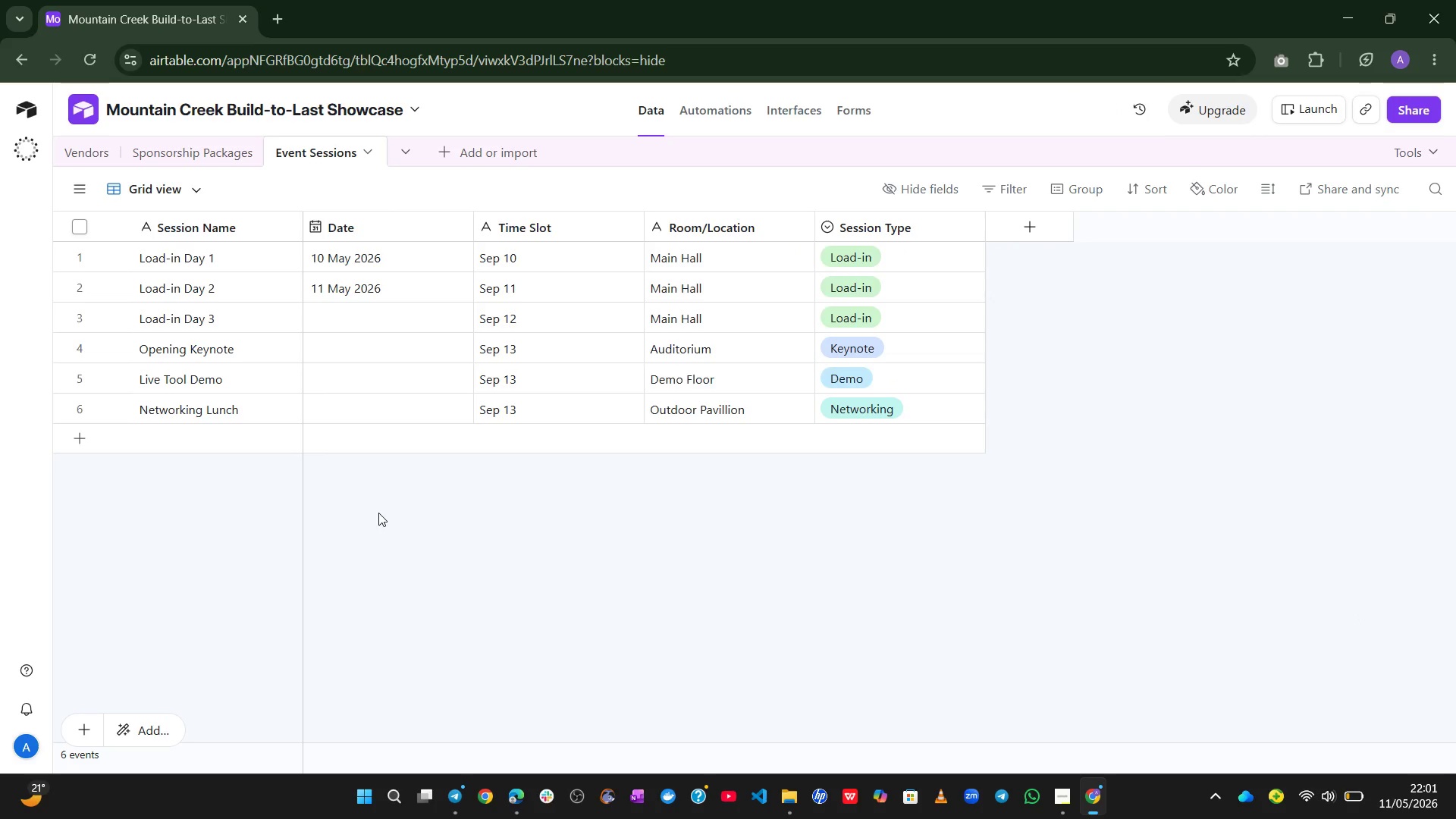 
double_click([531, 256])
 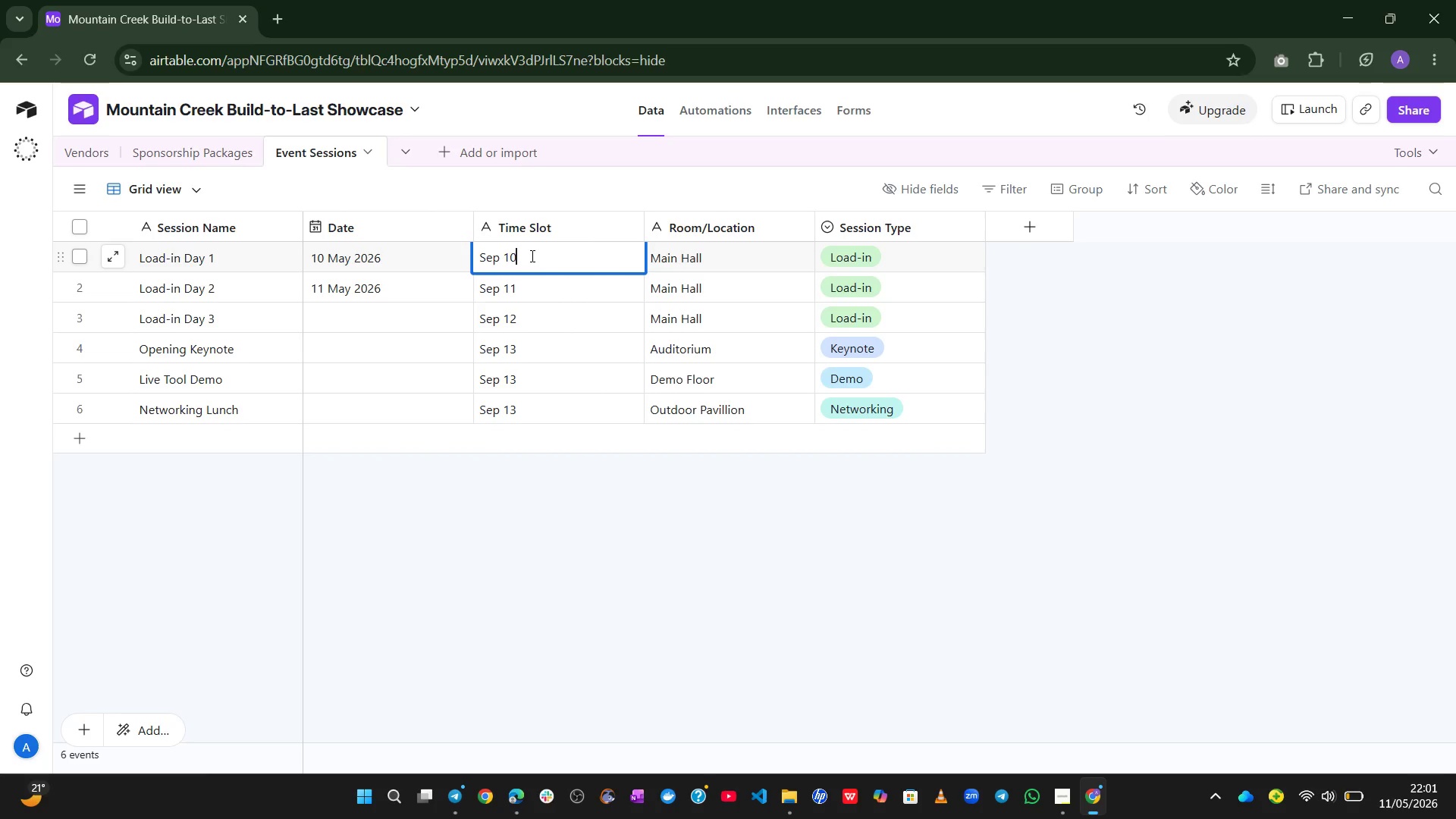 
key(Backspace)
key(Backspace)
key(Backspace)
type(7:00c)
key(Backspace)
type( am - 12:00 PM)
 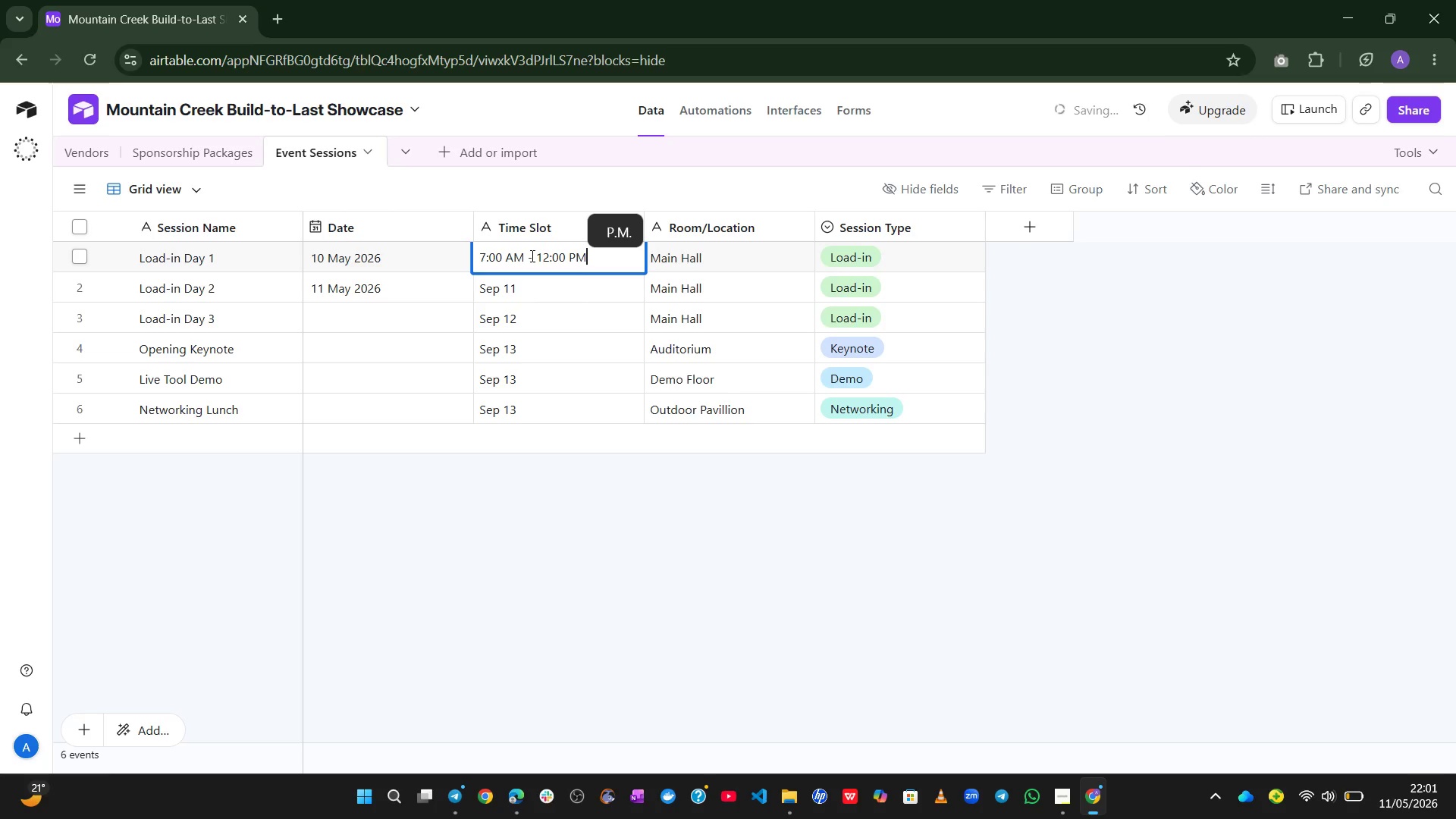 
left_click([563, 284])
 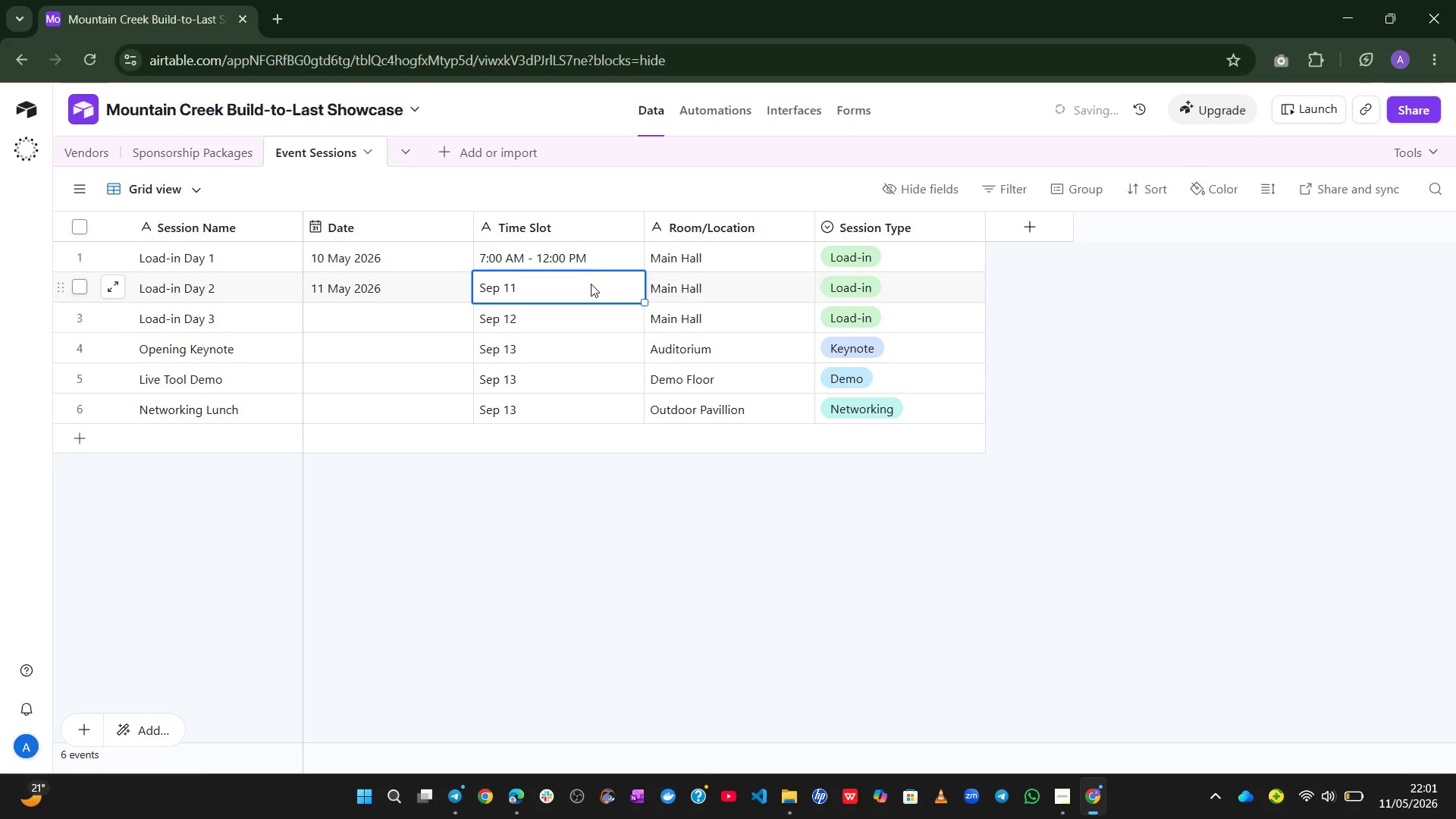 
left_click_drag(start_coordinate=[573, 281], to_coordinate=[527, 283])
 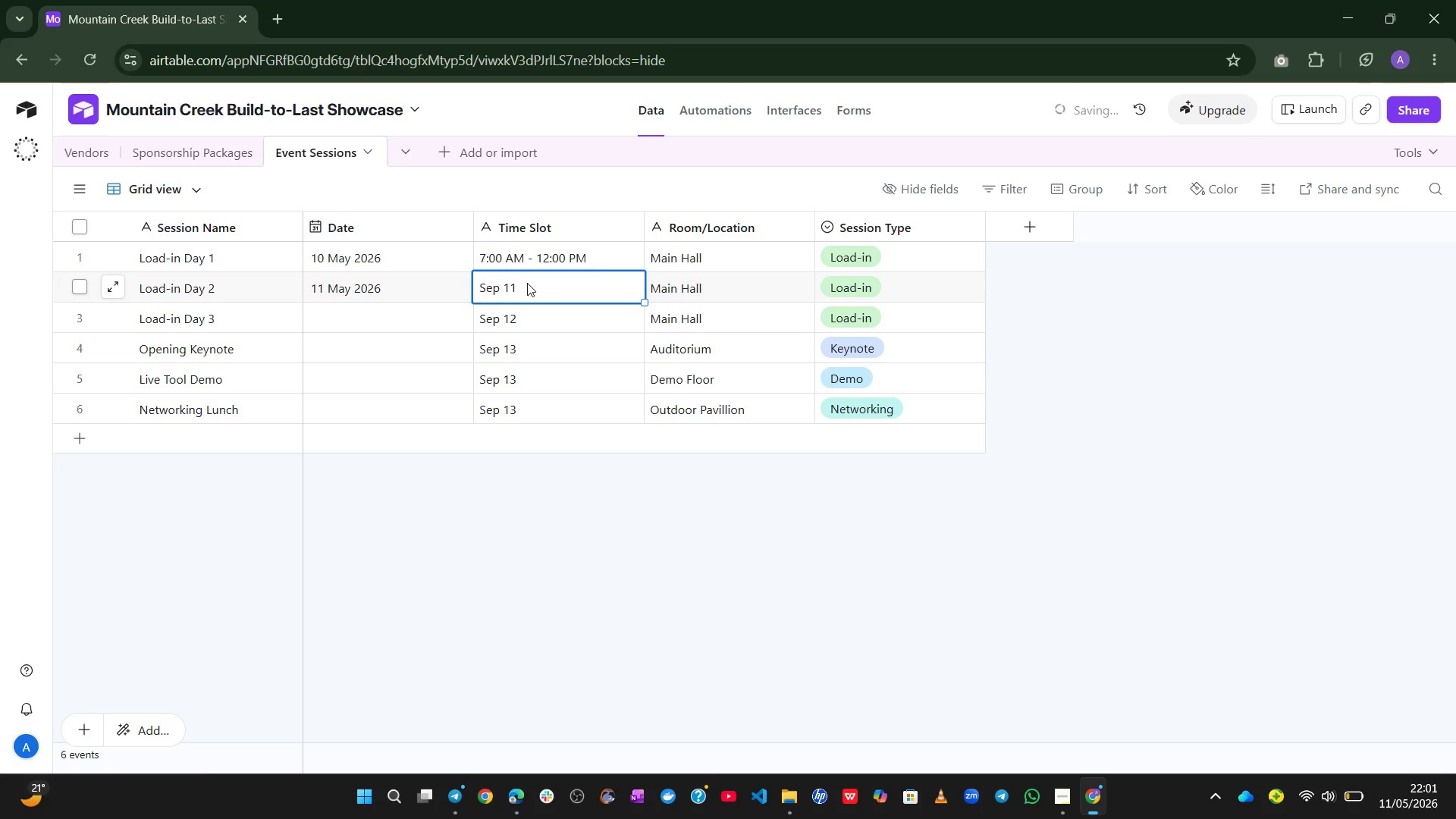 
double_click([527, 283])
 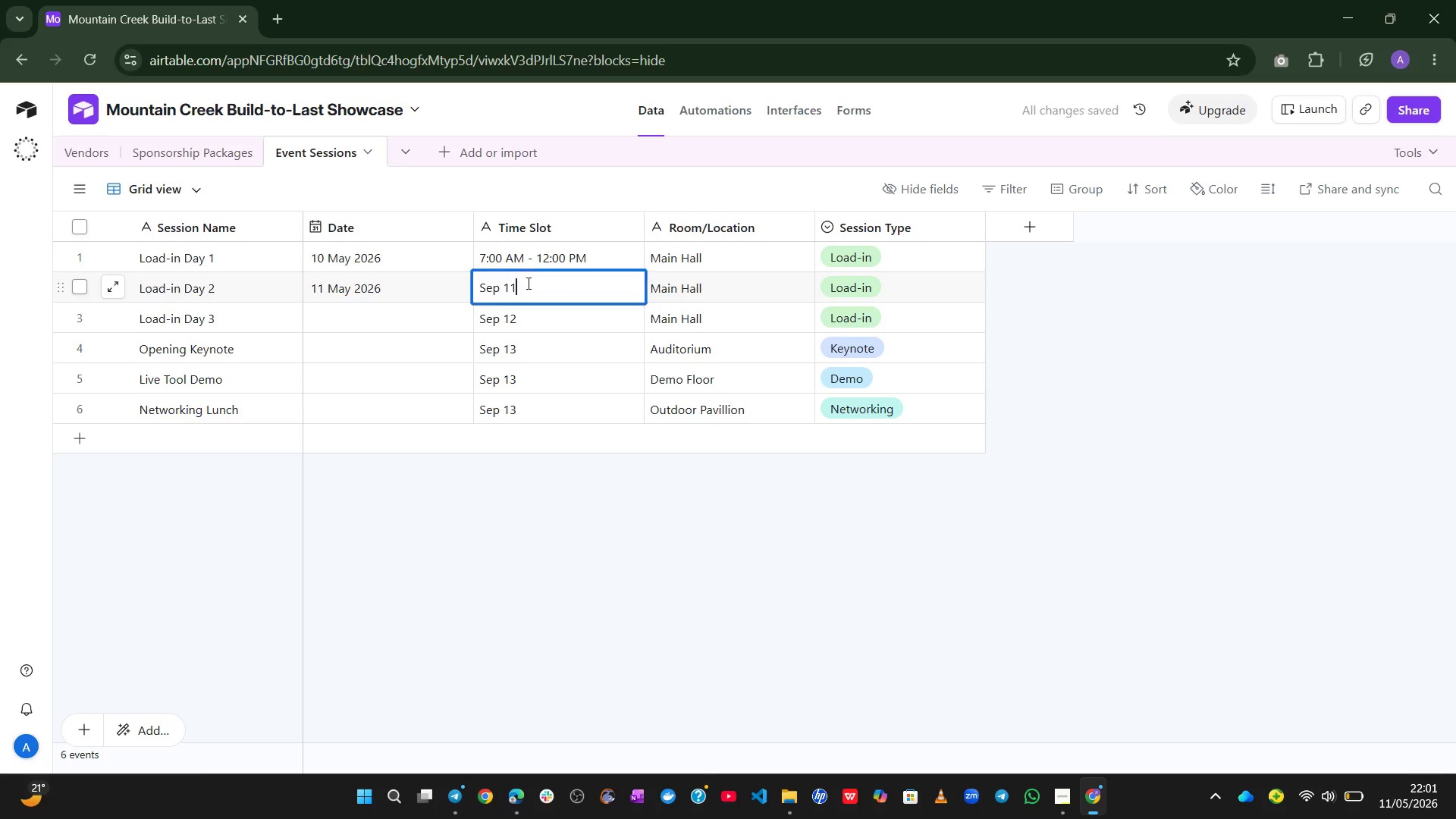 
triple_click([527, 283])
 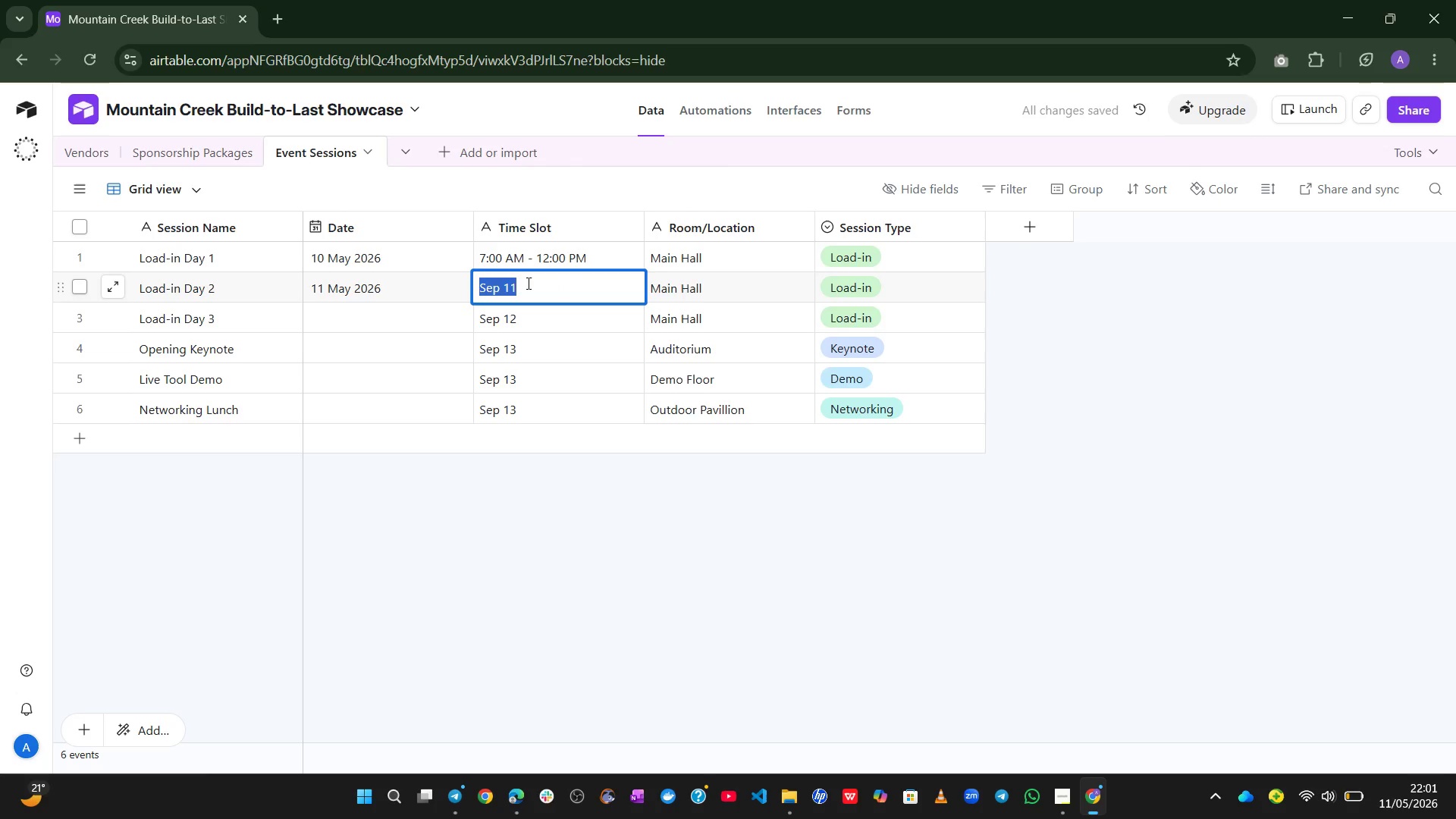 
triple_click([527, 283])
 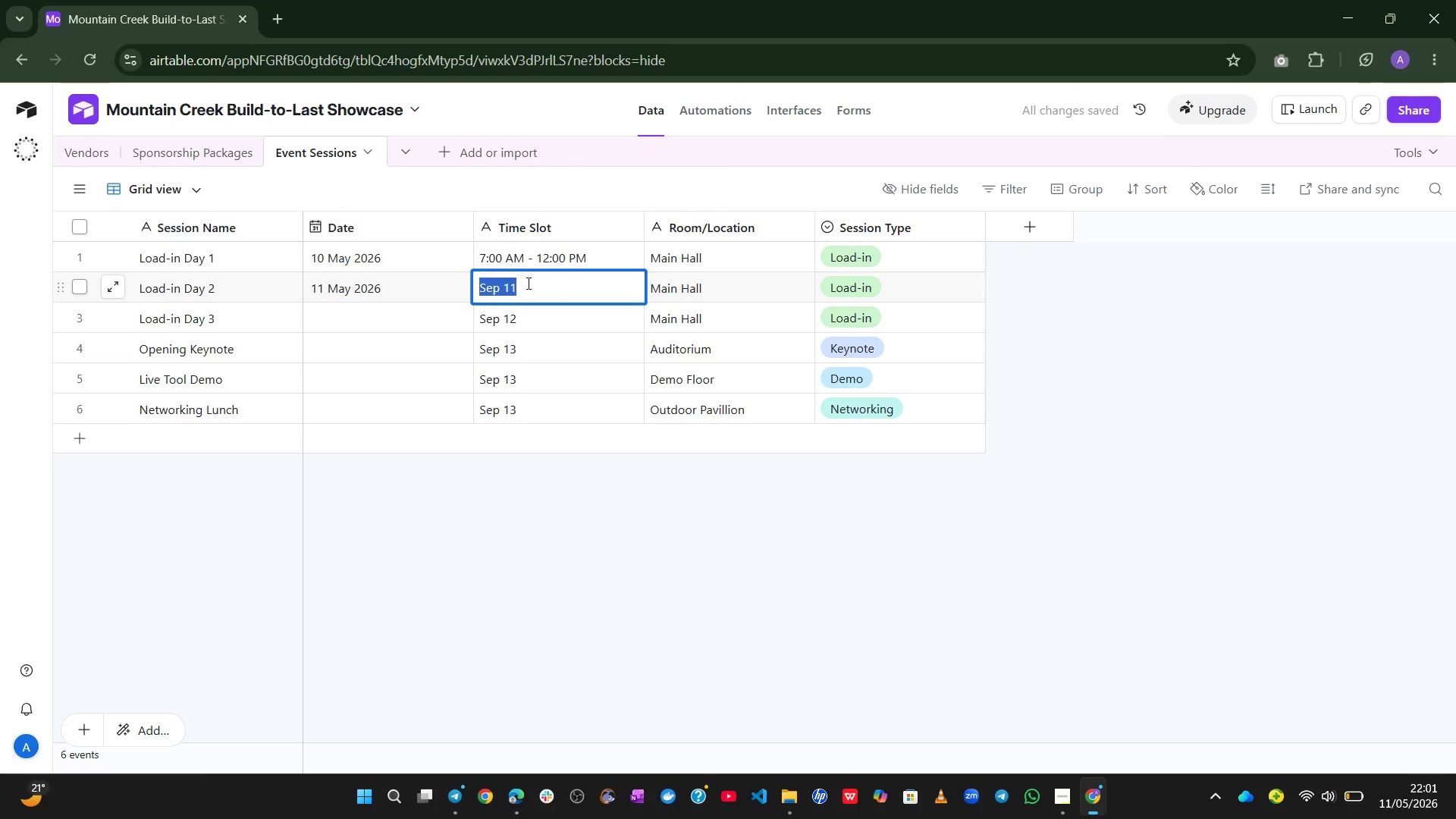 
key(Backspace)
 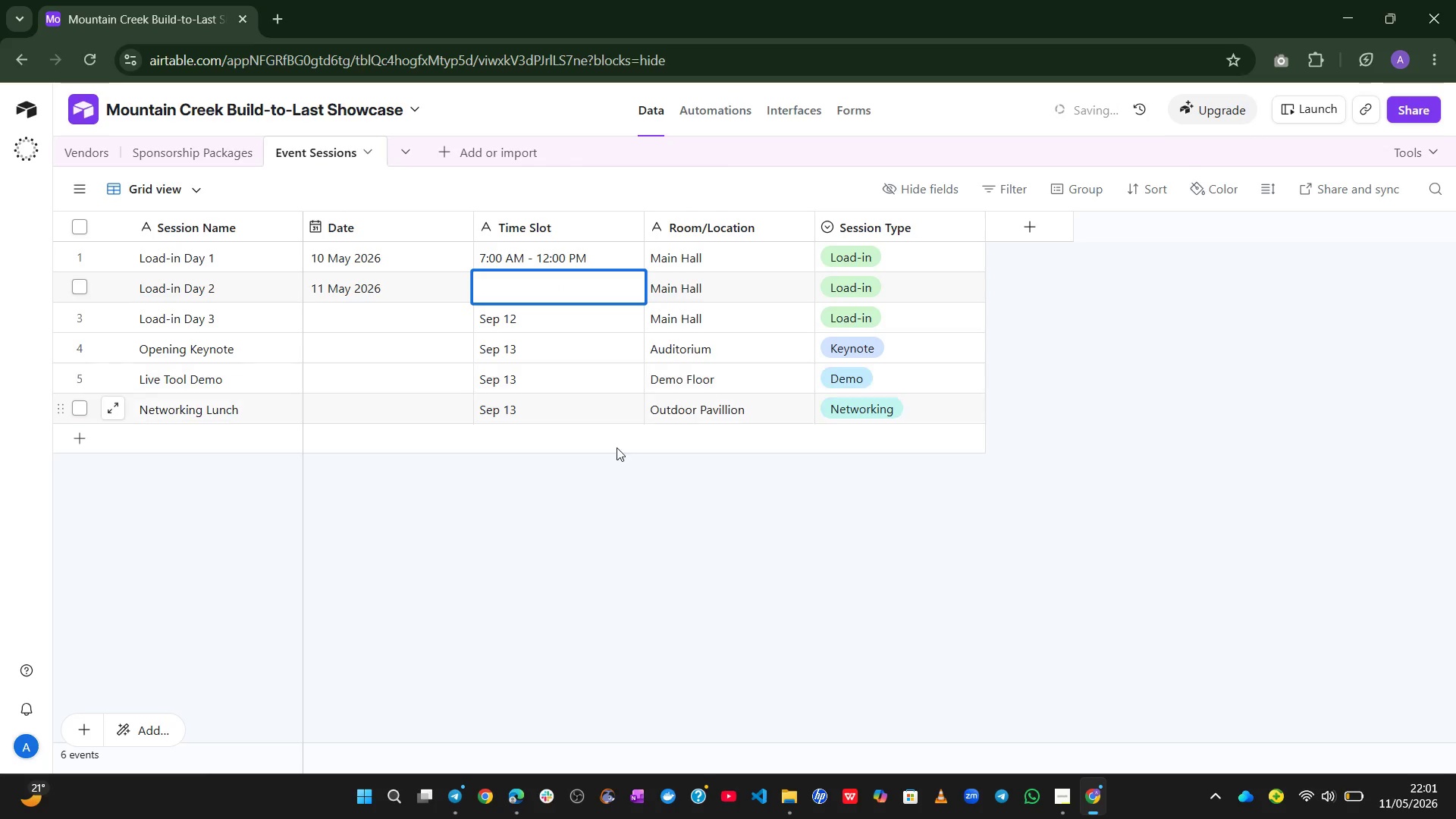 
left_click_drag(start_coordinate=[620, 559], to_coordinate=[633, 371])
 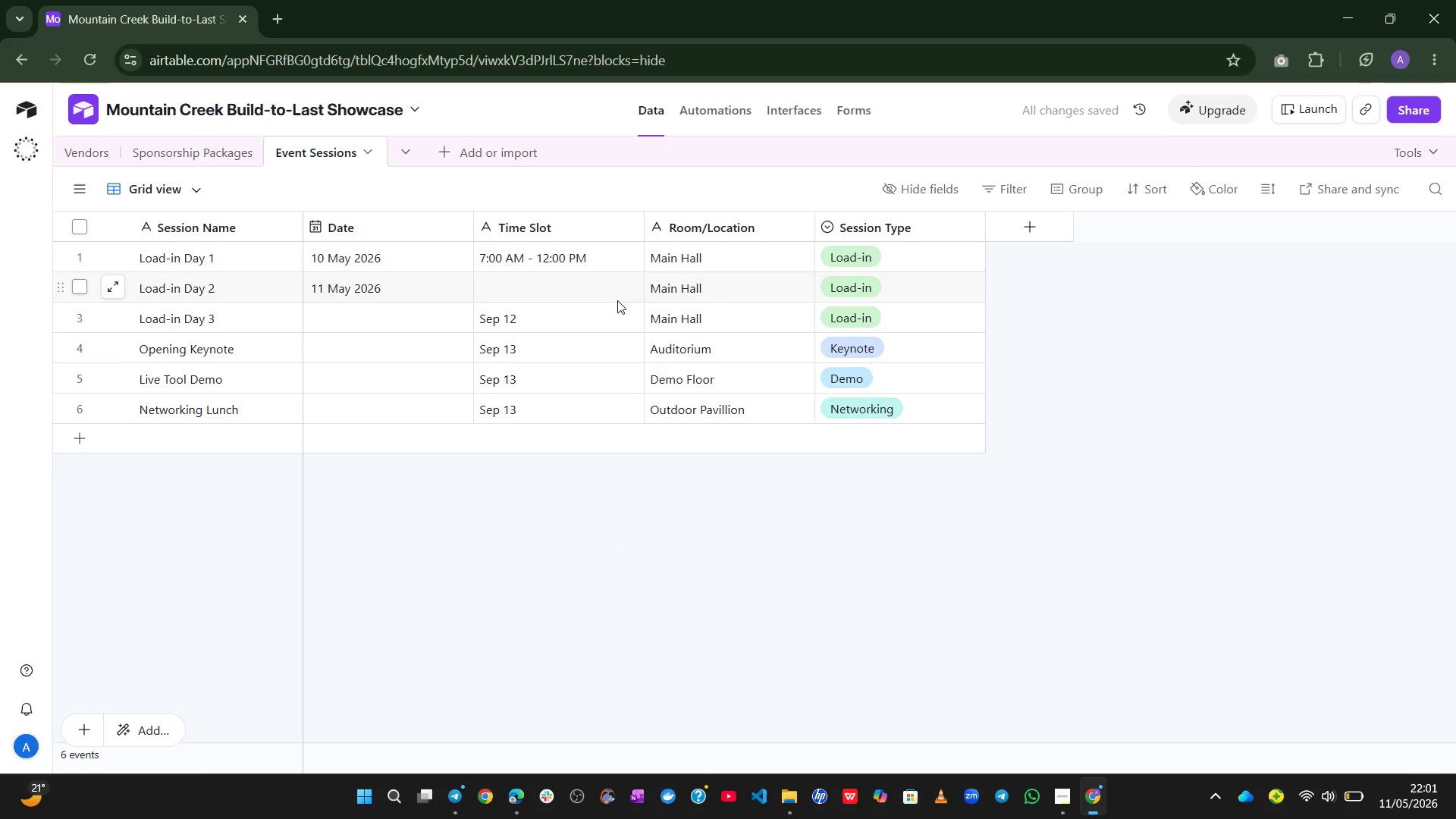 
left_click([617, 300])
 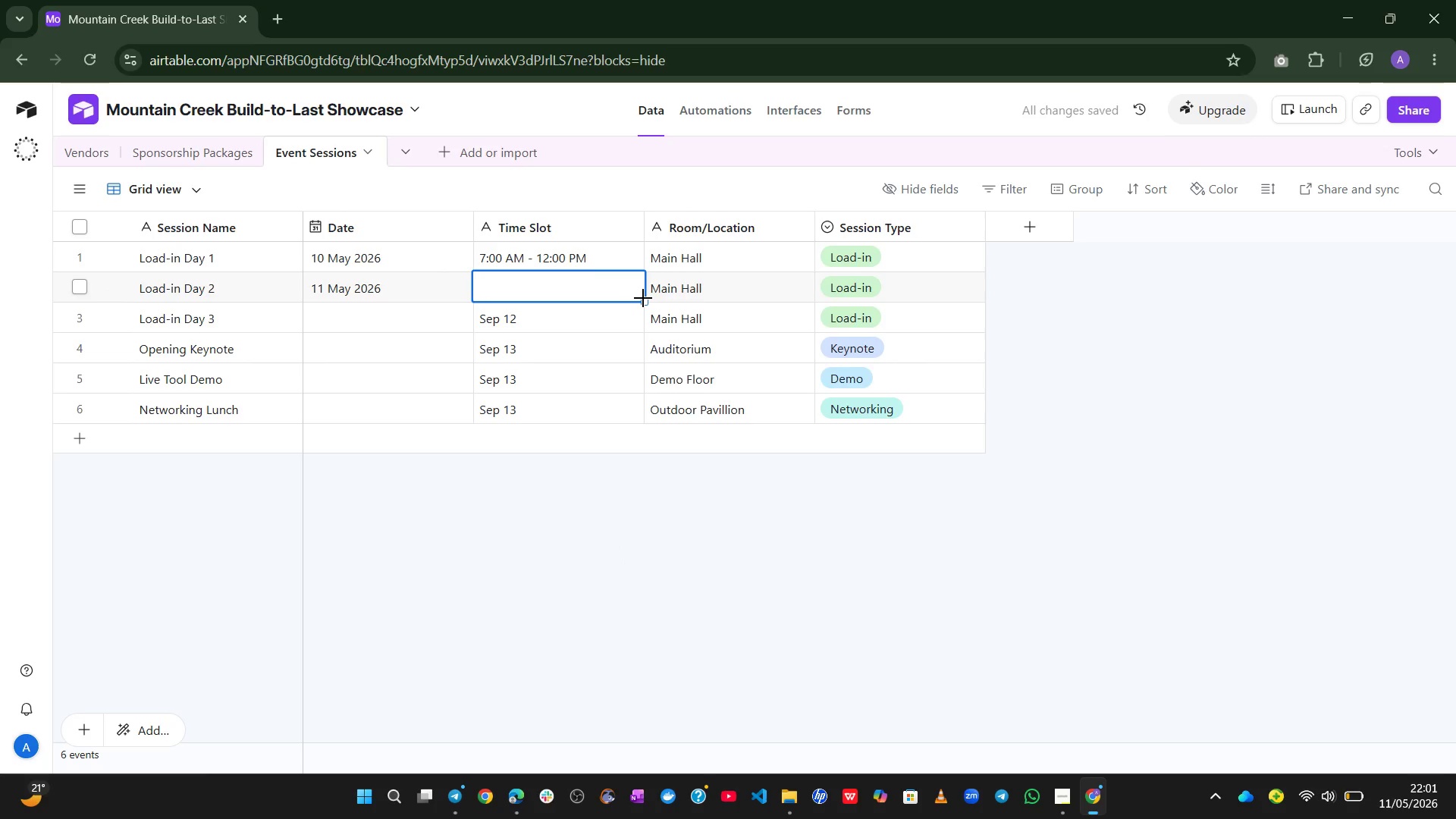 
left_click_drag(start_coordinate=[643, 298], to_coordinate=[637, 415])
 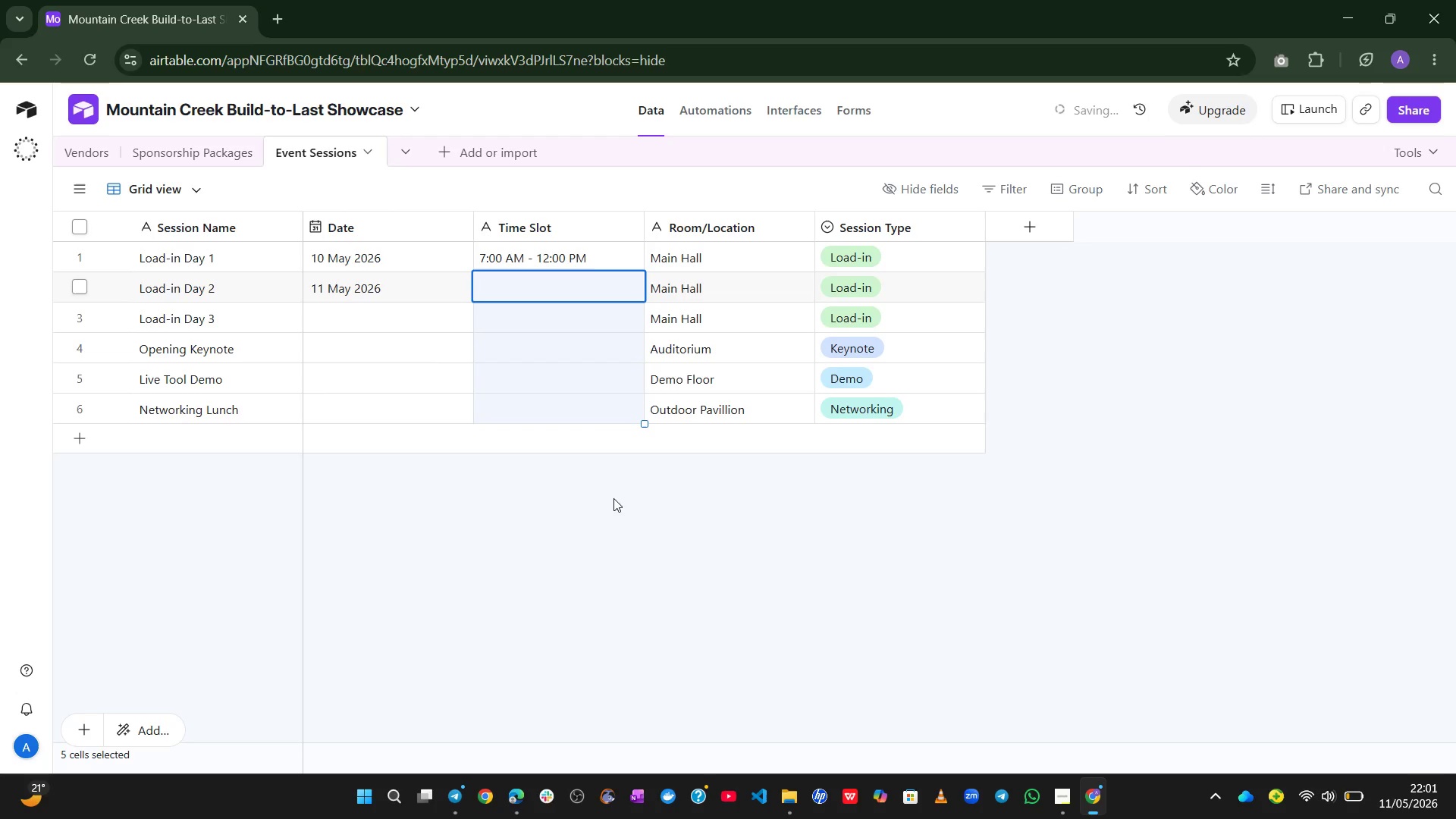 
left_click([607, 520])
 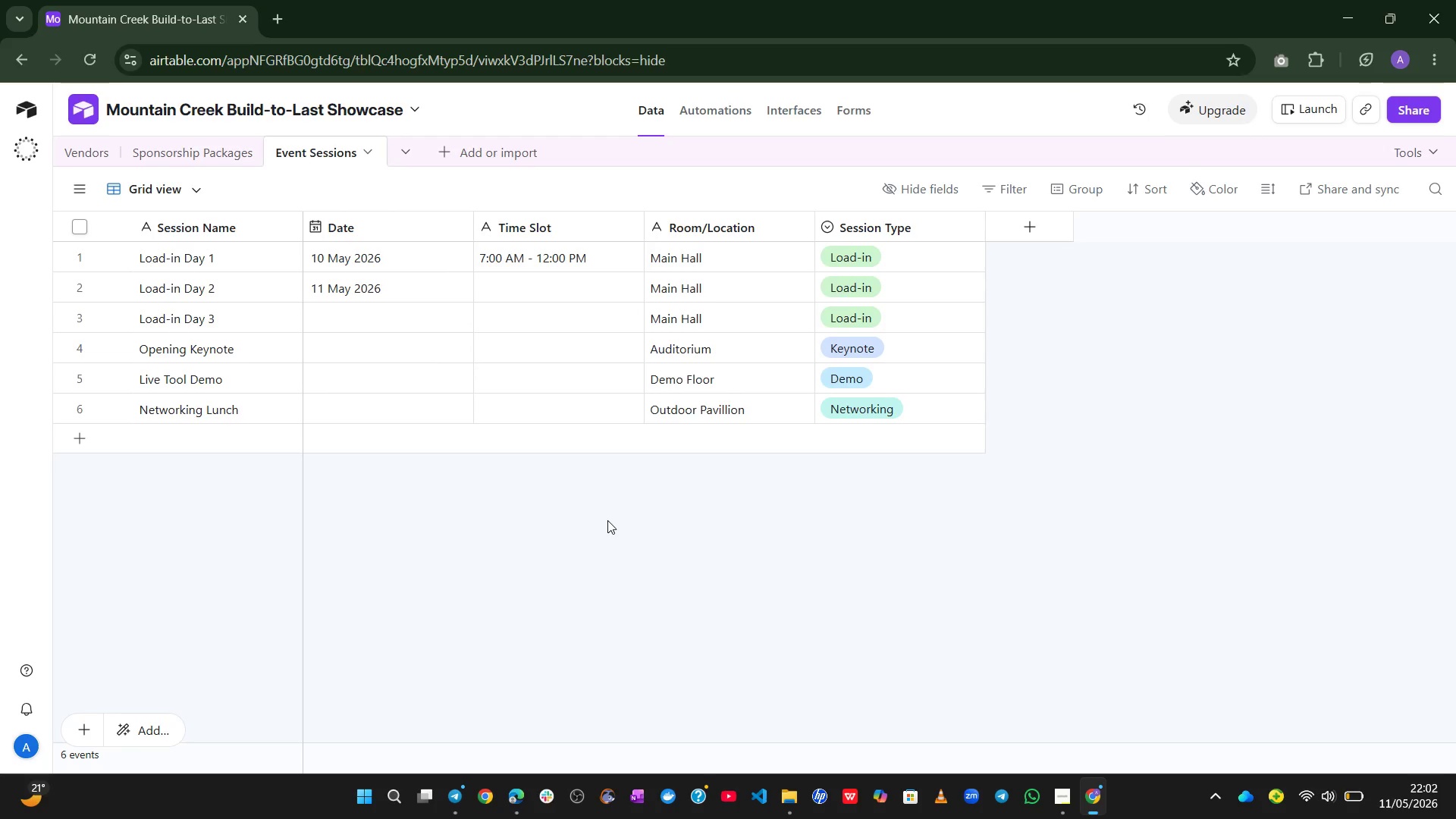 
wait(16.58)
 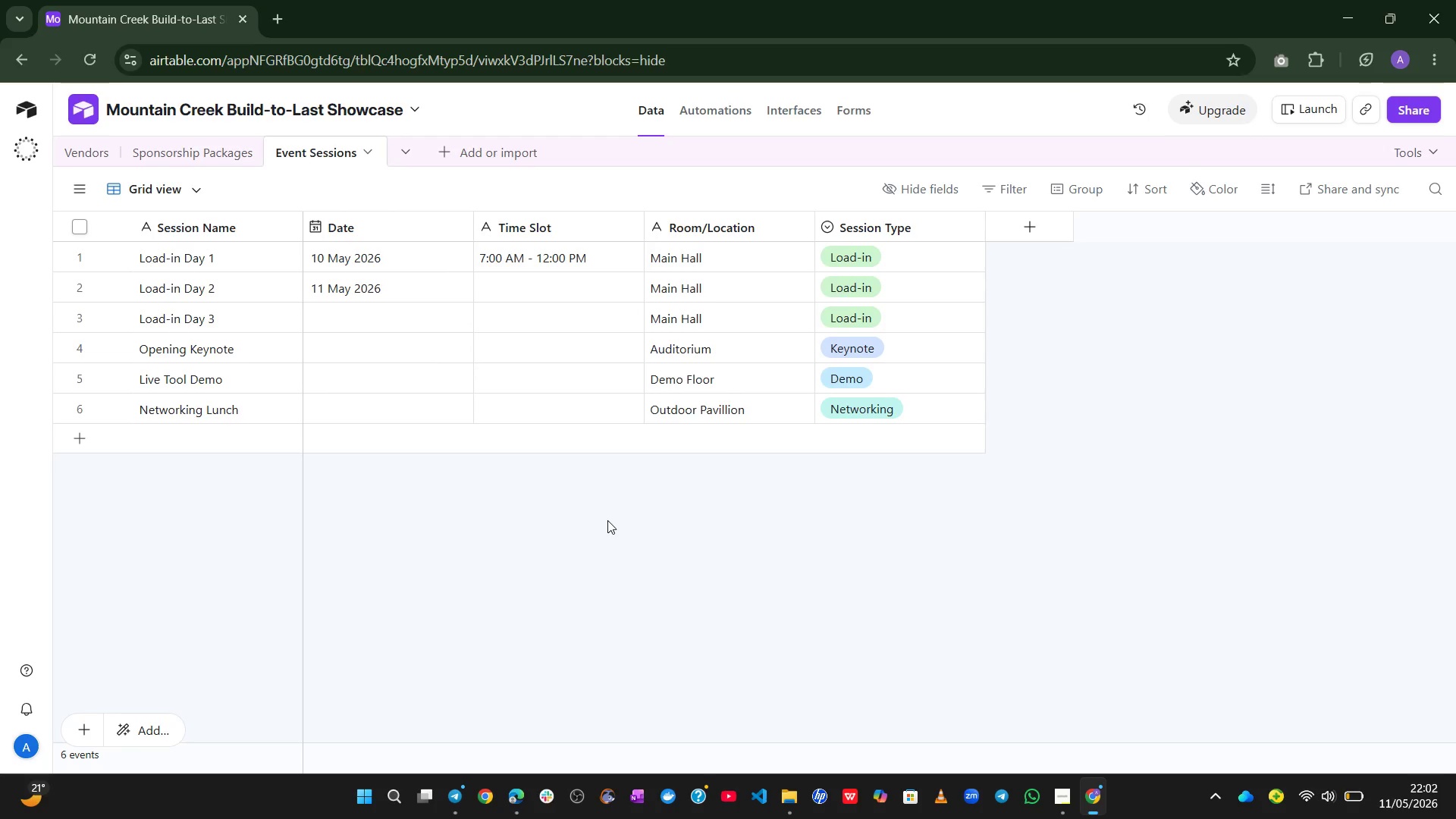 
left_click([595, 256])
 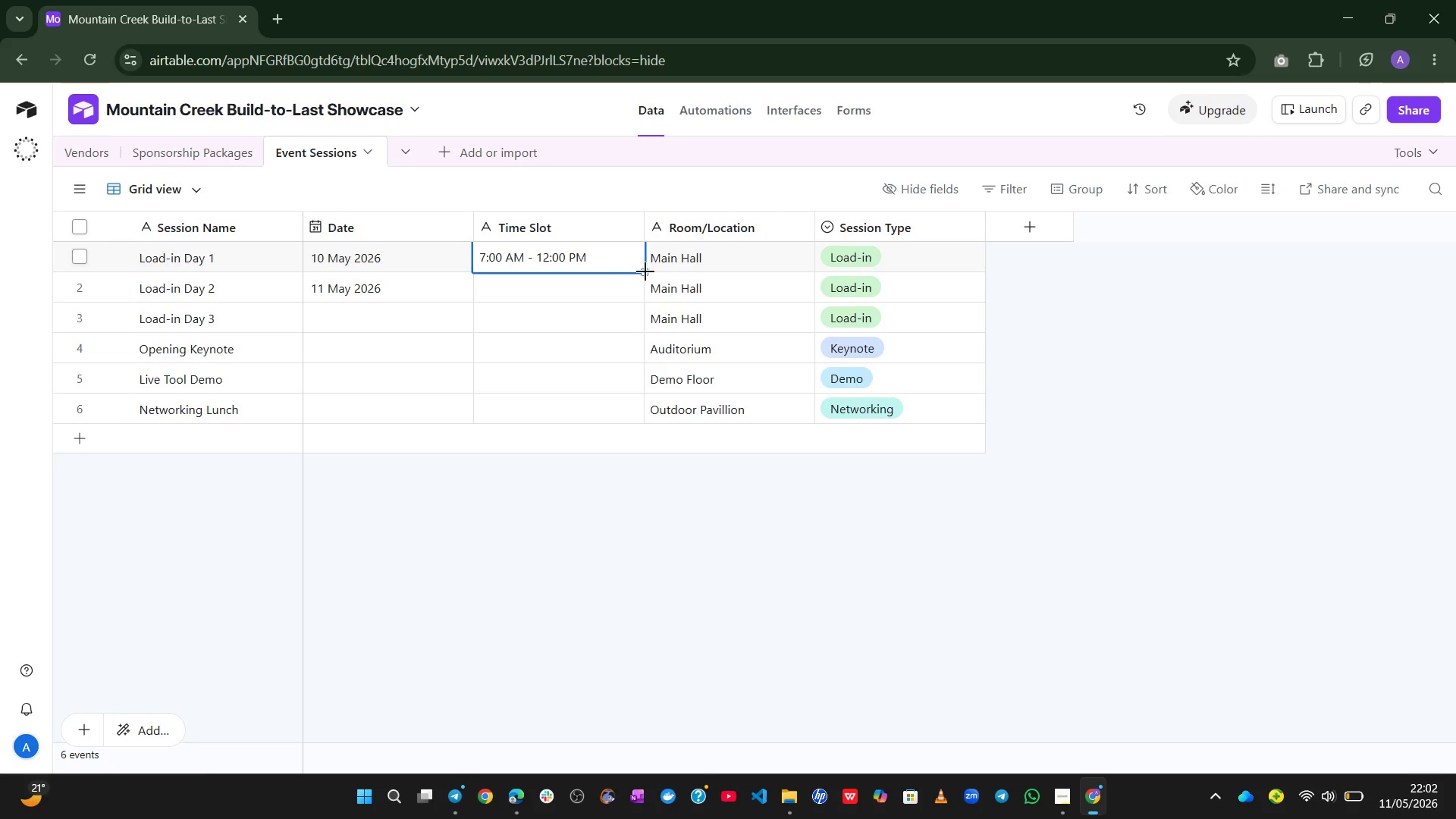 
left_click_drag(start_coordinate=[645, 271], to_coordinate=[627, 332])
 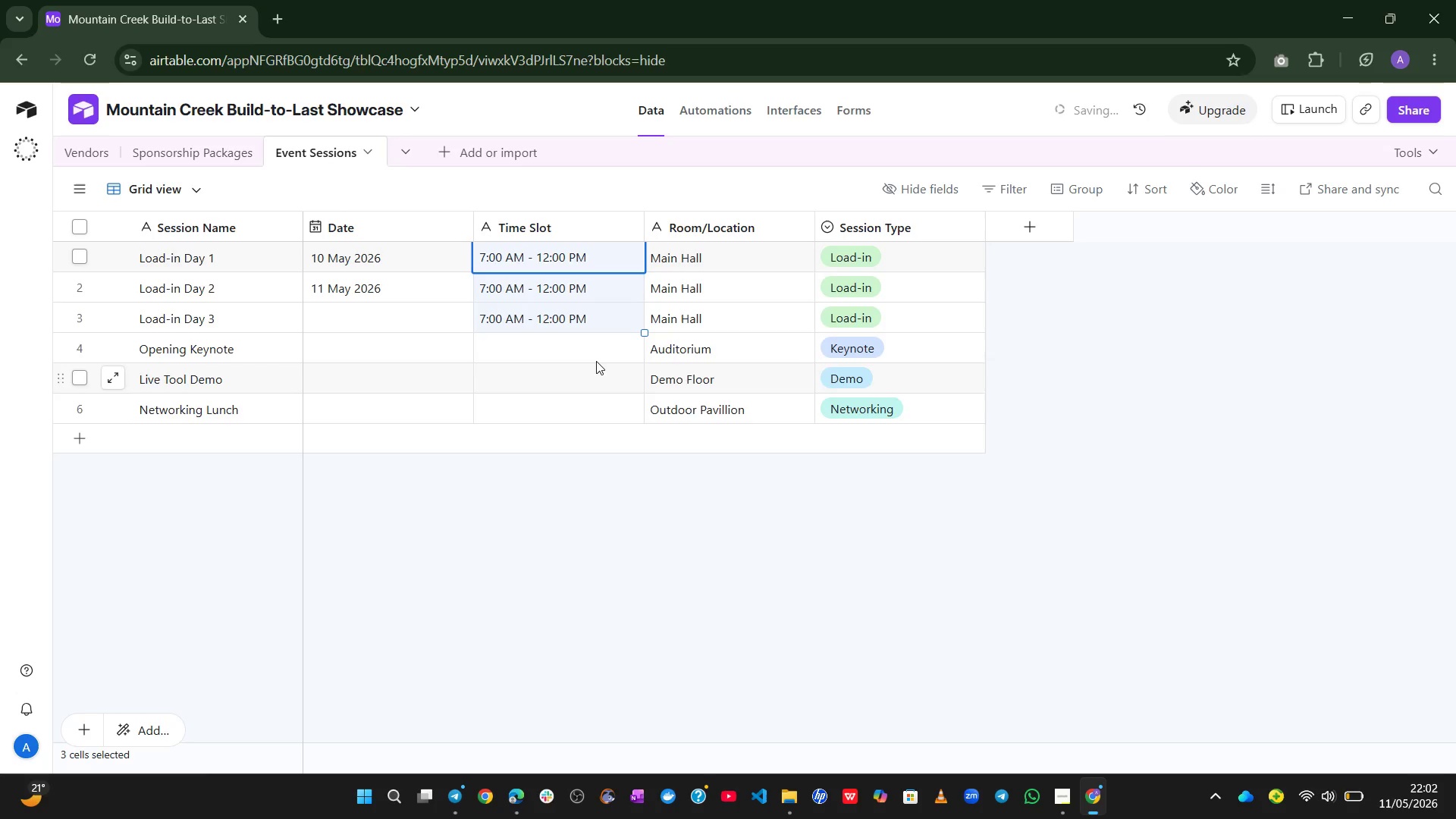 
left_click([595, 359])
 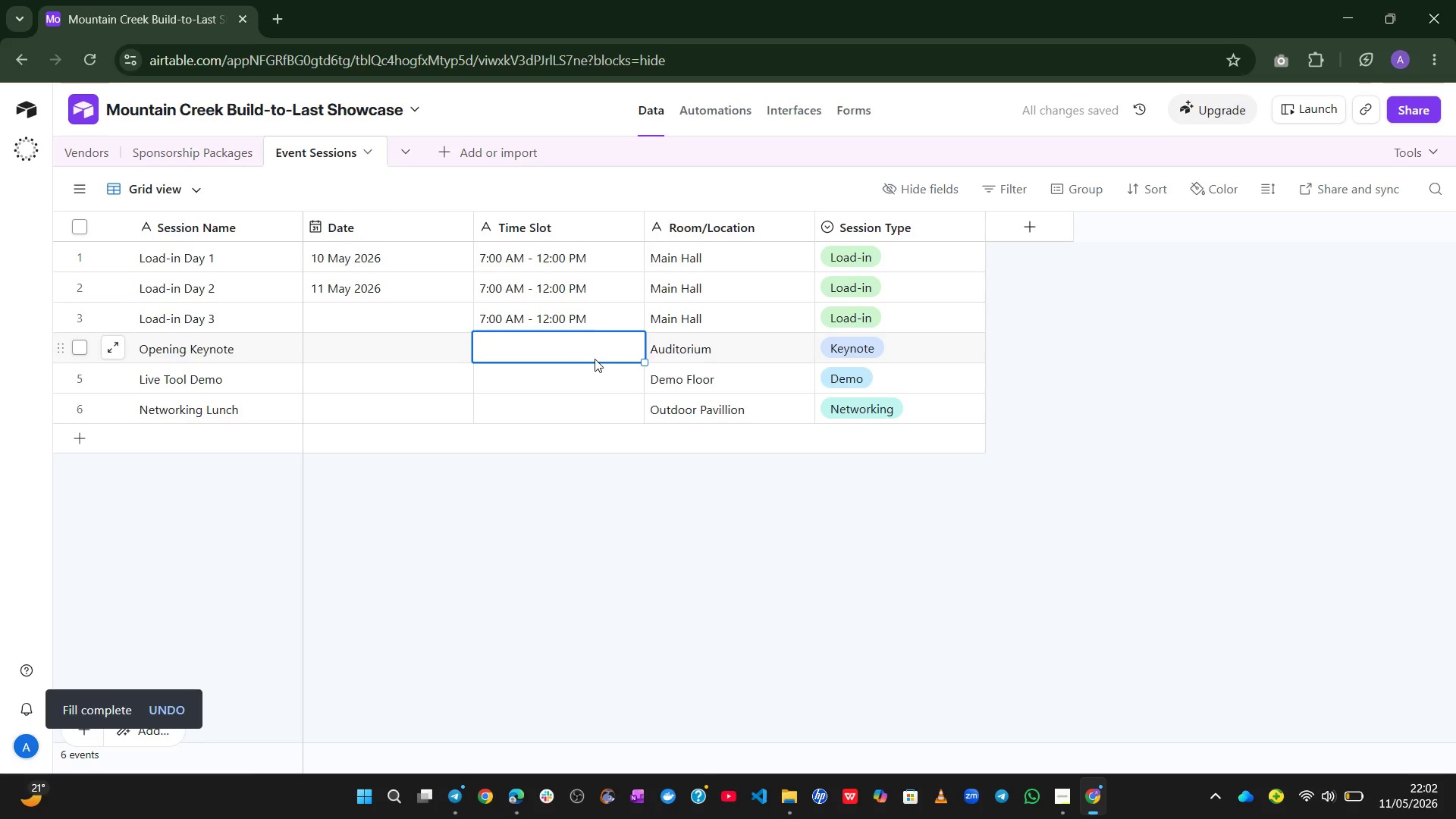 
type(9:00 - )
key(Backspace)
key(Backspace)
 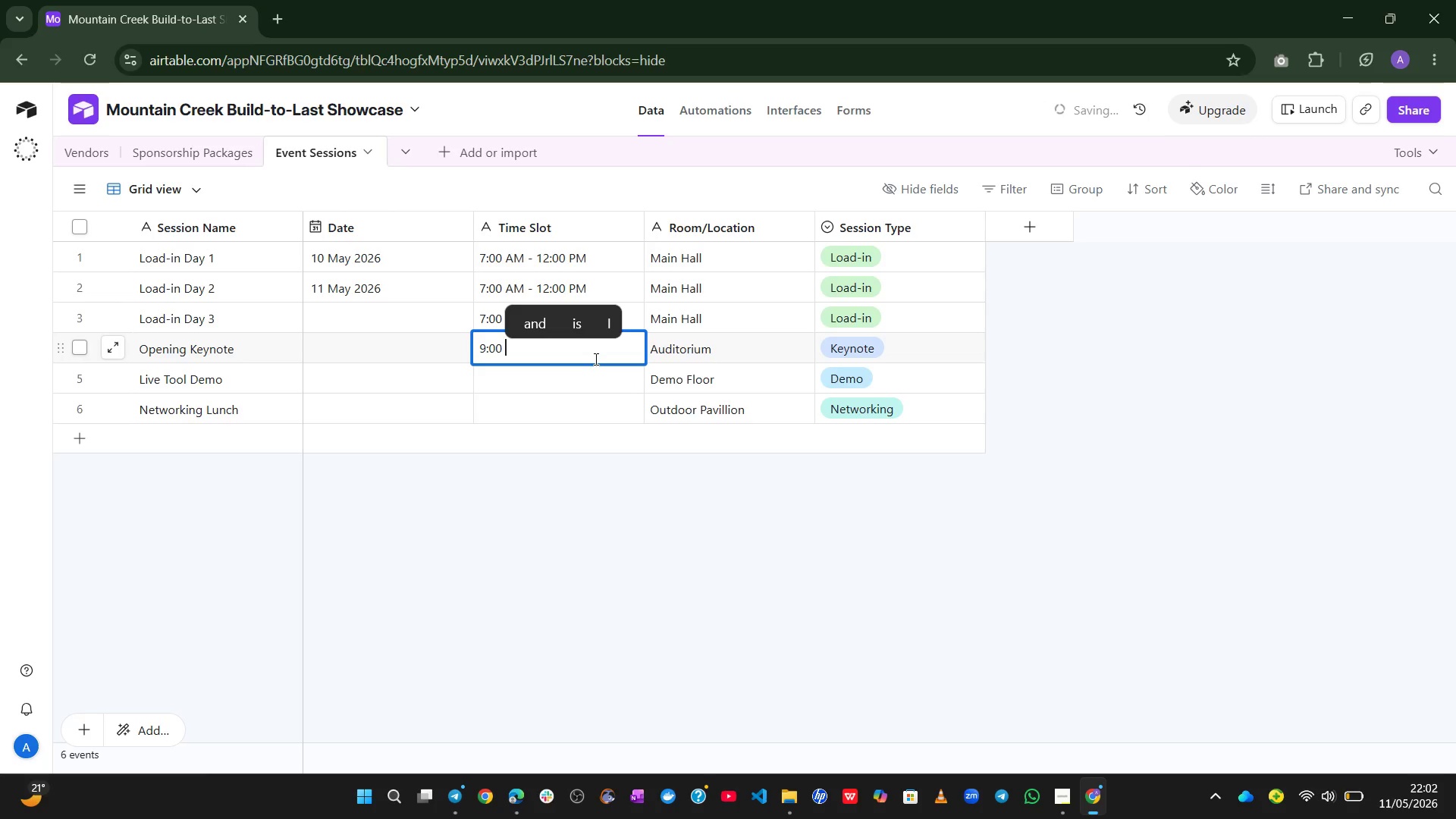 
type(AM - )
 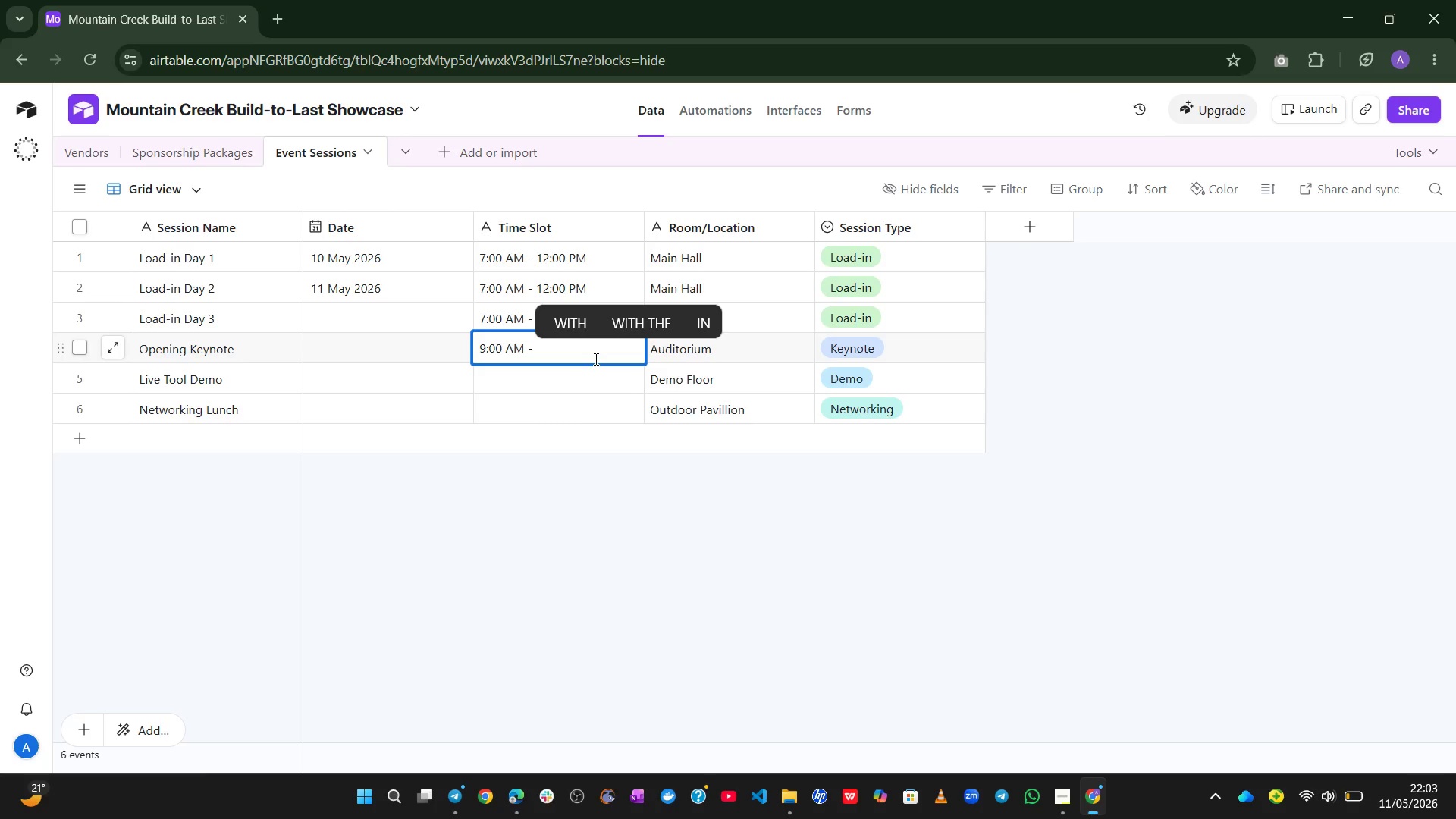 
wait(45.92)
 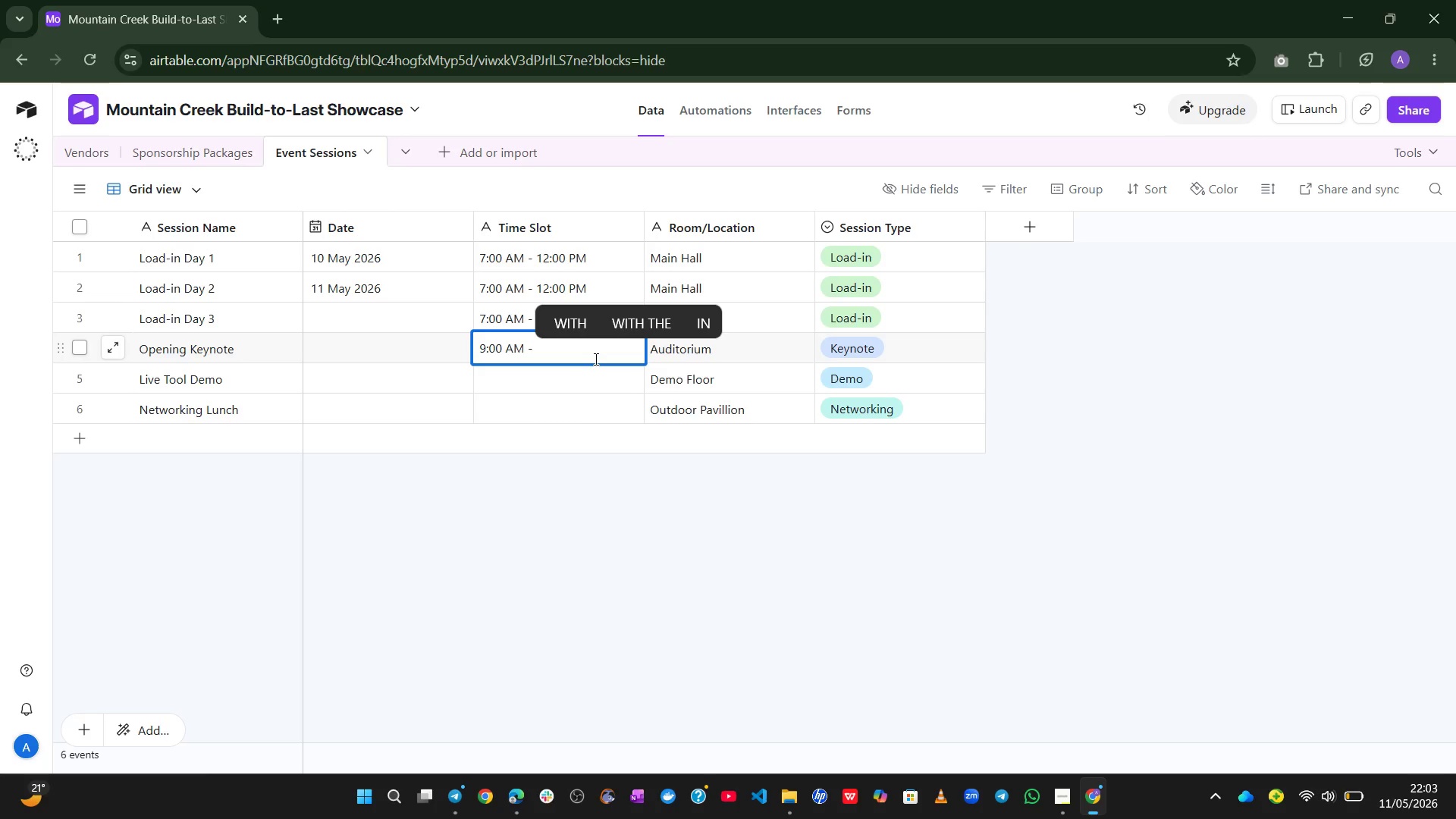 
type(10:0 )
key(Backspace)
type(0 PM)
 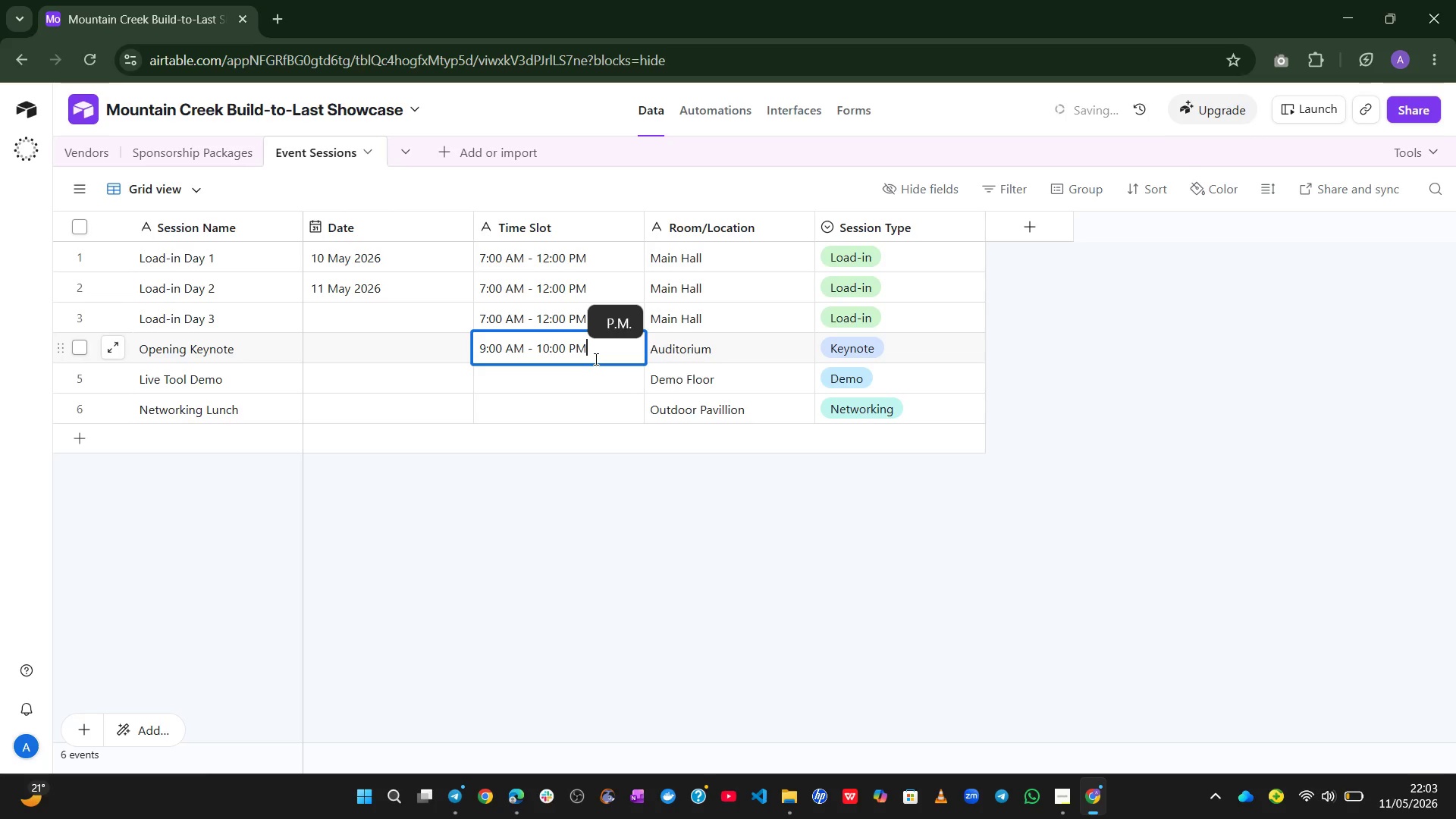 
left_click([575, 365])
 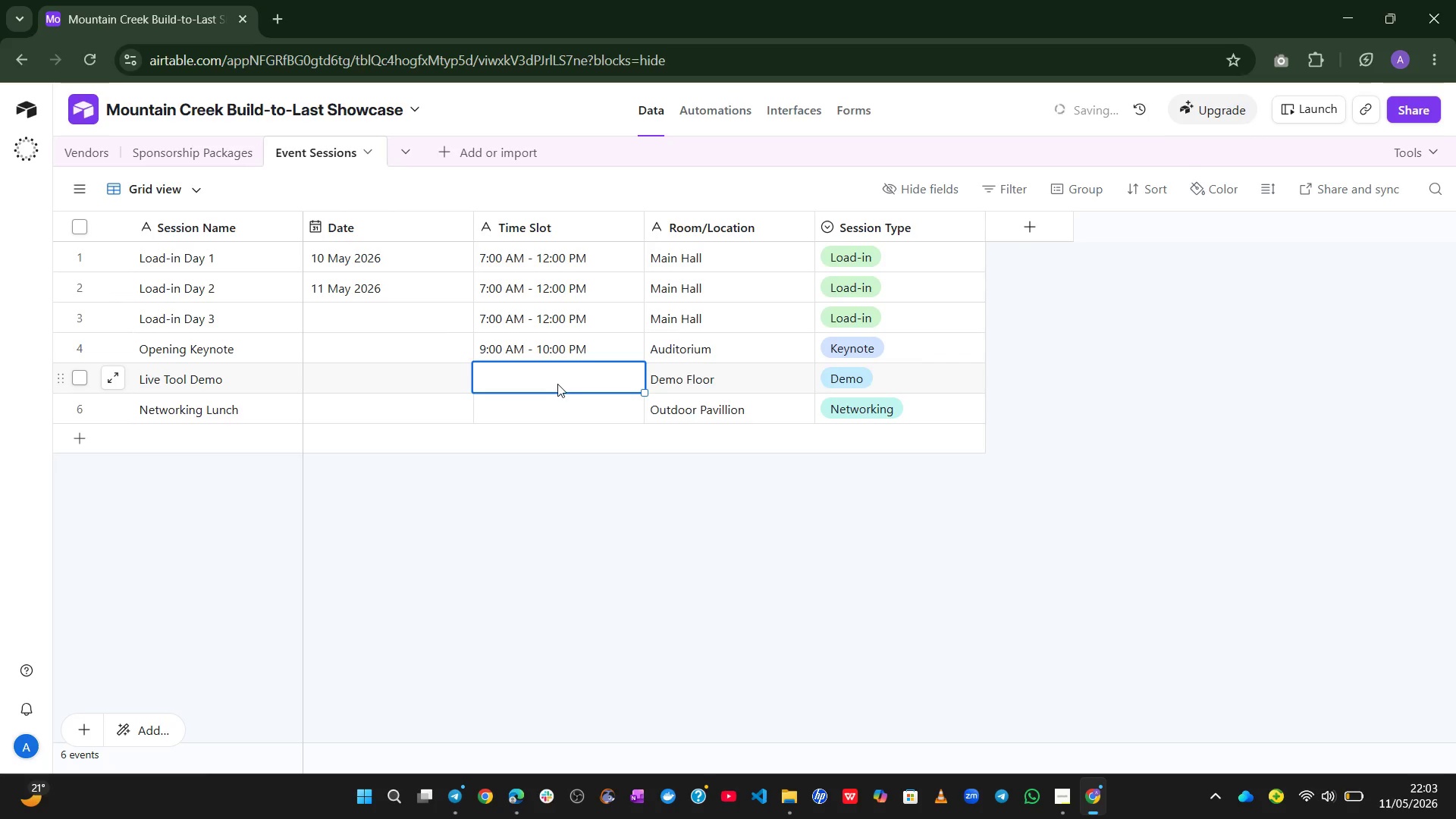 
left_click([556, 384])
 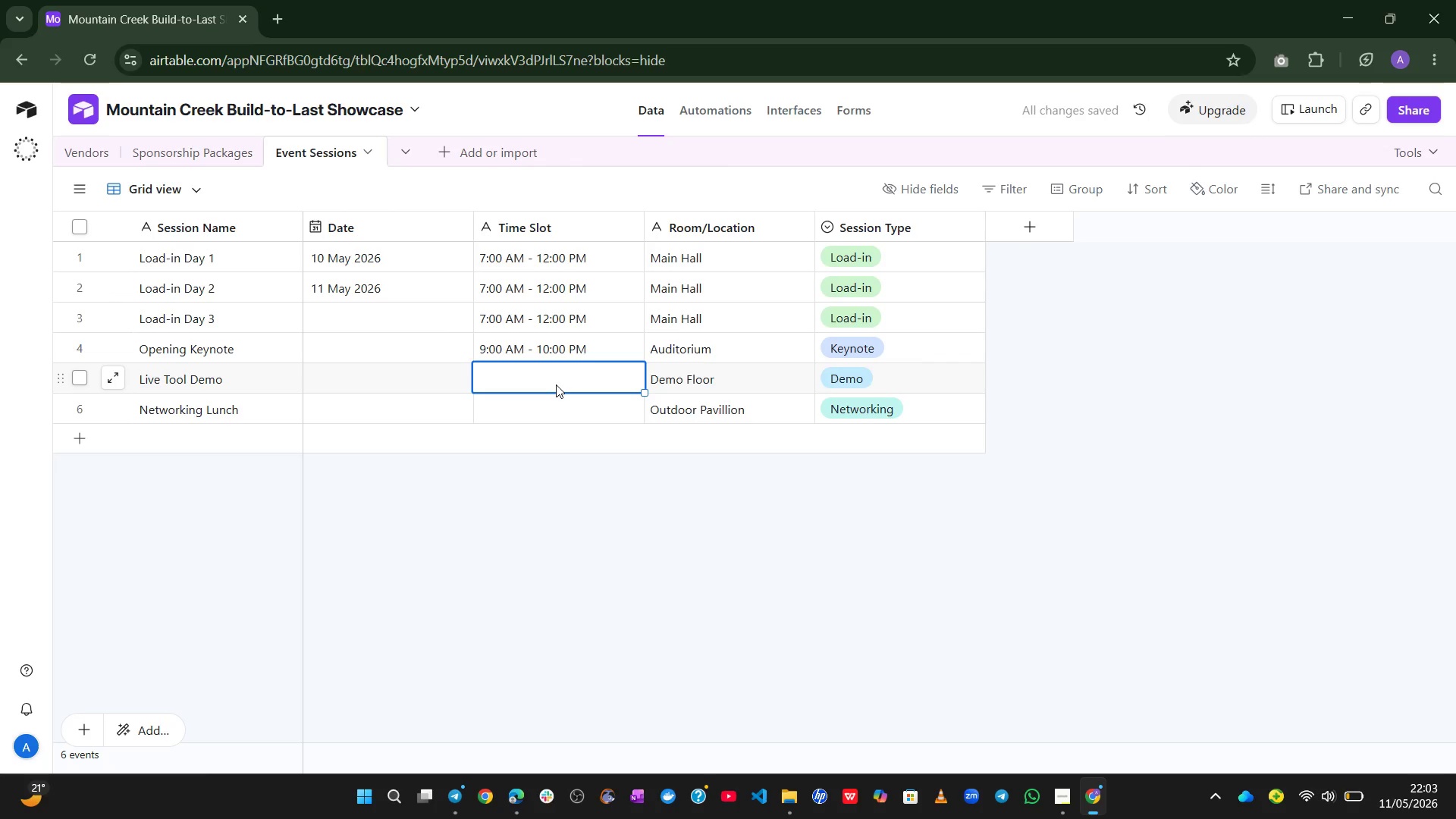 
type(10:30 AM)
key(Backspace)
key(Backspace)
key(Backspace)
type(A)
key(Backspace)
type( AM - )
 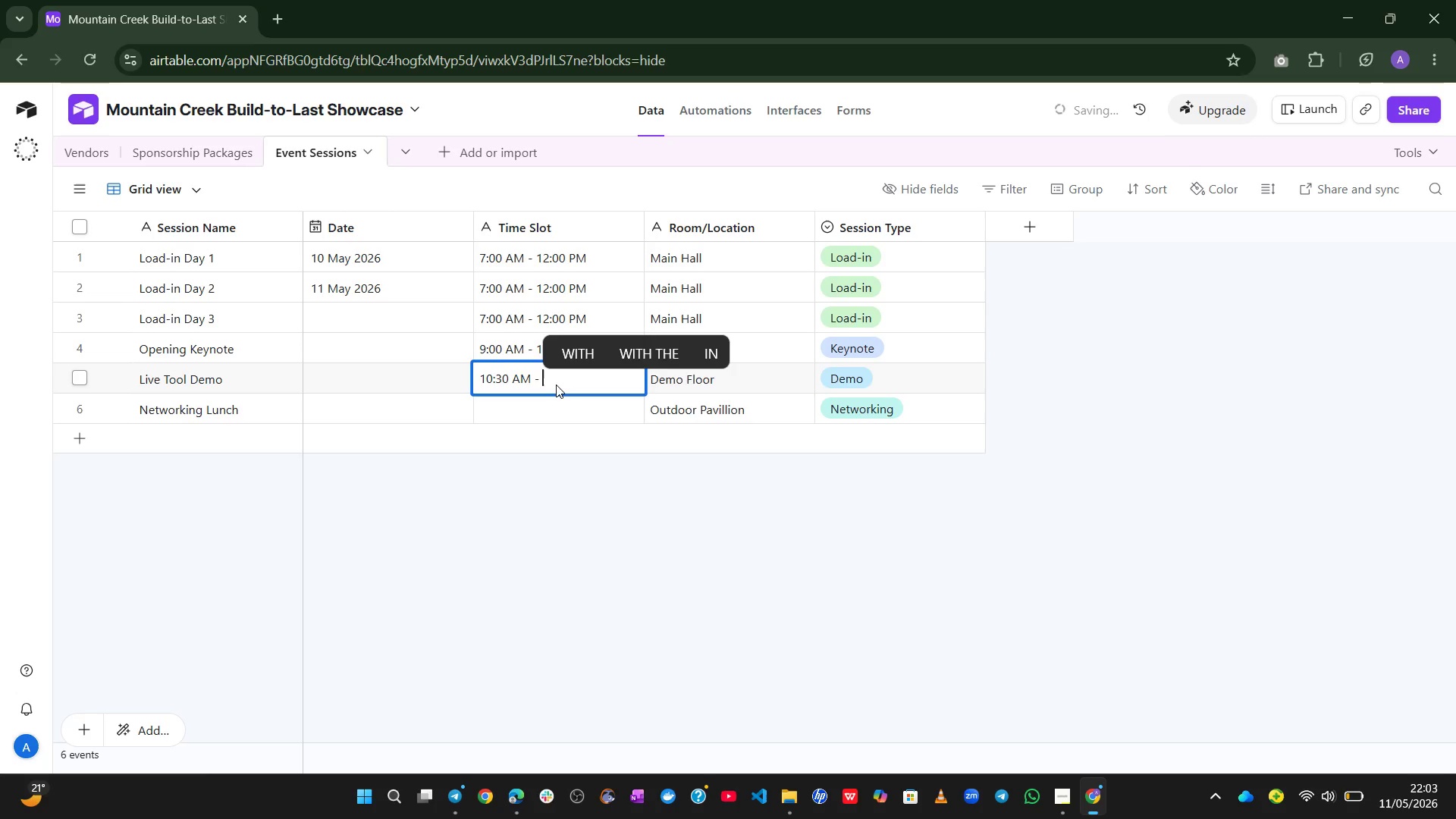 
wait(5.06)
 